 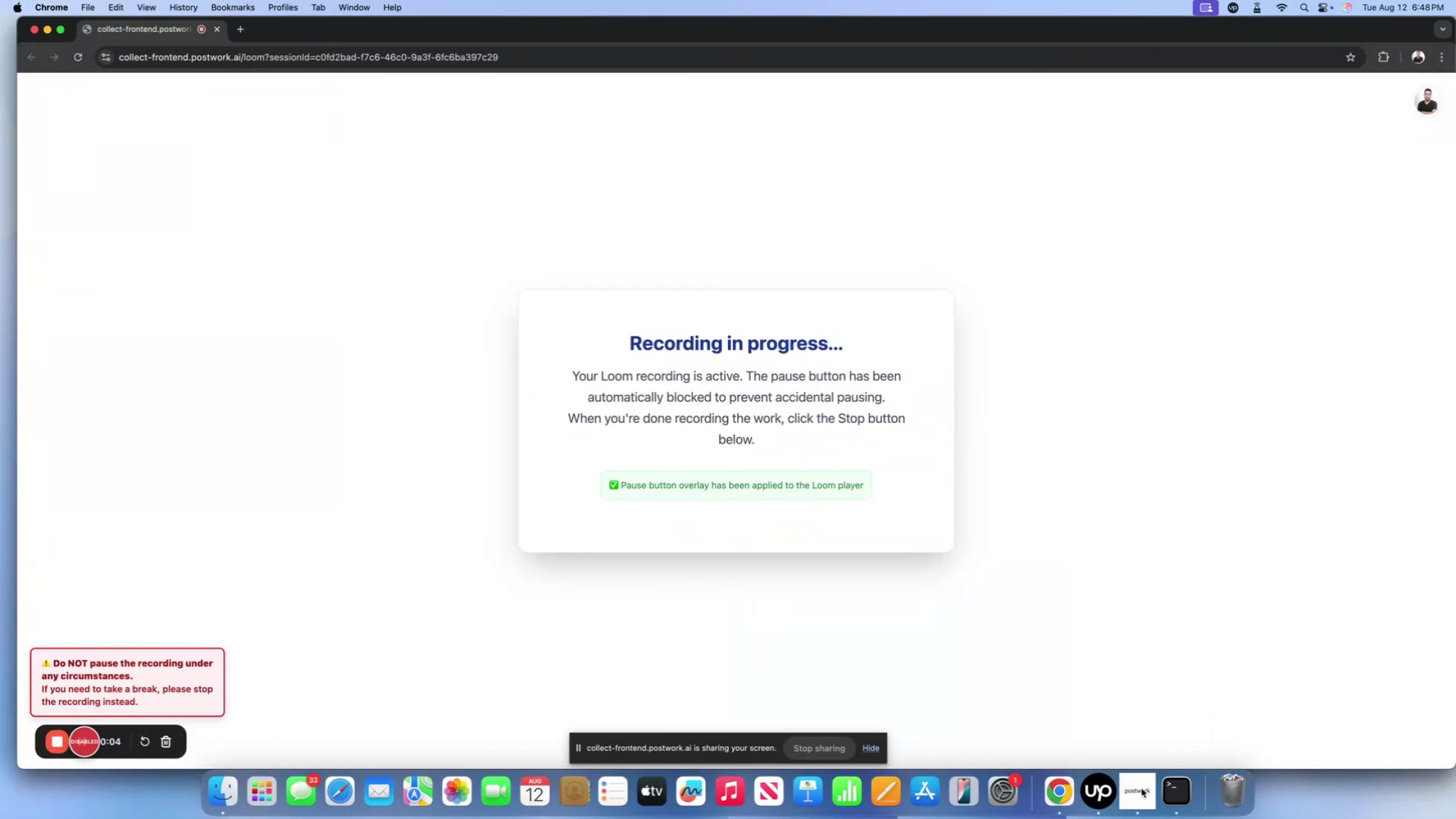 
left_click([1141, 788])
 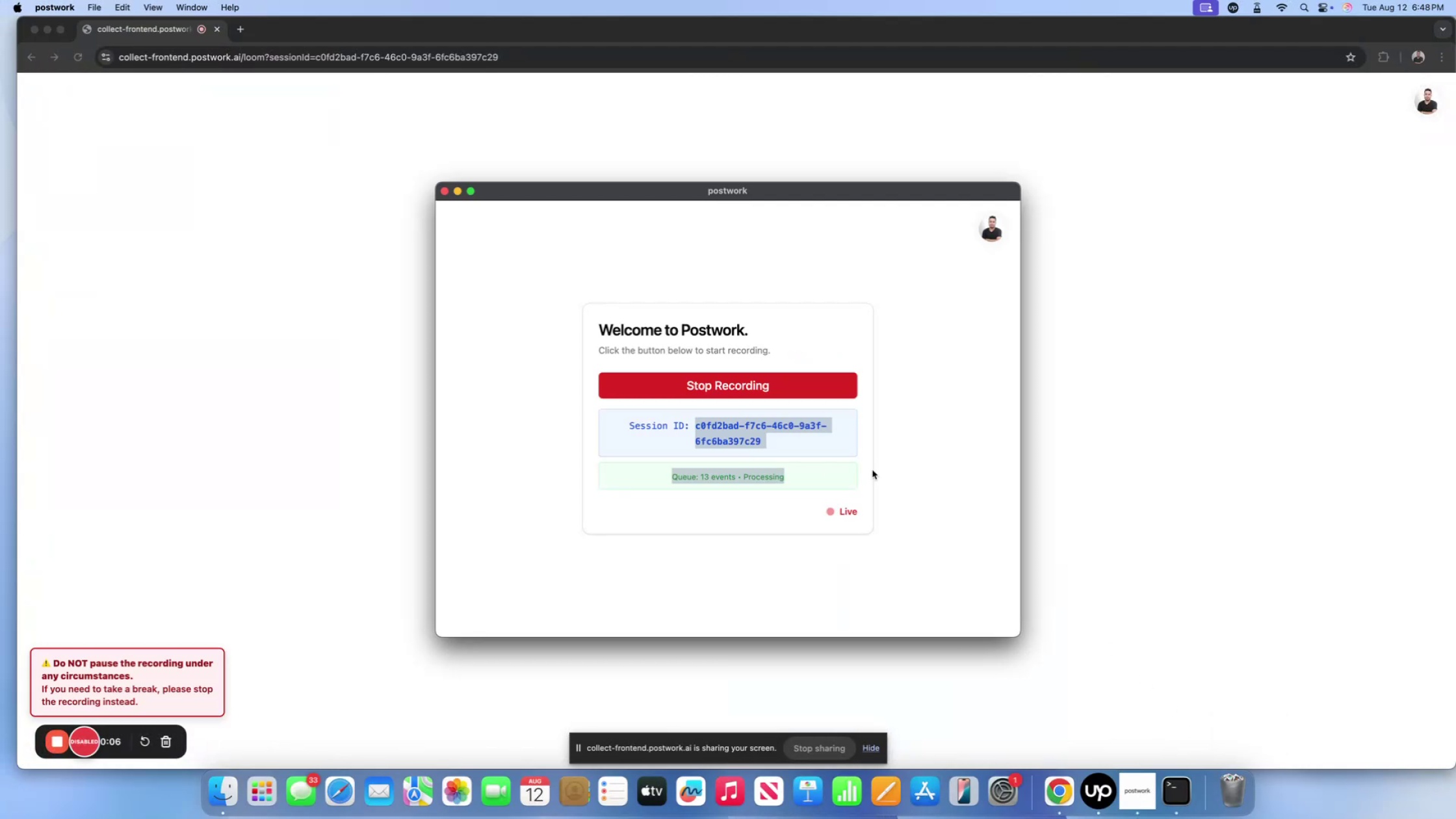 
left_click([1188, 502])
 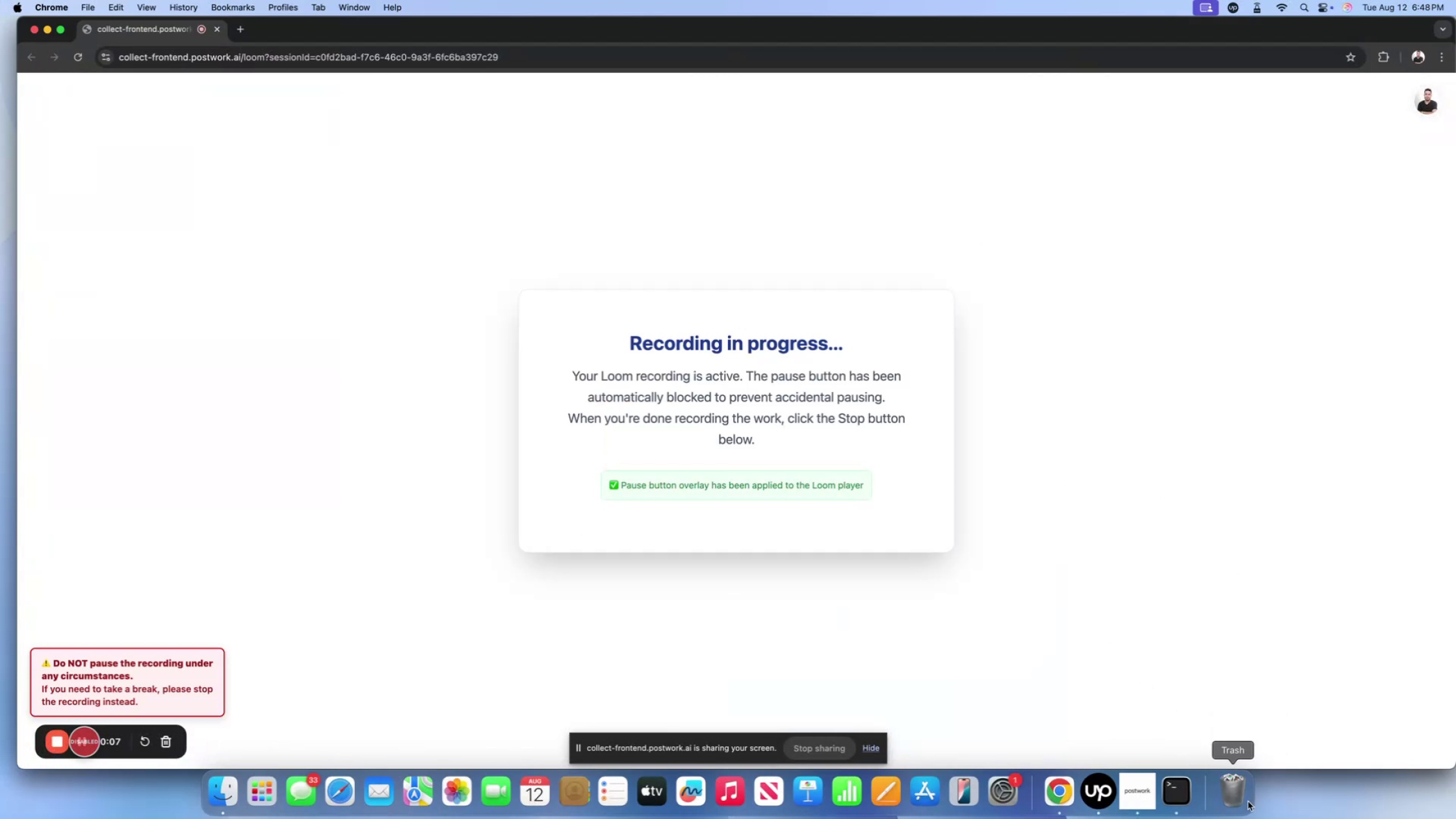 
key(Control+ControlLeft)
 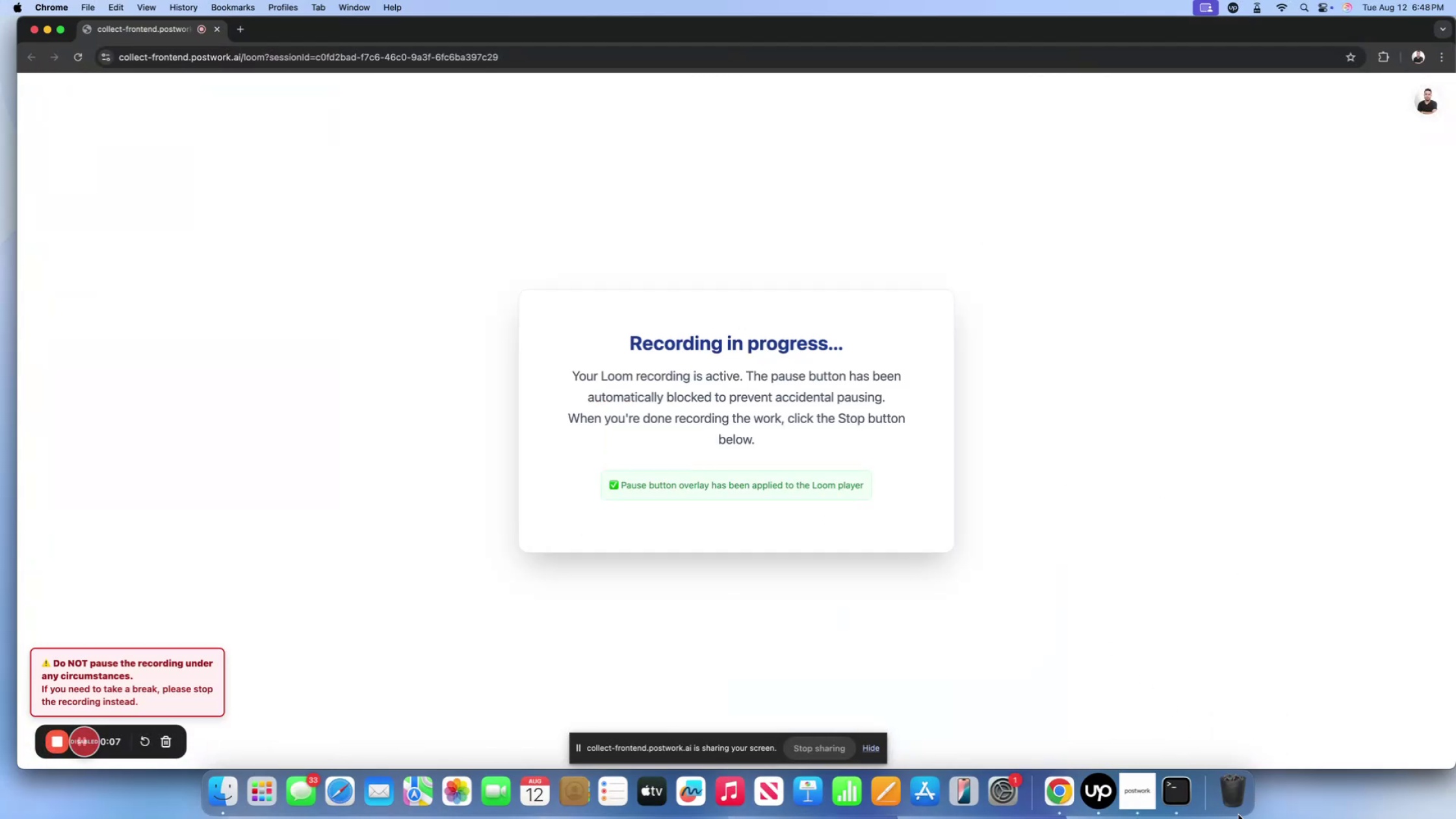 
left_click([1238, 814])
 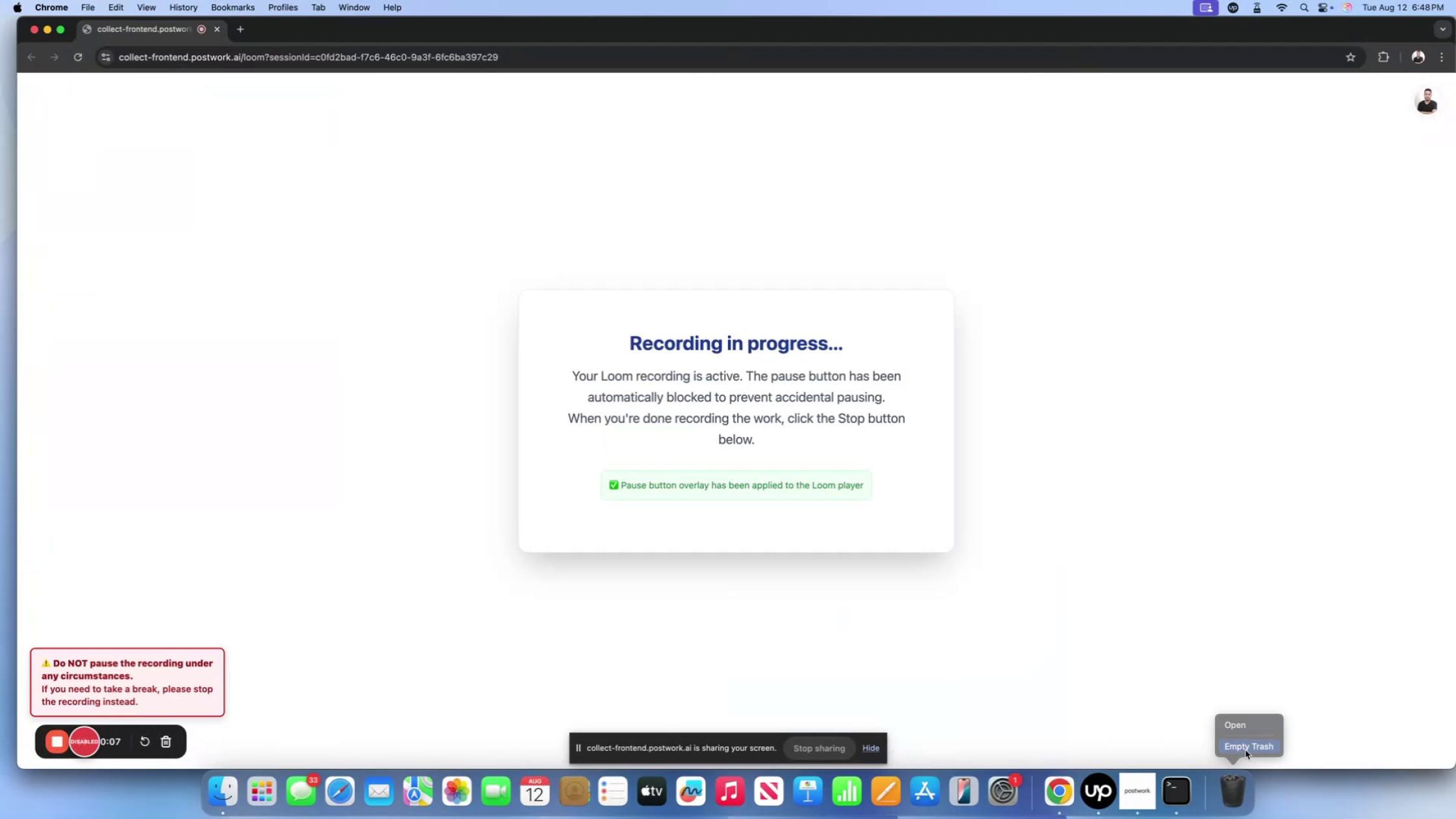 
left_click([1245, 750])
 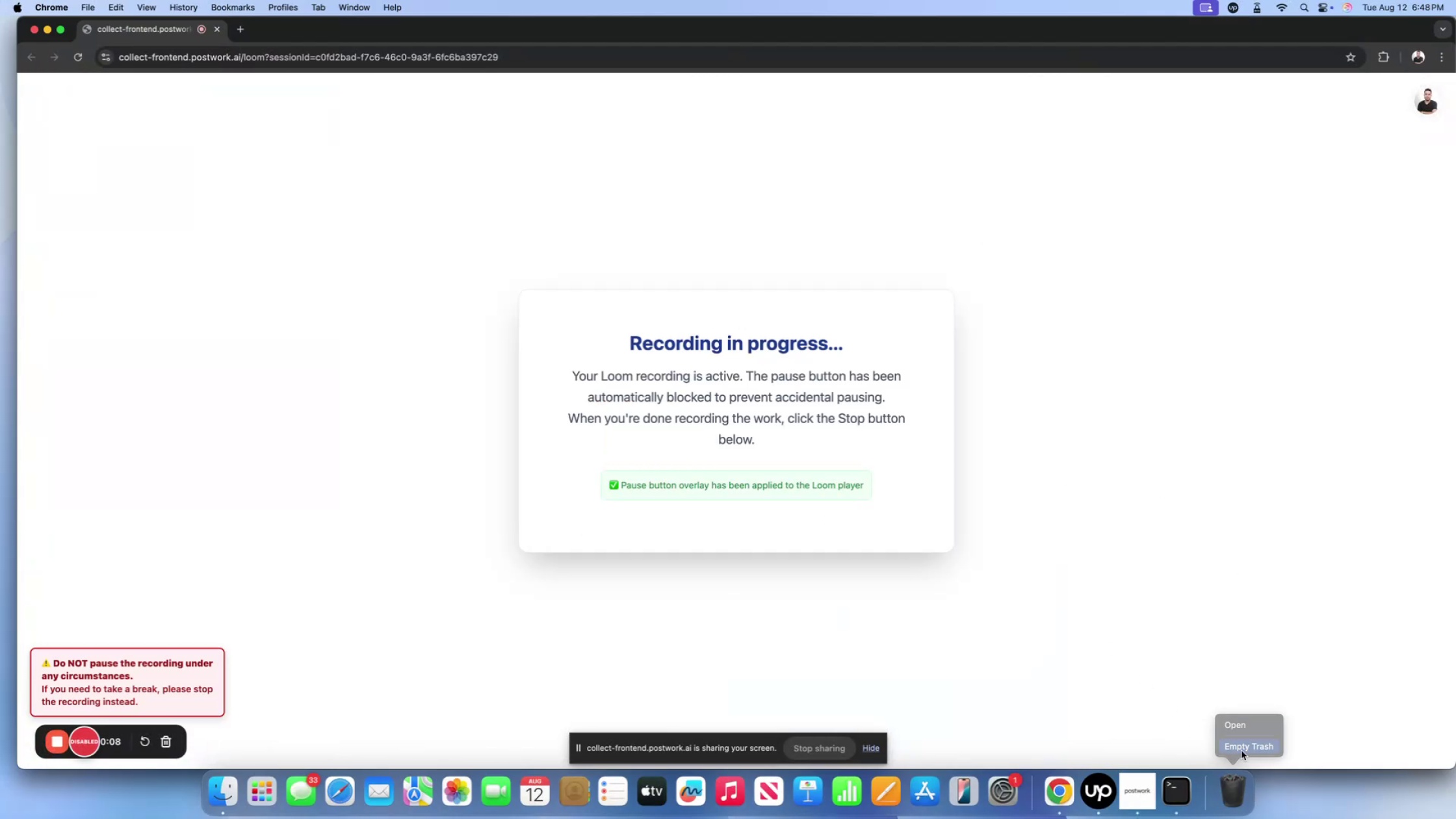 
scroll: coordinate [781, 300], scroll_direction: down, amount: 2.0
 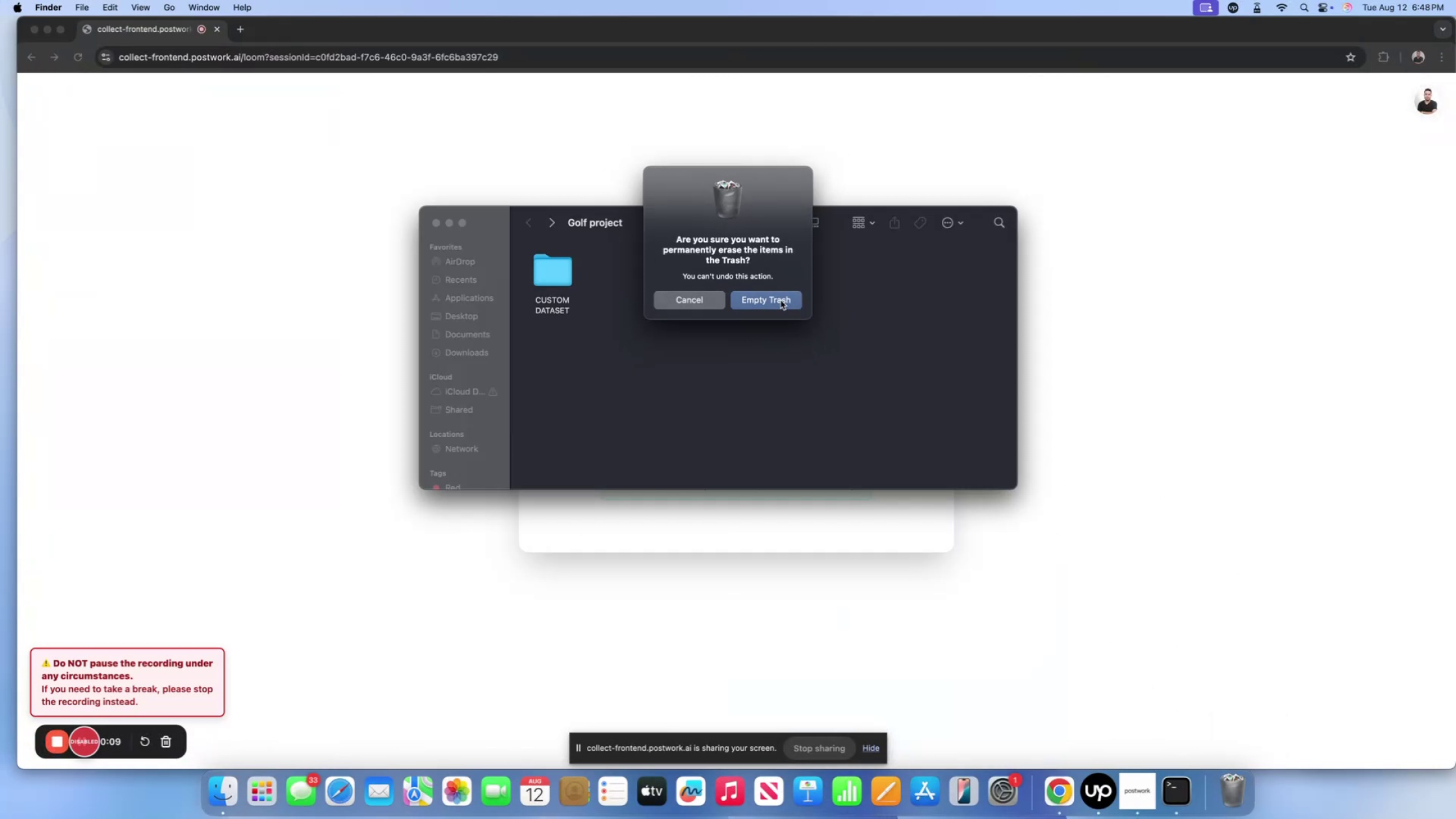 
left_click([781, 300])
 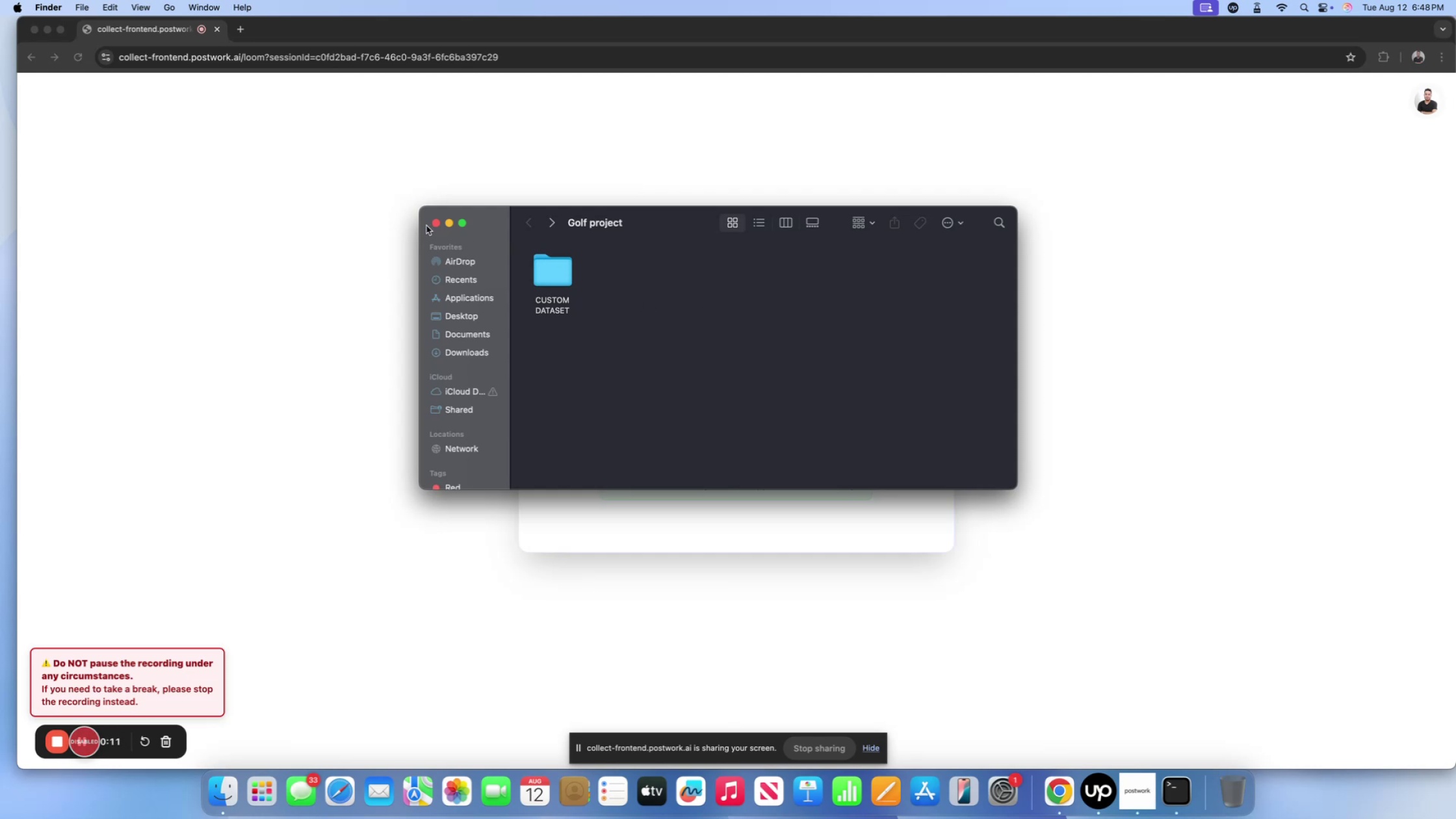 
left_click([437, 222])
 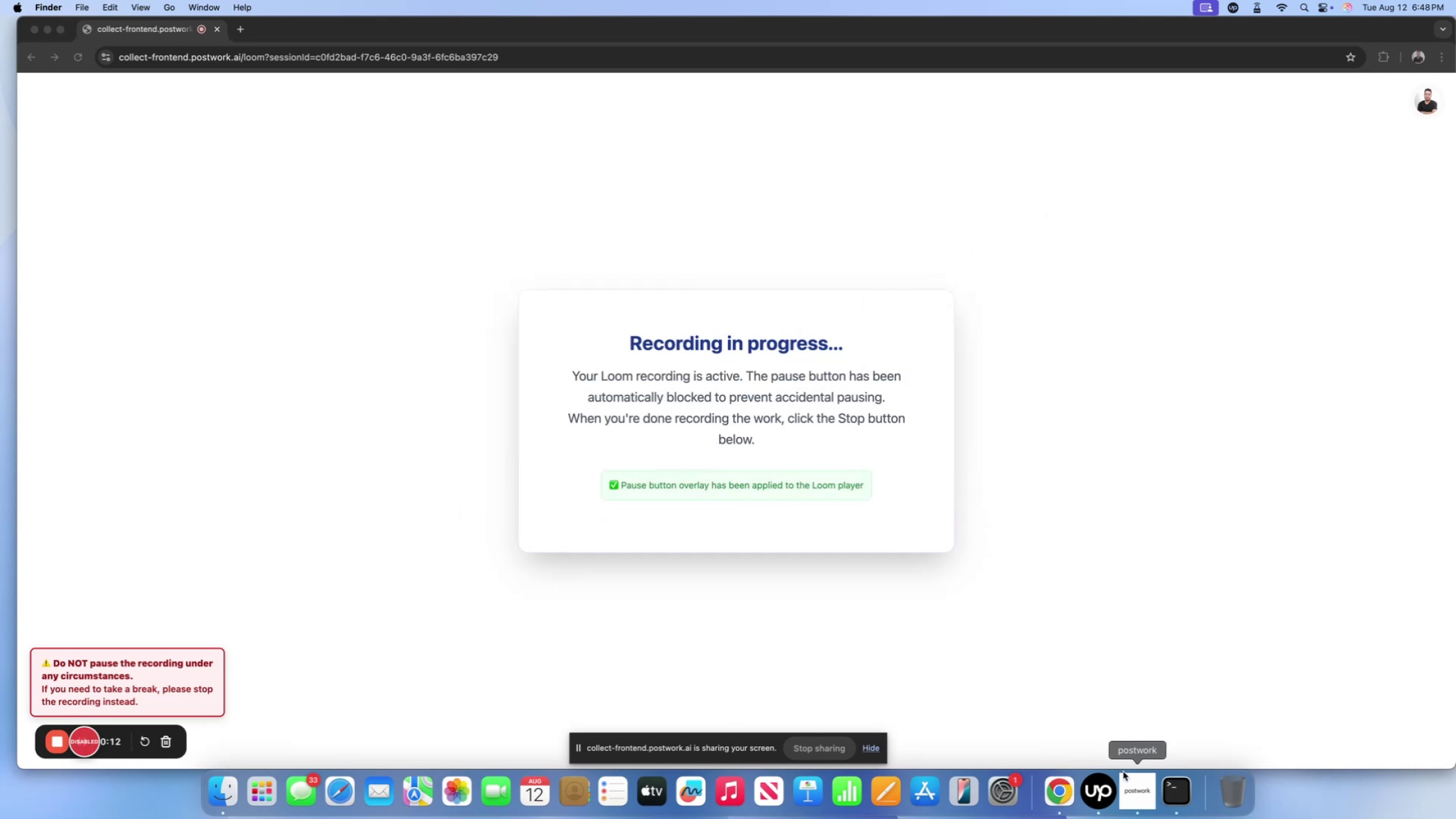 
key(Control+ControlLeft)
 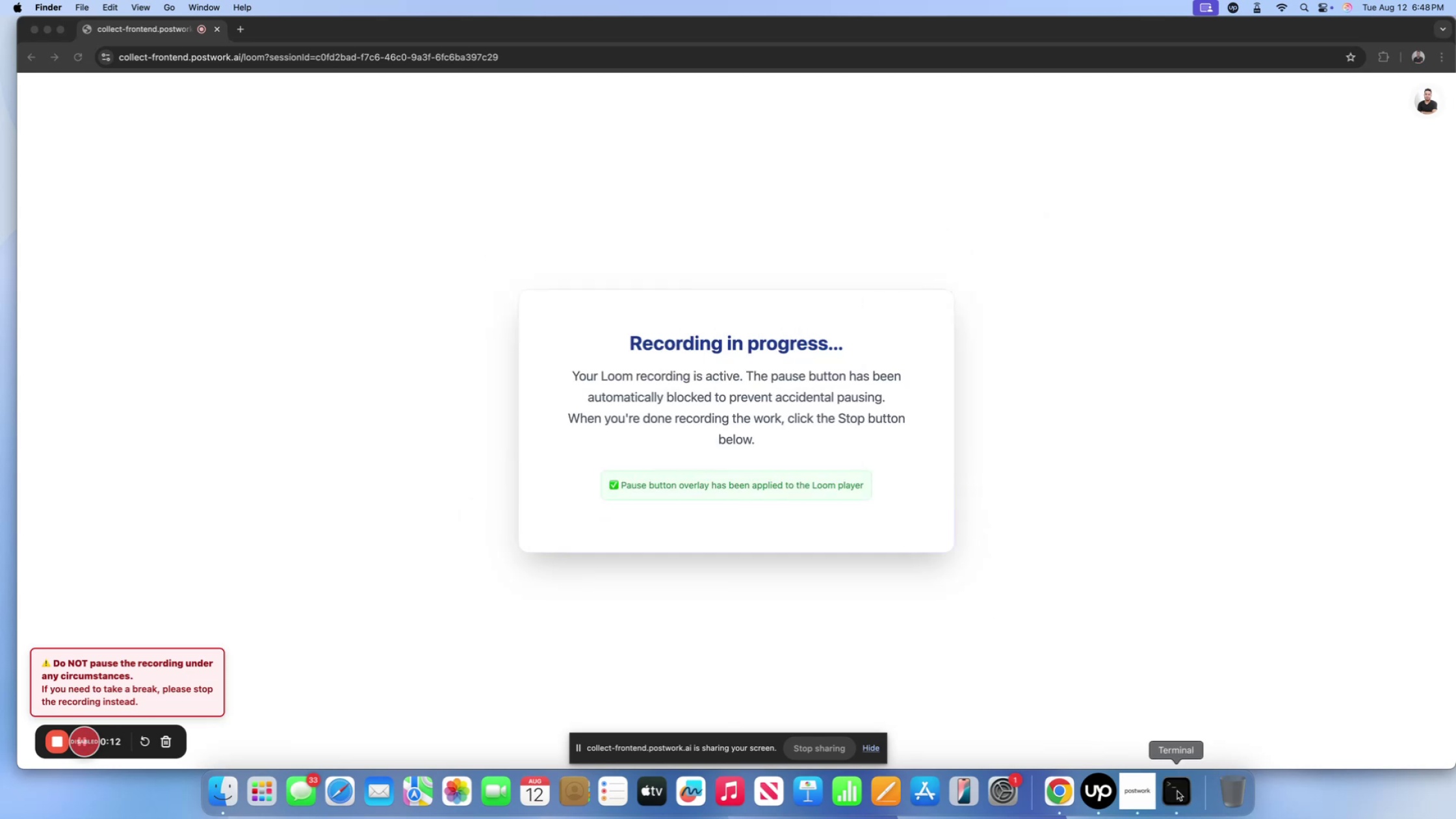 
left_click([1177, 791])
 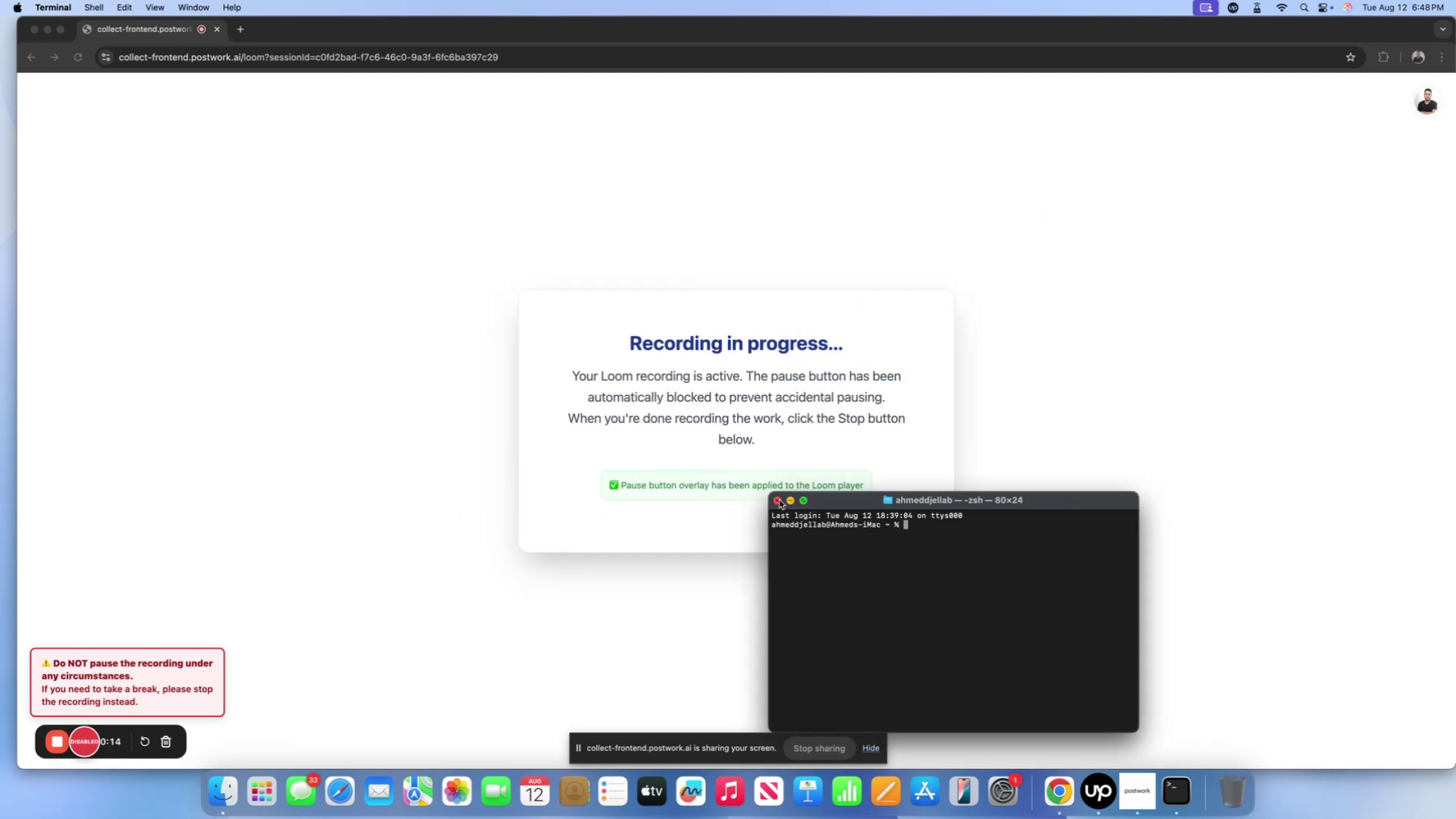 
left_click([778, 502])
 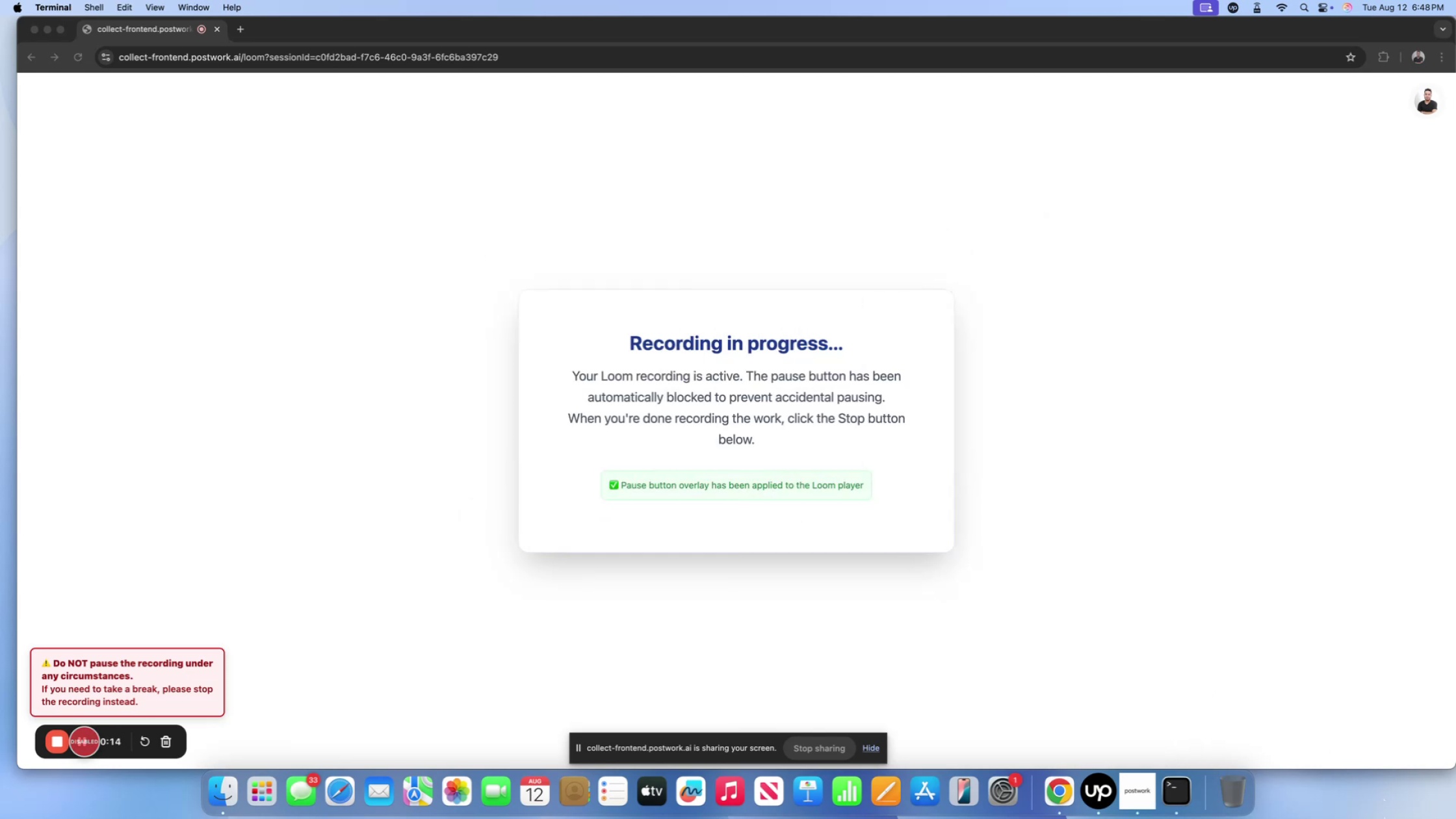 
left_click([1384, 818])
 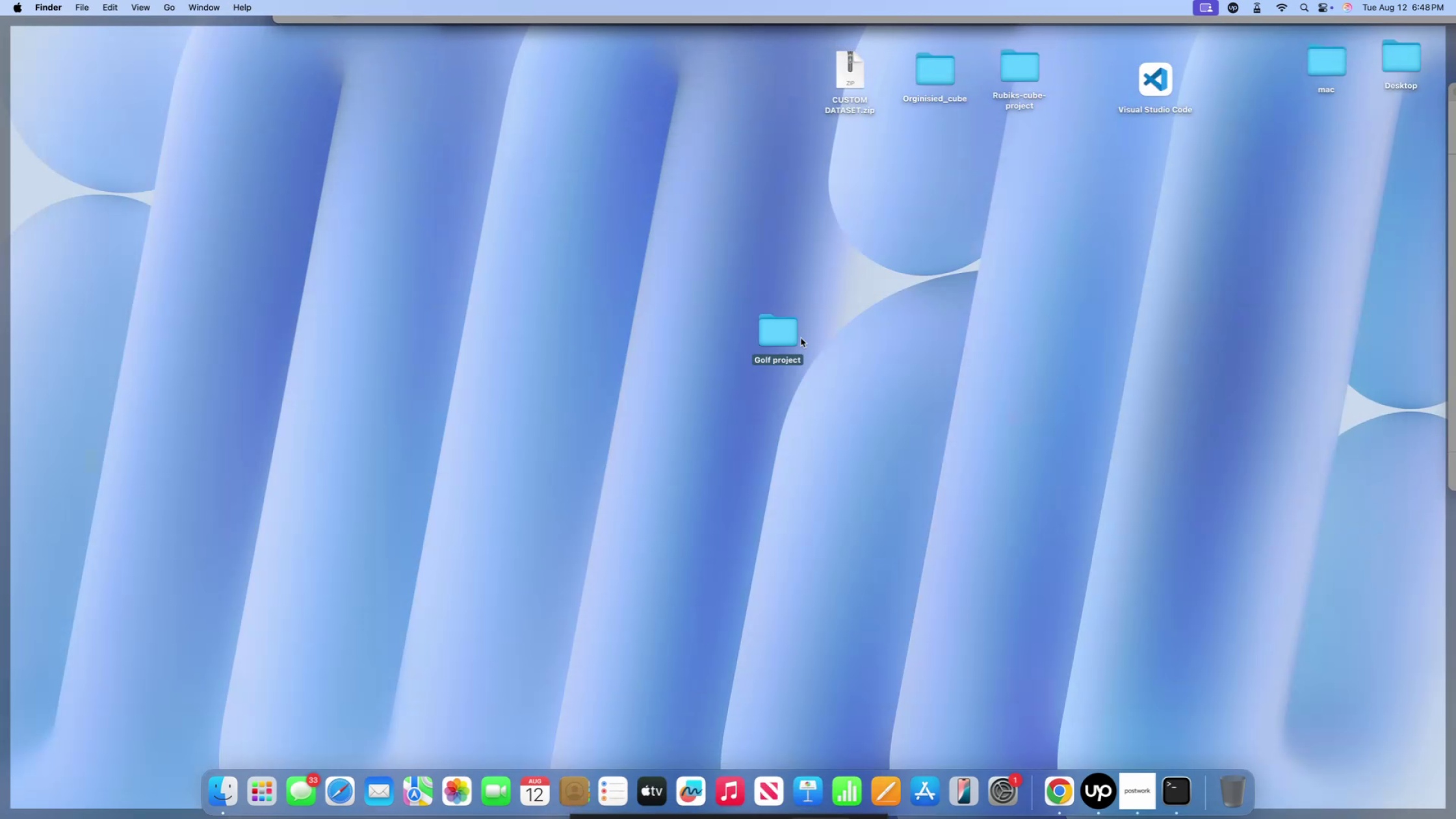 
key(Control+ControlLeft)
 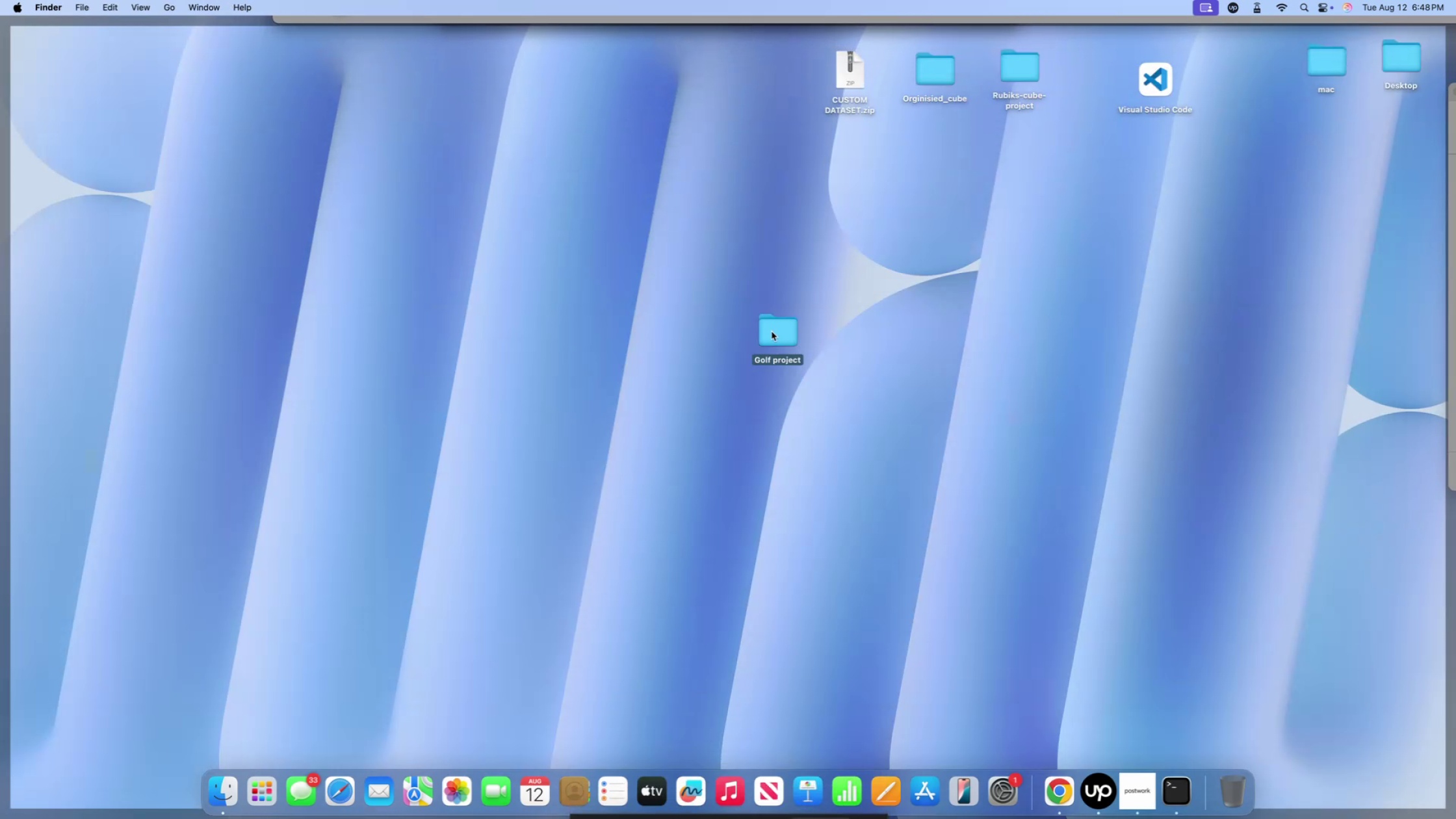 
left_click([772, 332])
 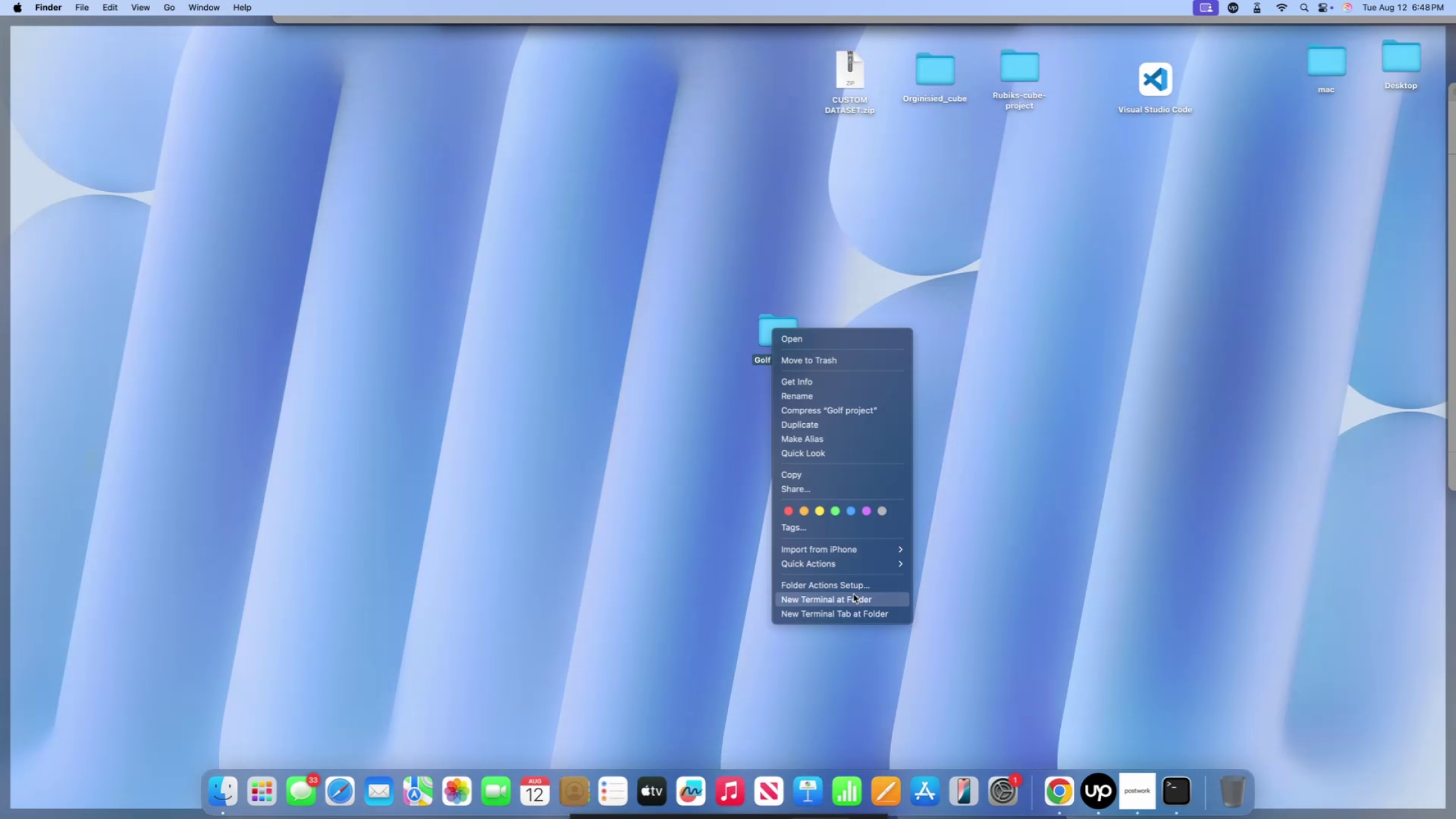 
left_click([853, 598])
 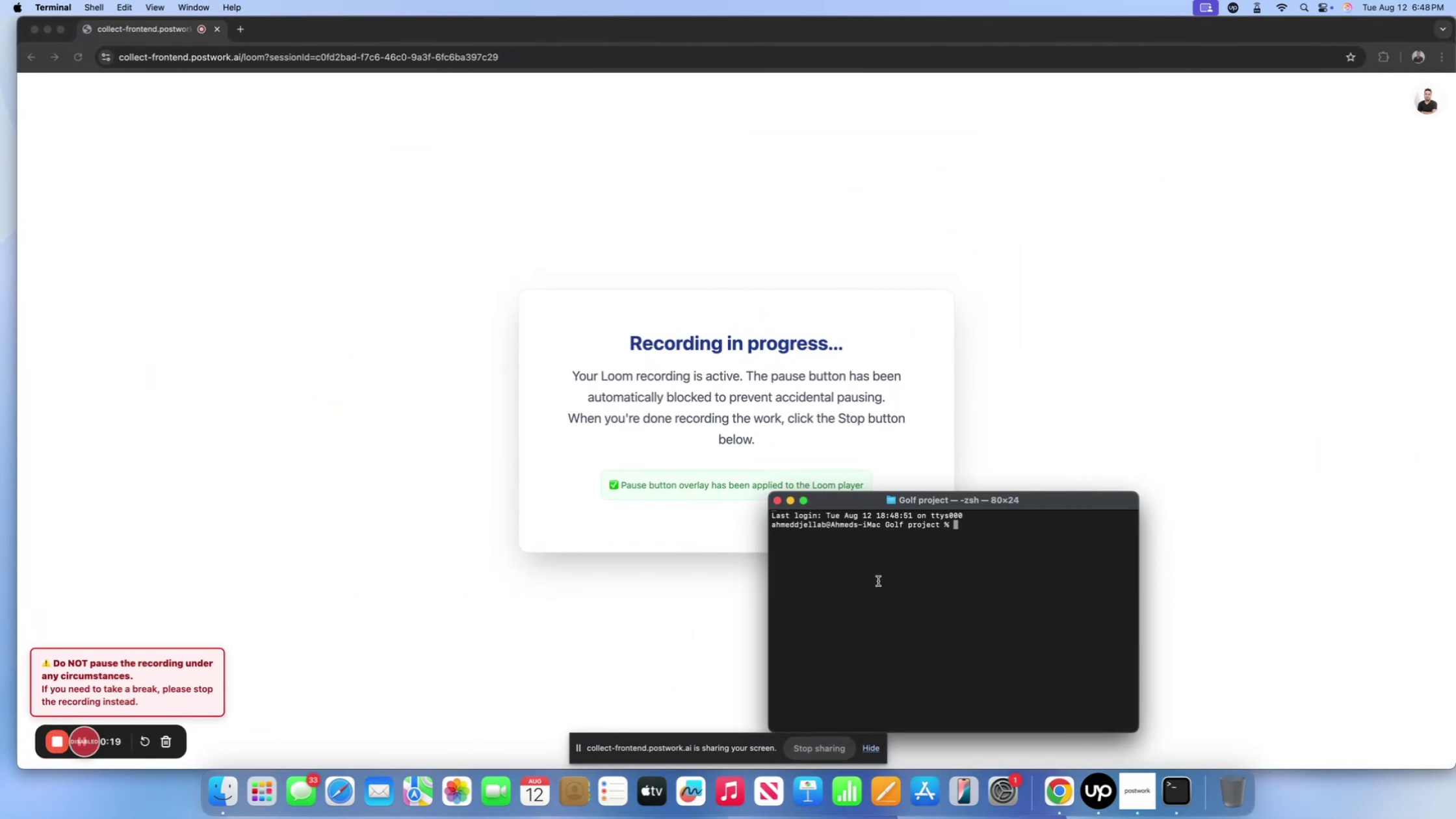 
key(ArrowUp)
 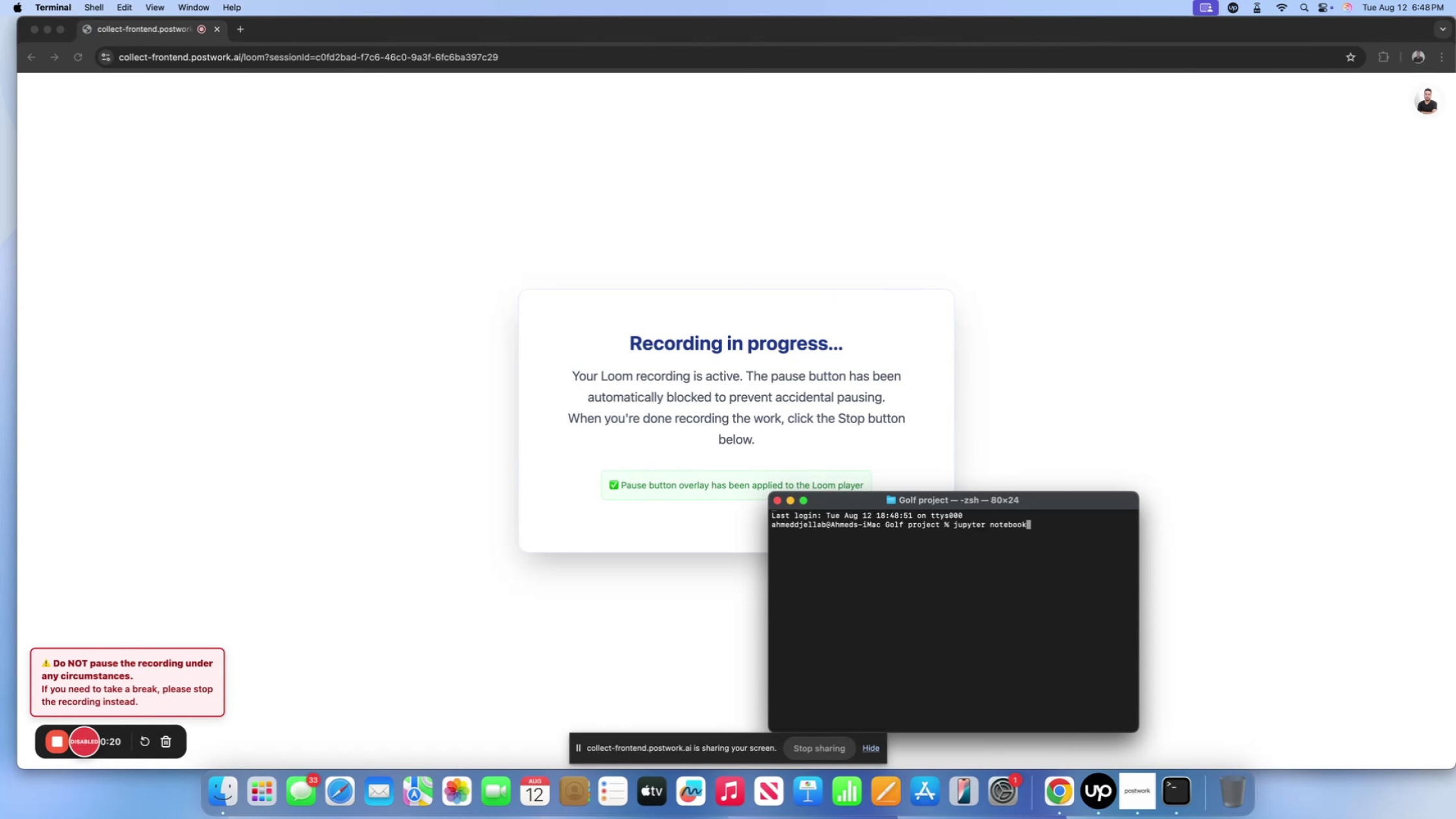 
key(Enter)
 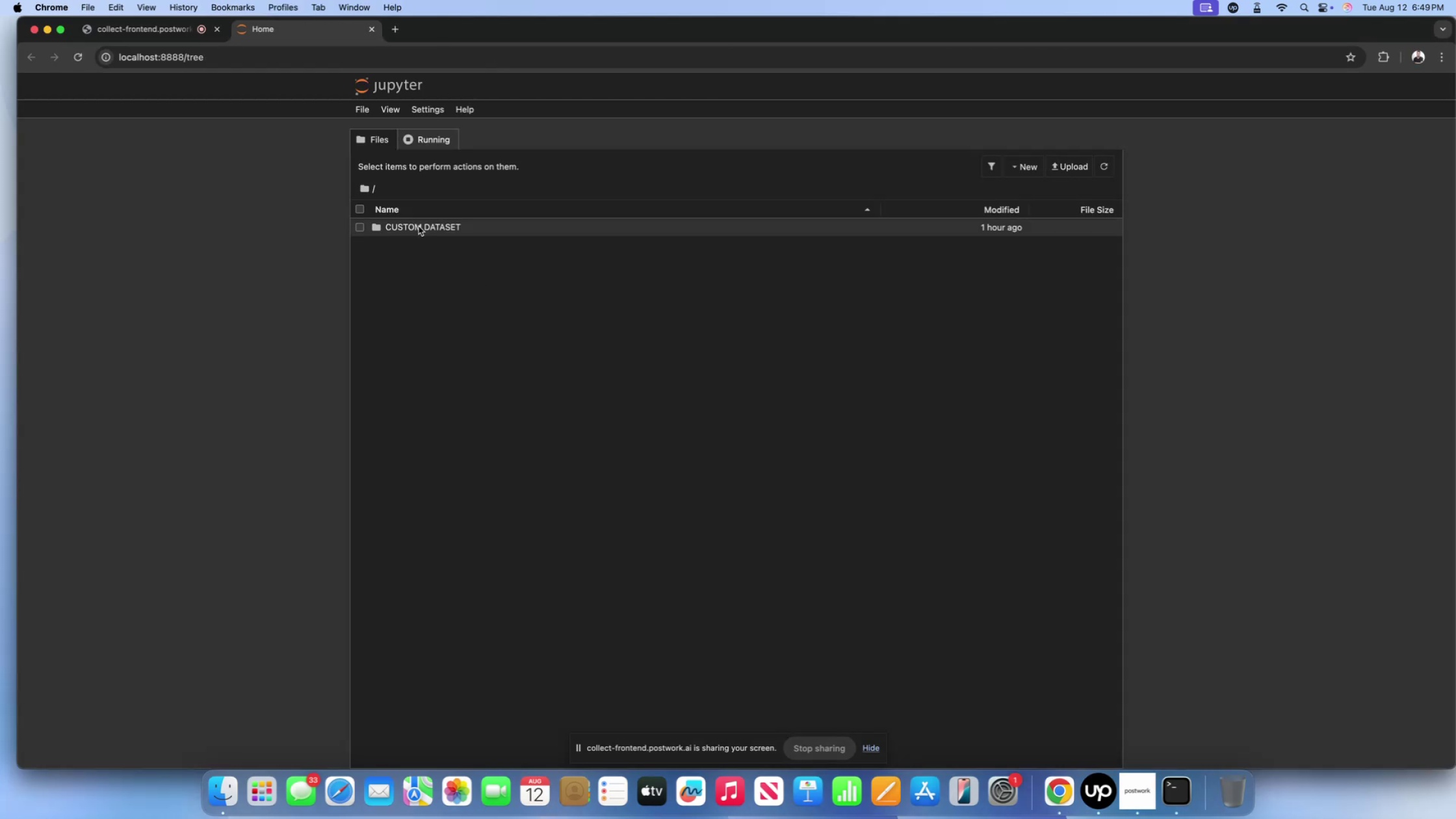 
left_click([1295, 772])
 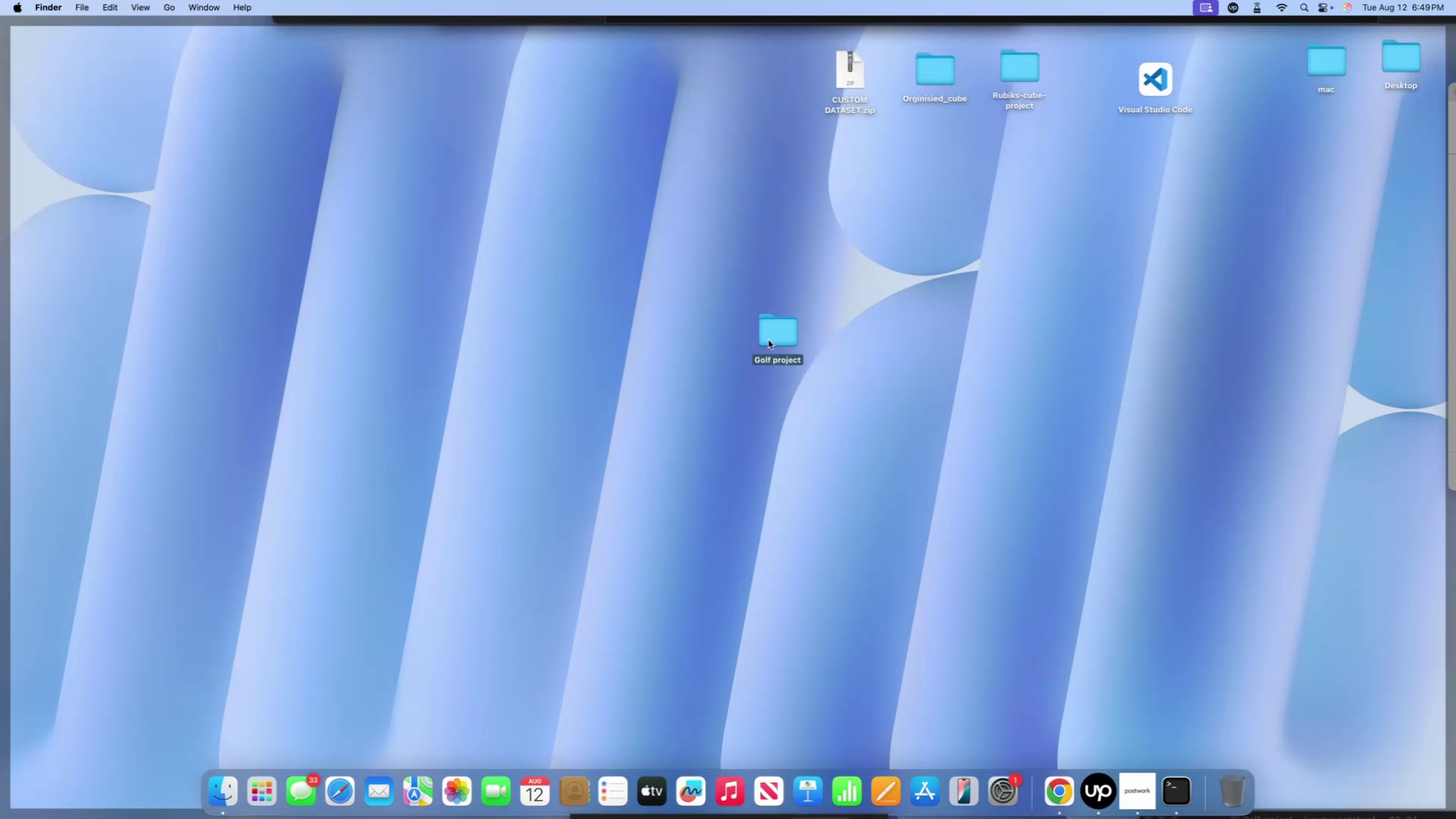 
double_click([768, 340])
 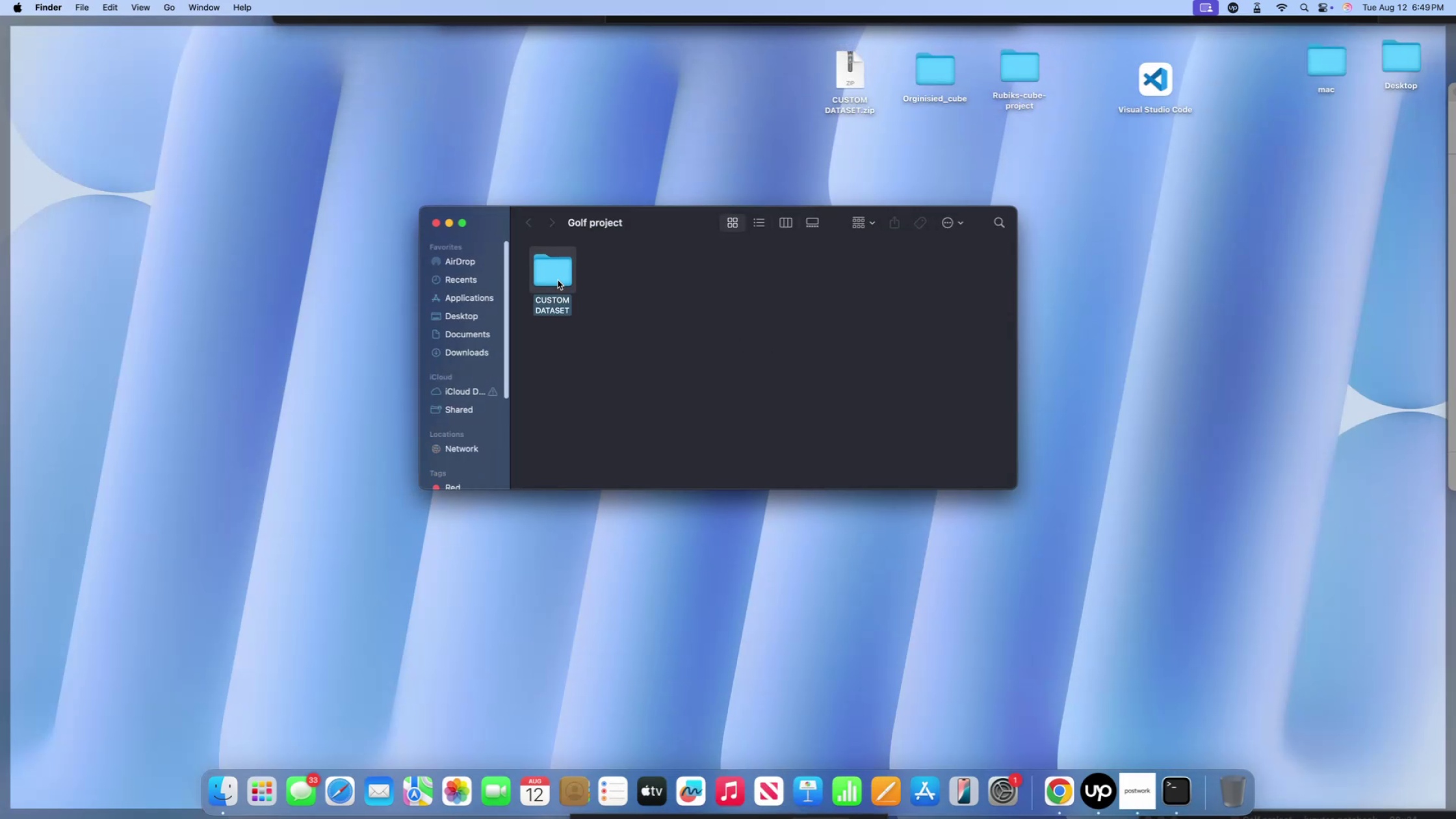 
double_click([558, 280])
 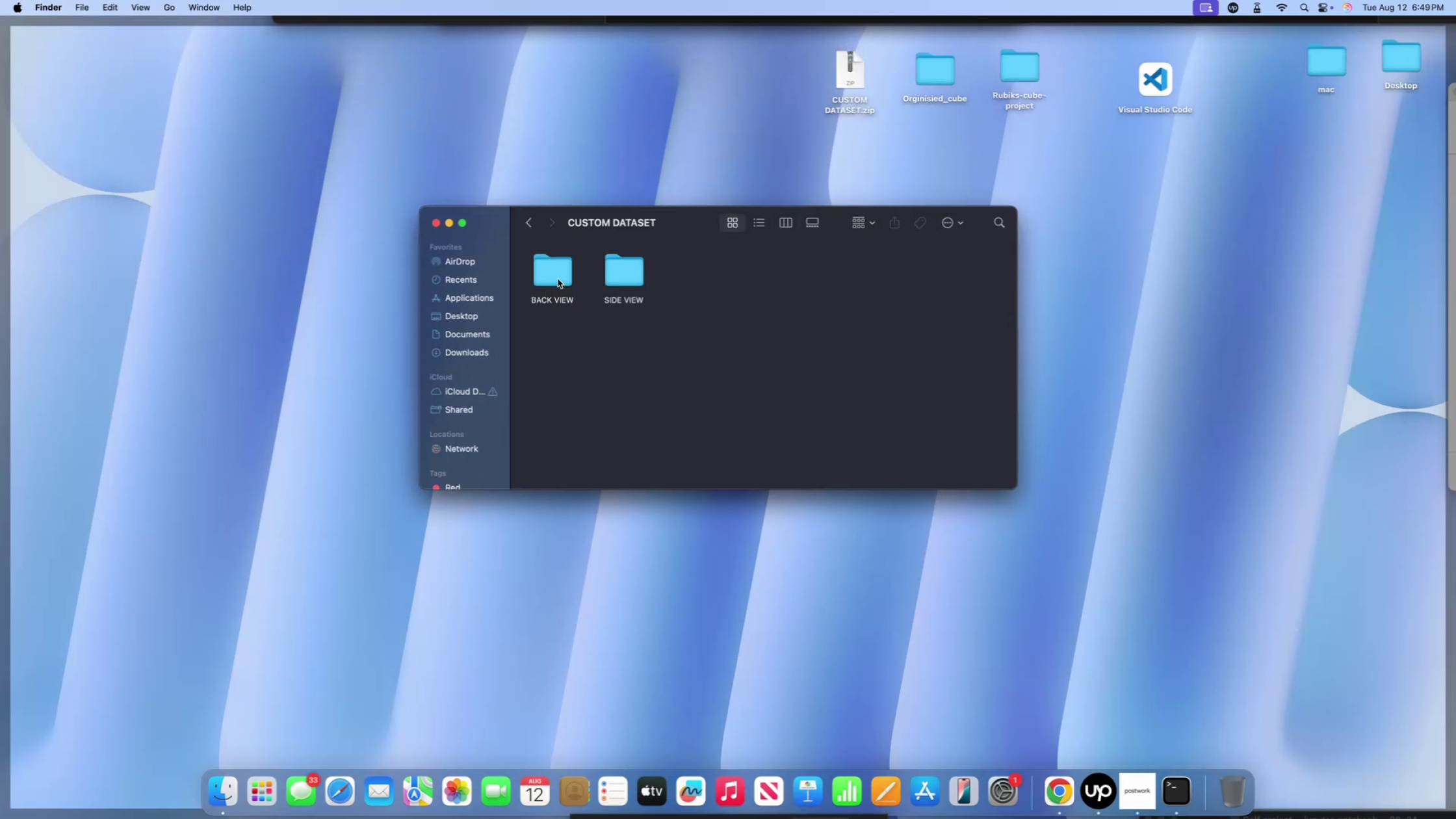 
double_click([558, 279])
 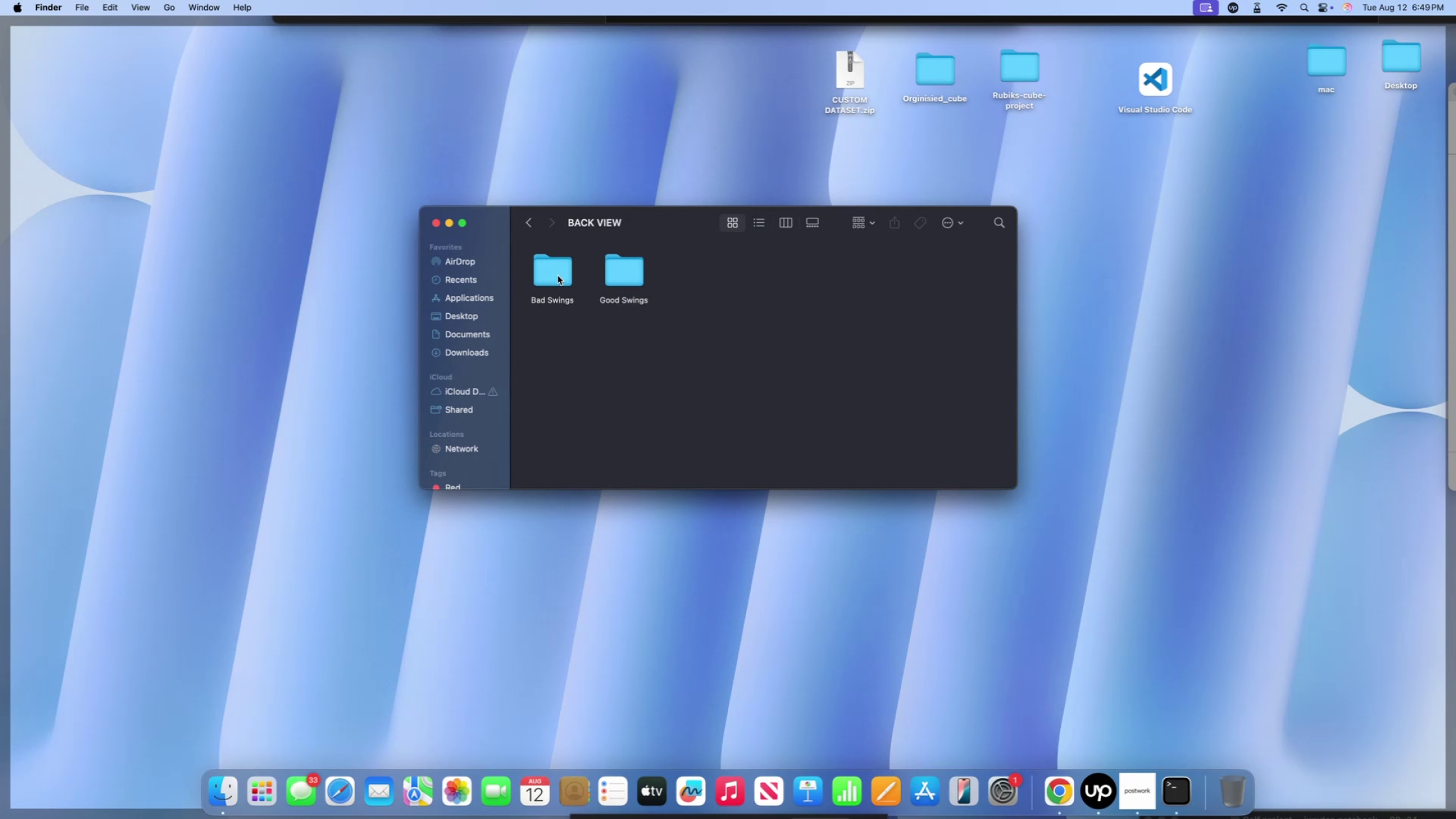 
double_click([558, 276])
 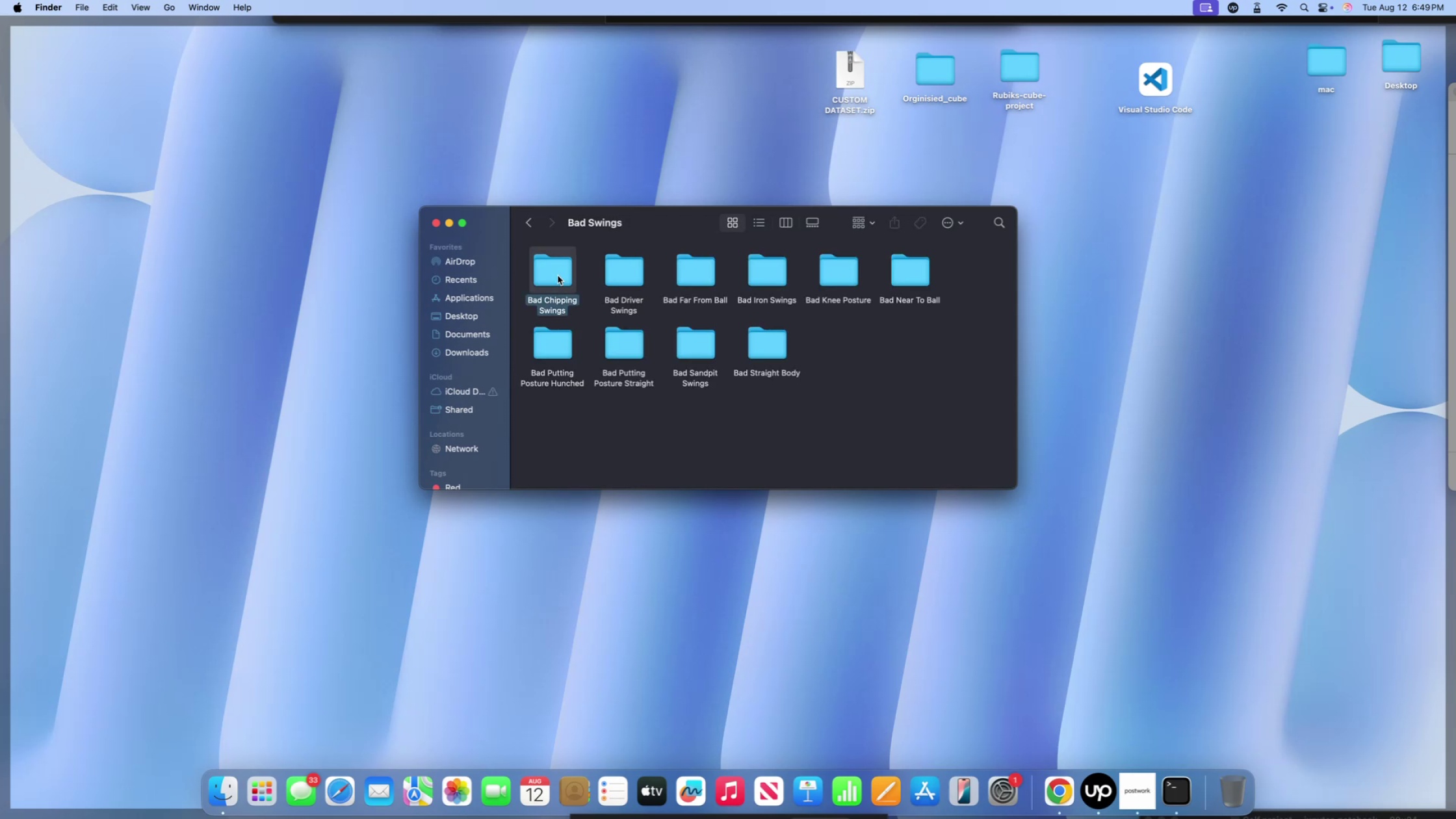 
double_click([558, 276])
 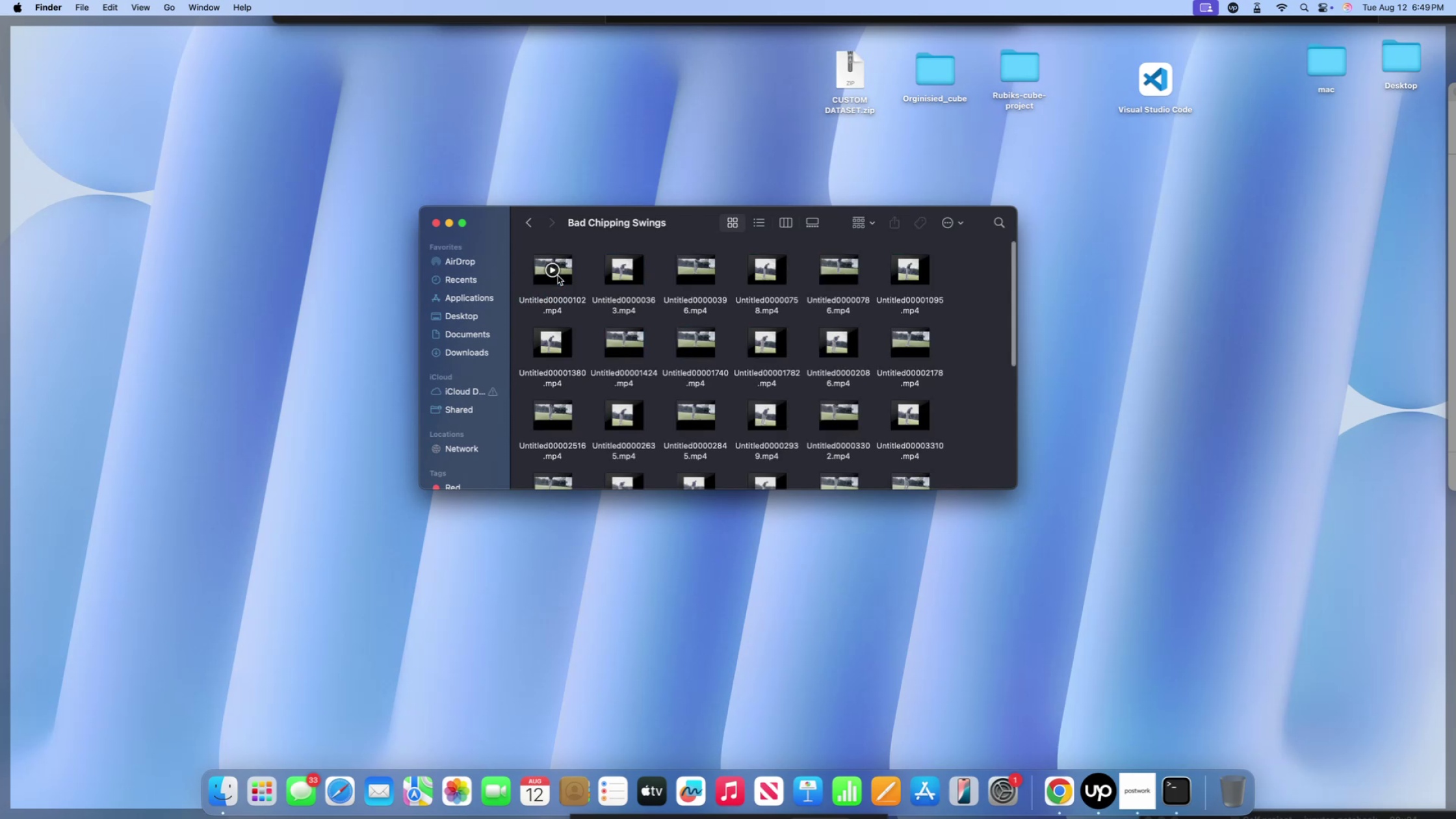 
left_click([558, 276])
 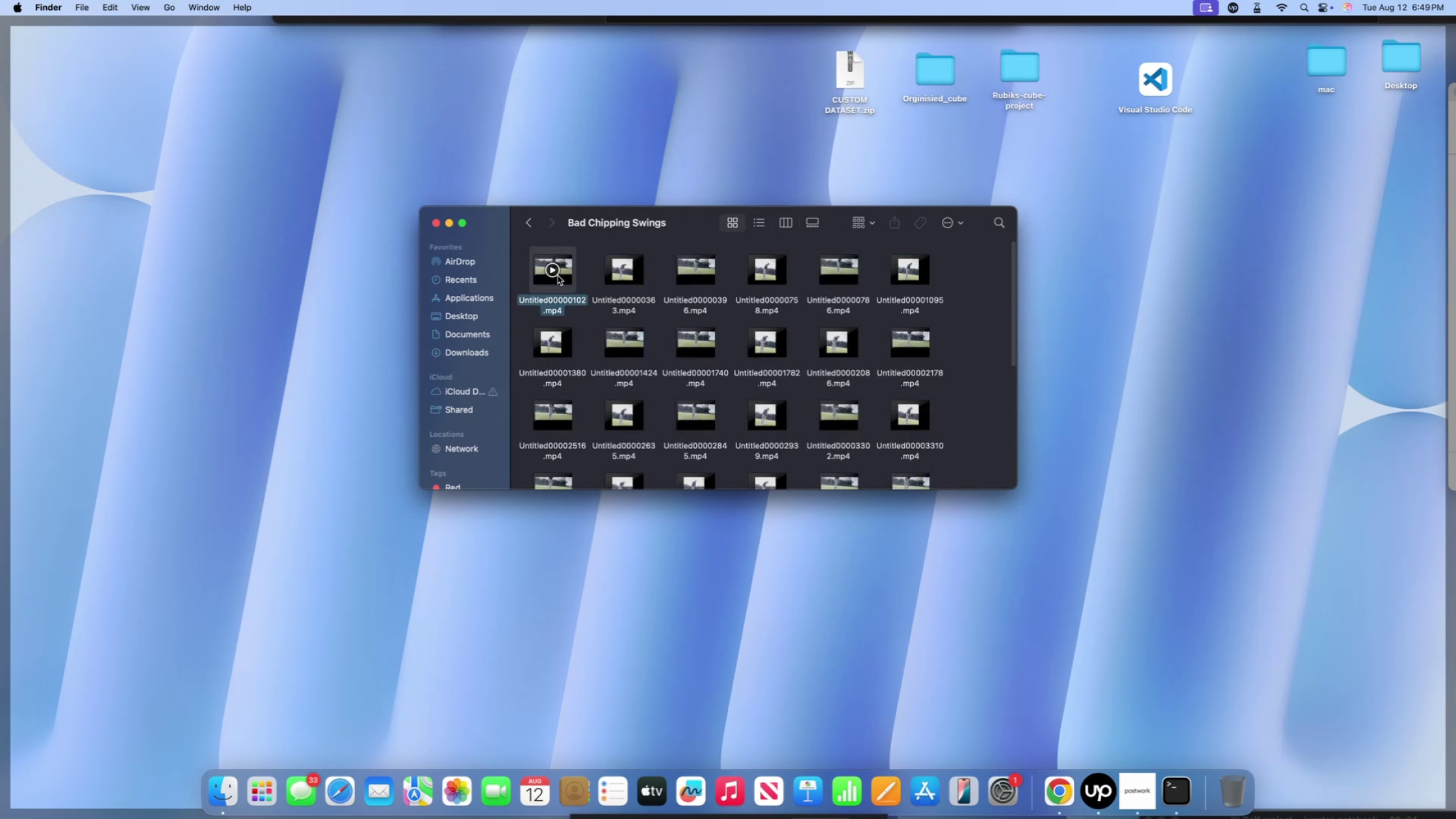 
key(Space)
 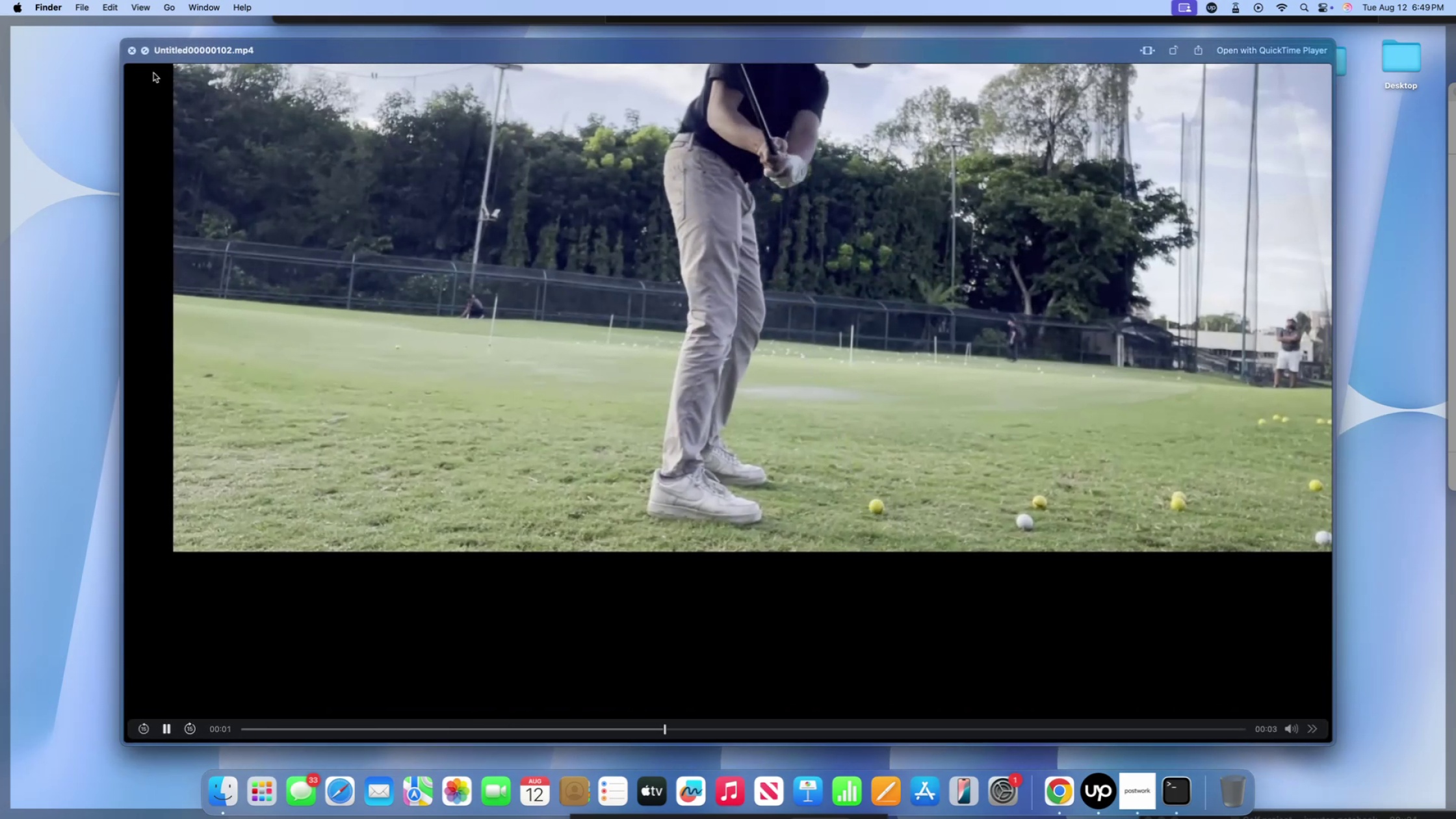 
left_click([132, 50])
 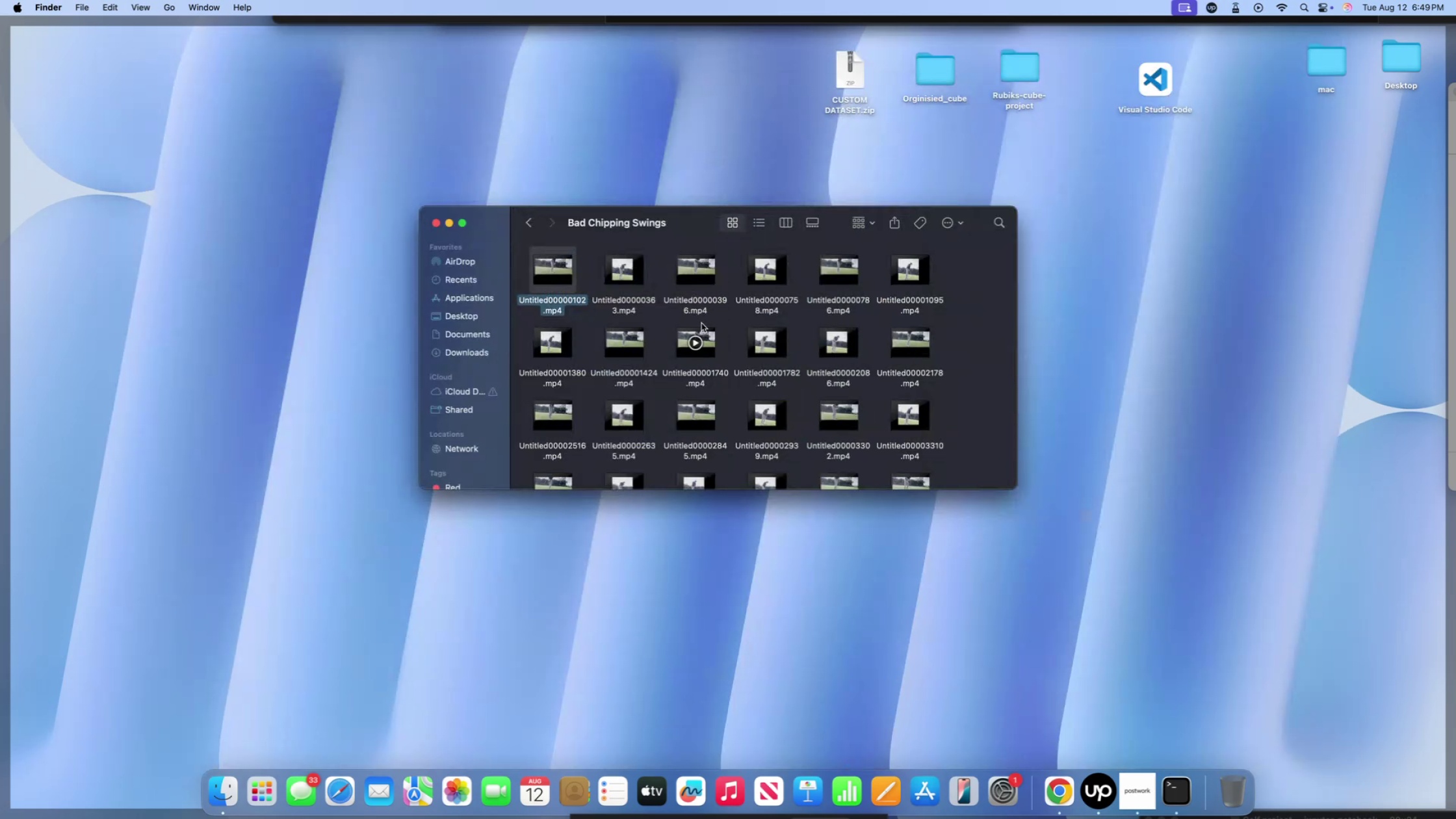 
left_click([699, 332])
 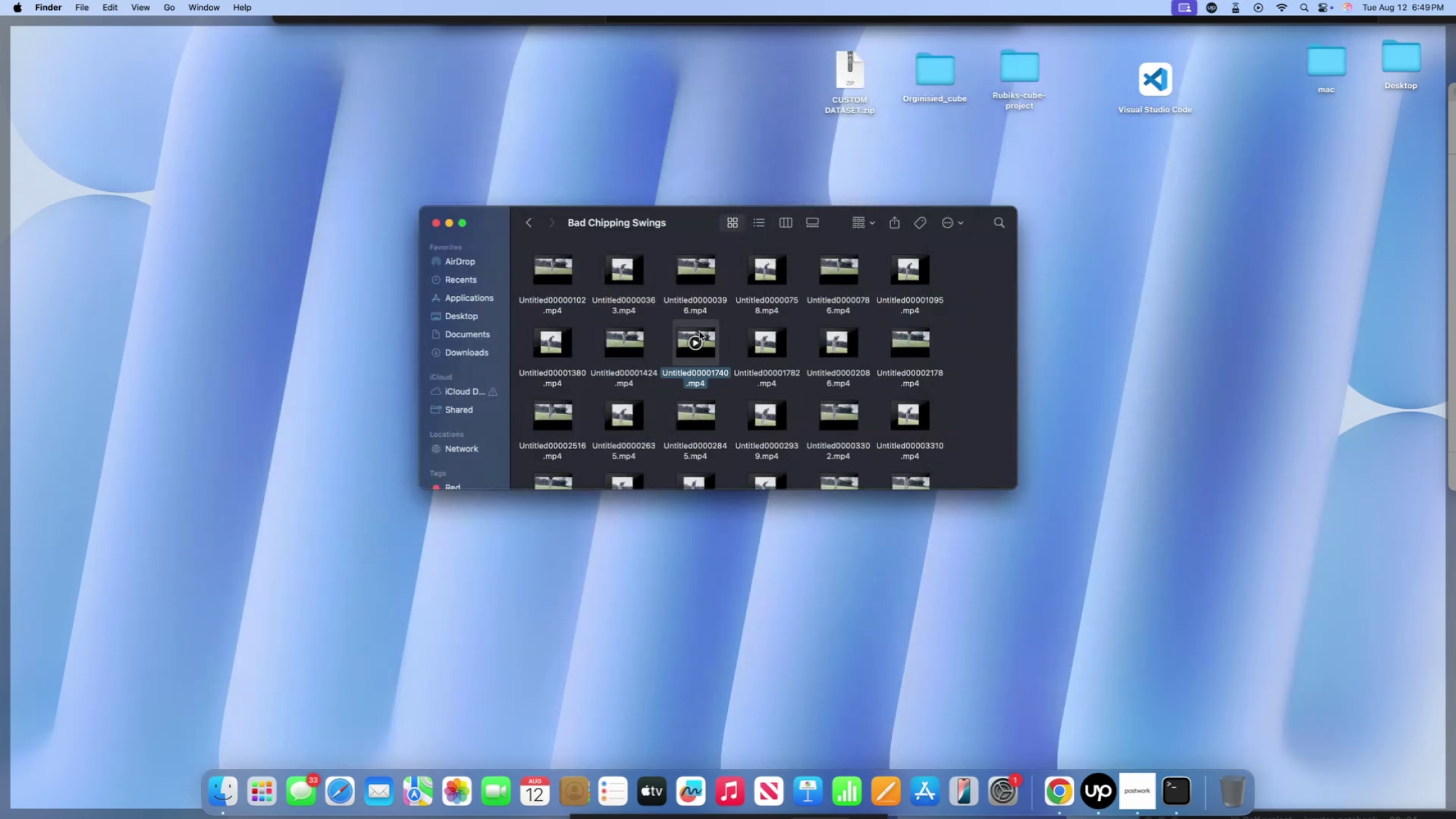 
key(Space)
 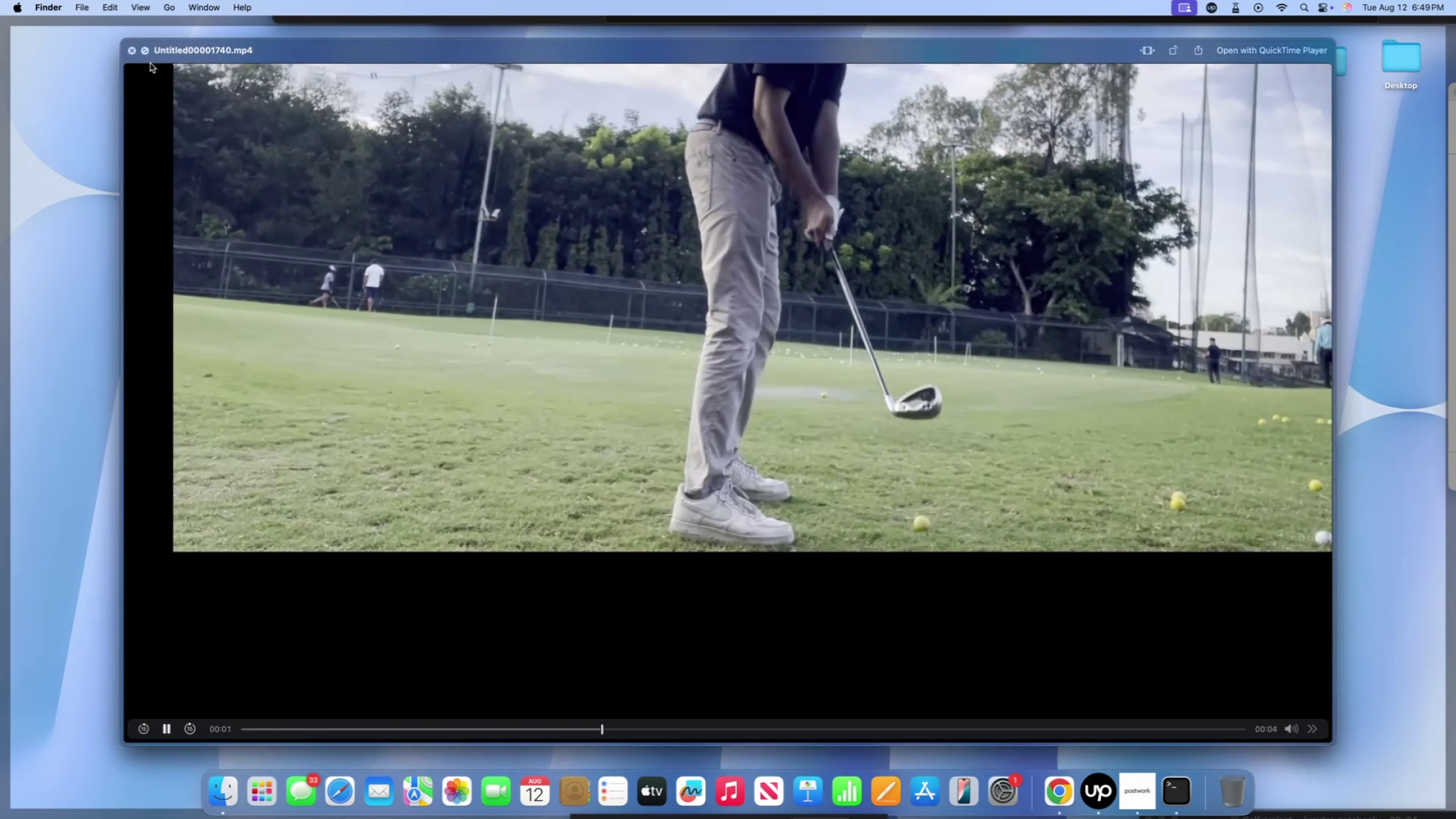 
left_click([133, 51])
 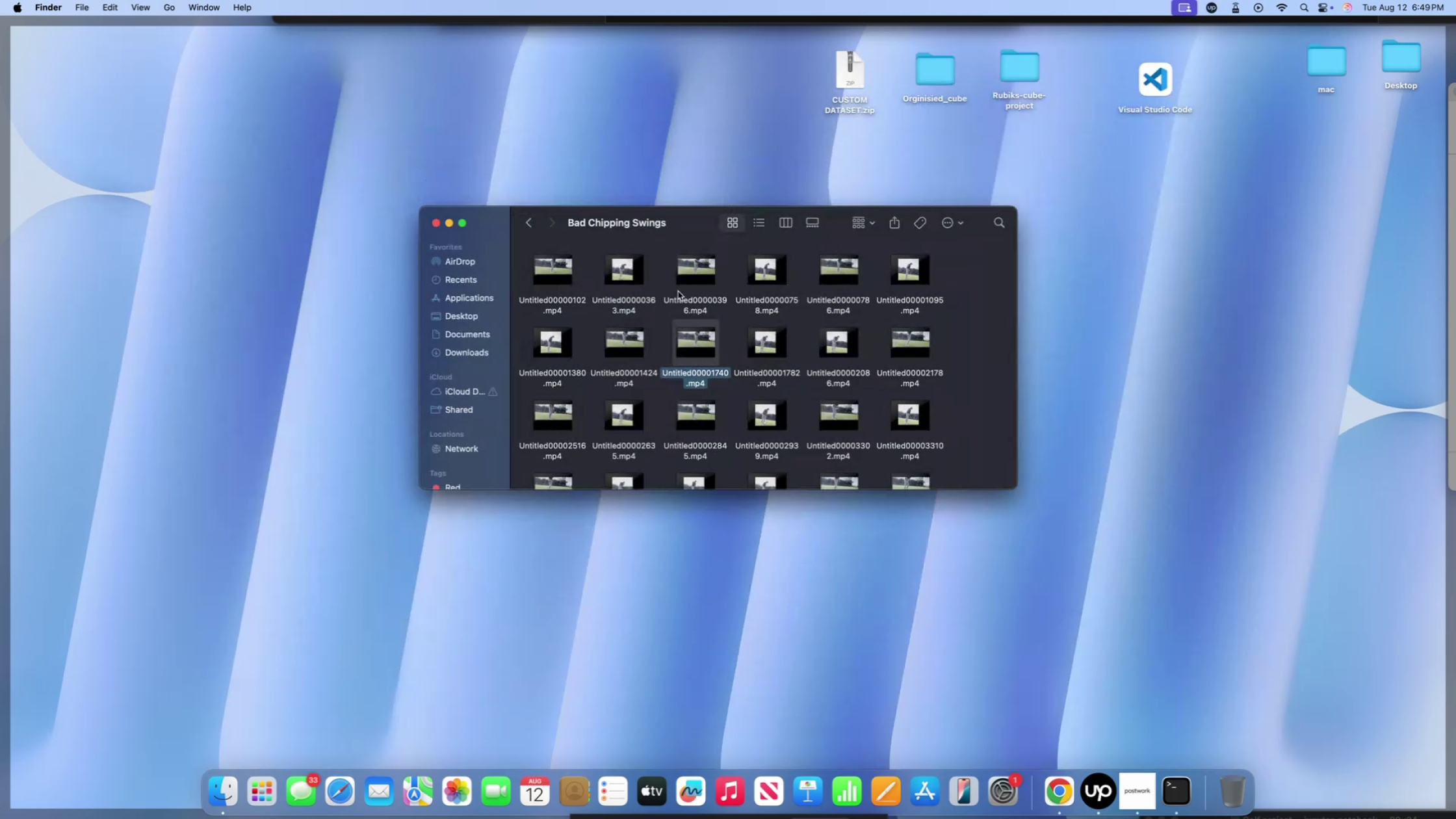 
scroll: coordinate [691, 328], scroll_direction: down, amount: 21.0
 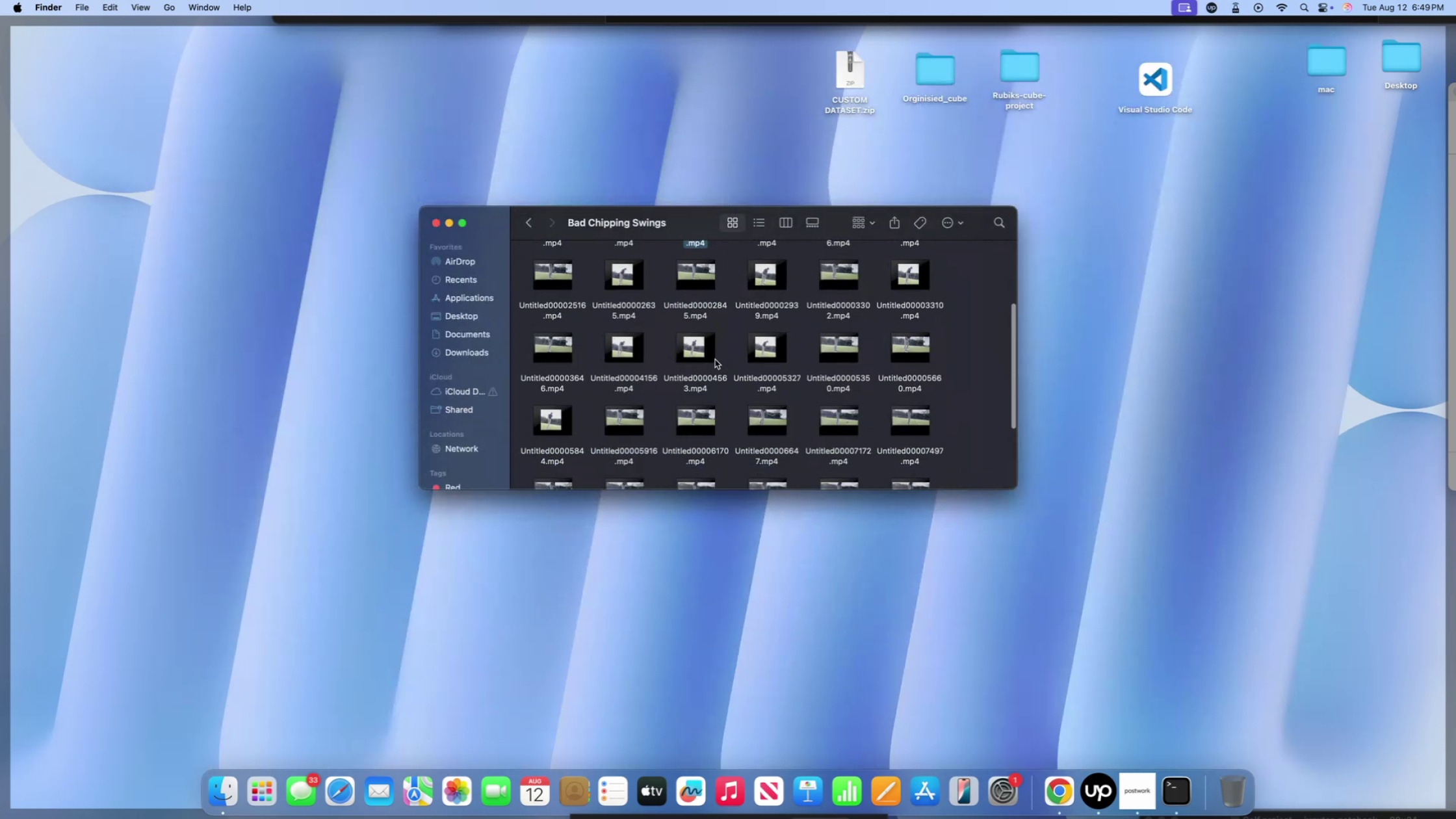 
left_click([714, 359])
 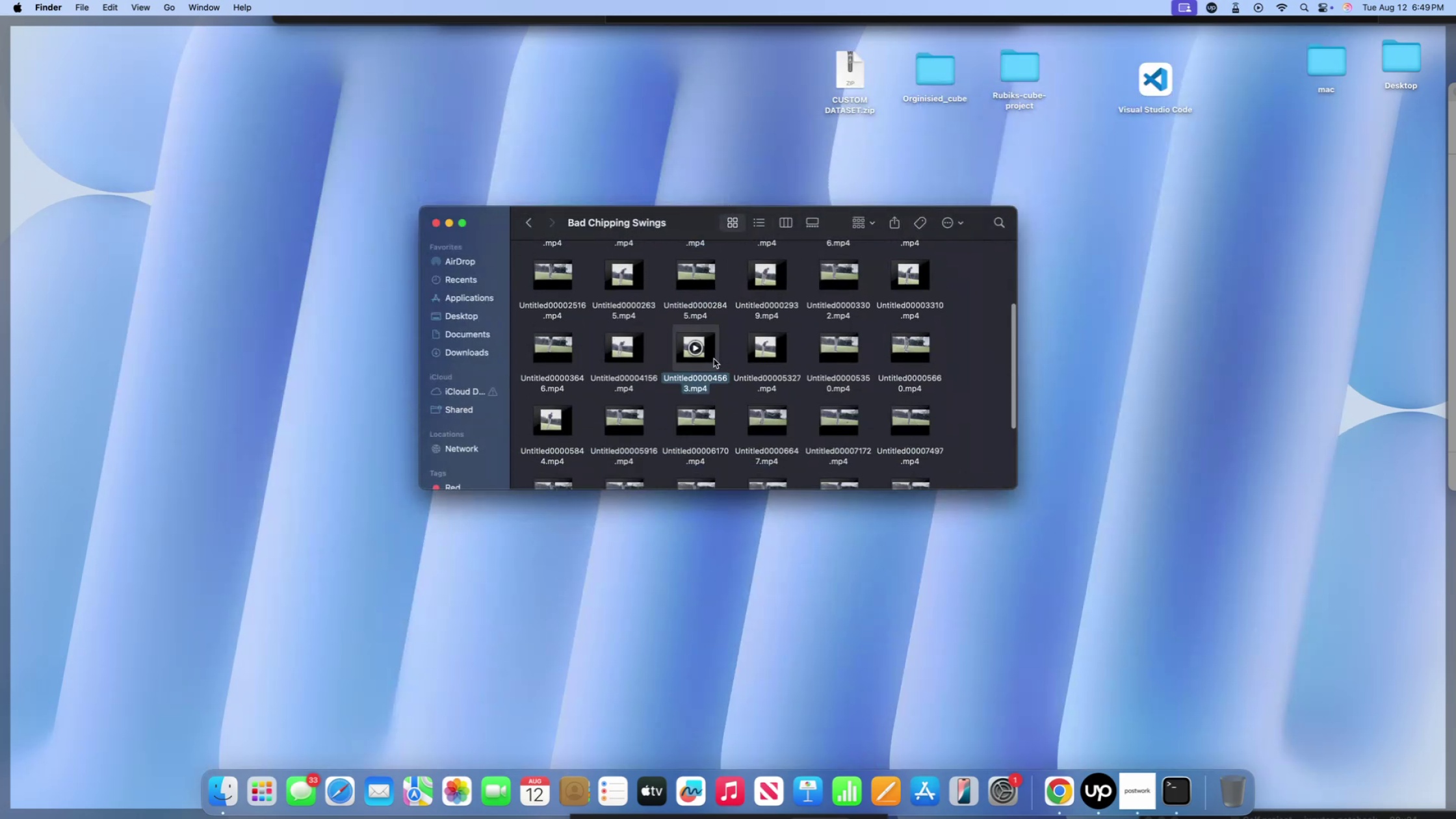 
key(Space)
 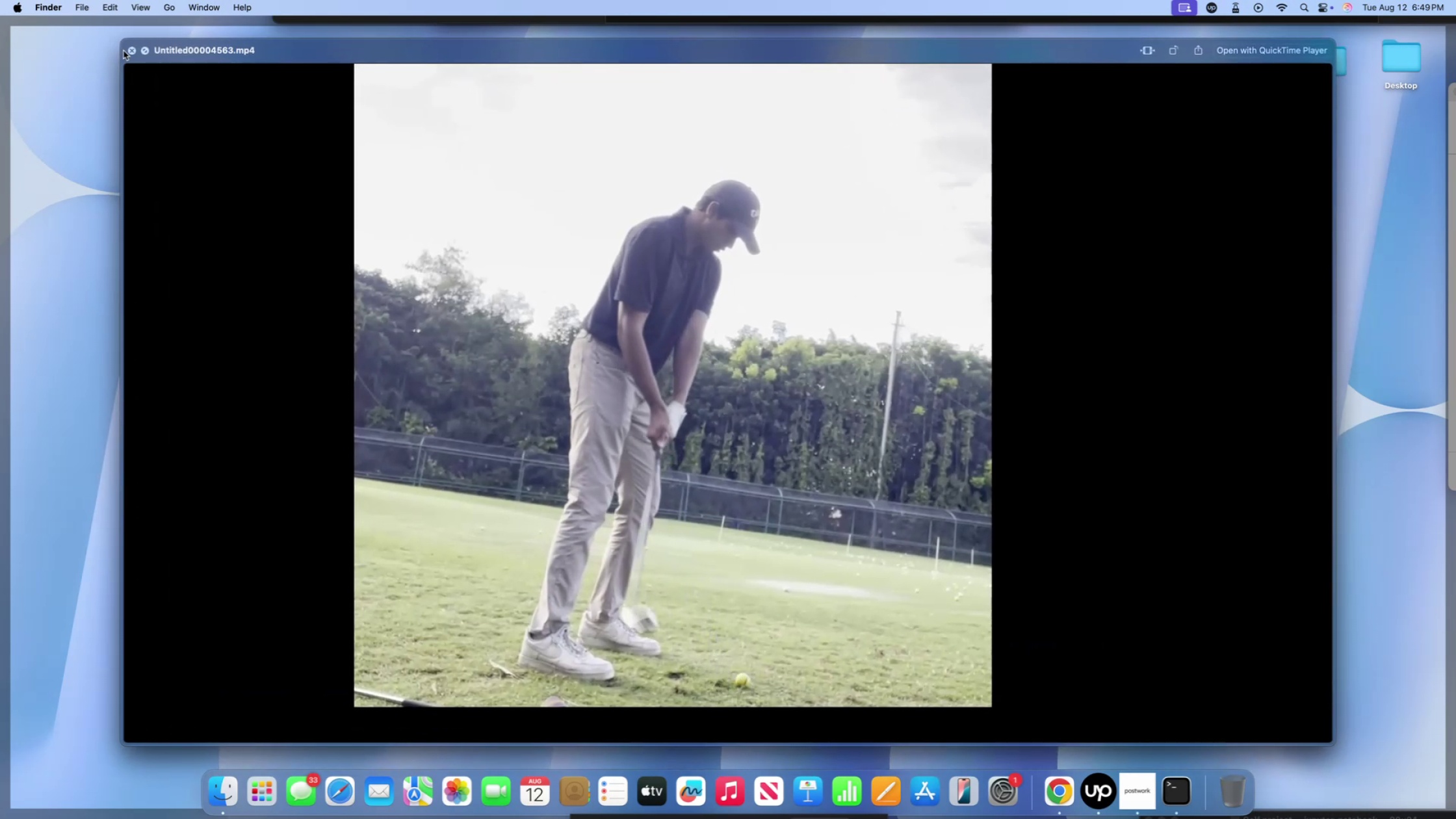 
left_click([129, 48])
 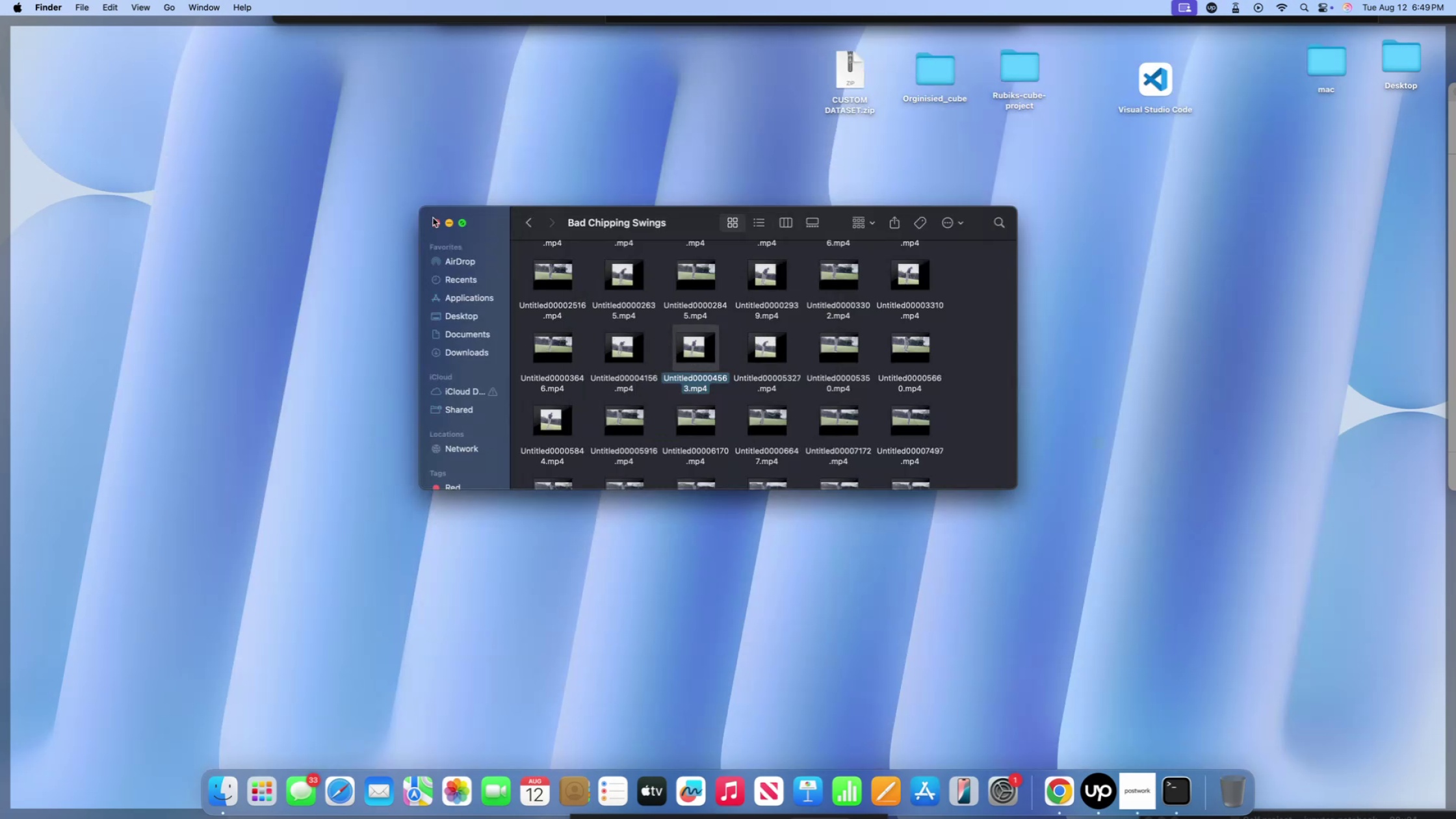 
left_click([433, 218])
 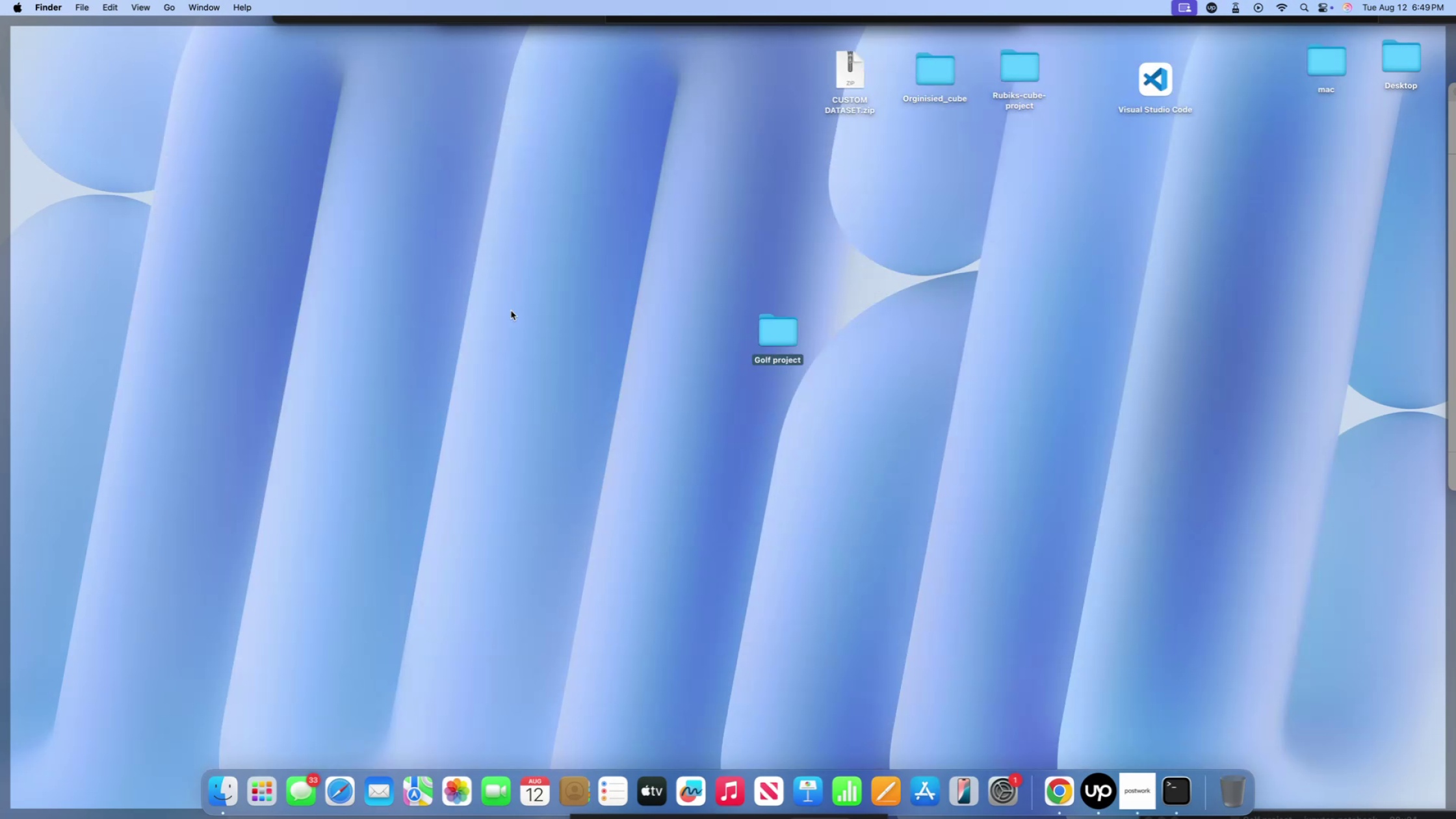 
left_click([513, 313])
 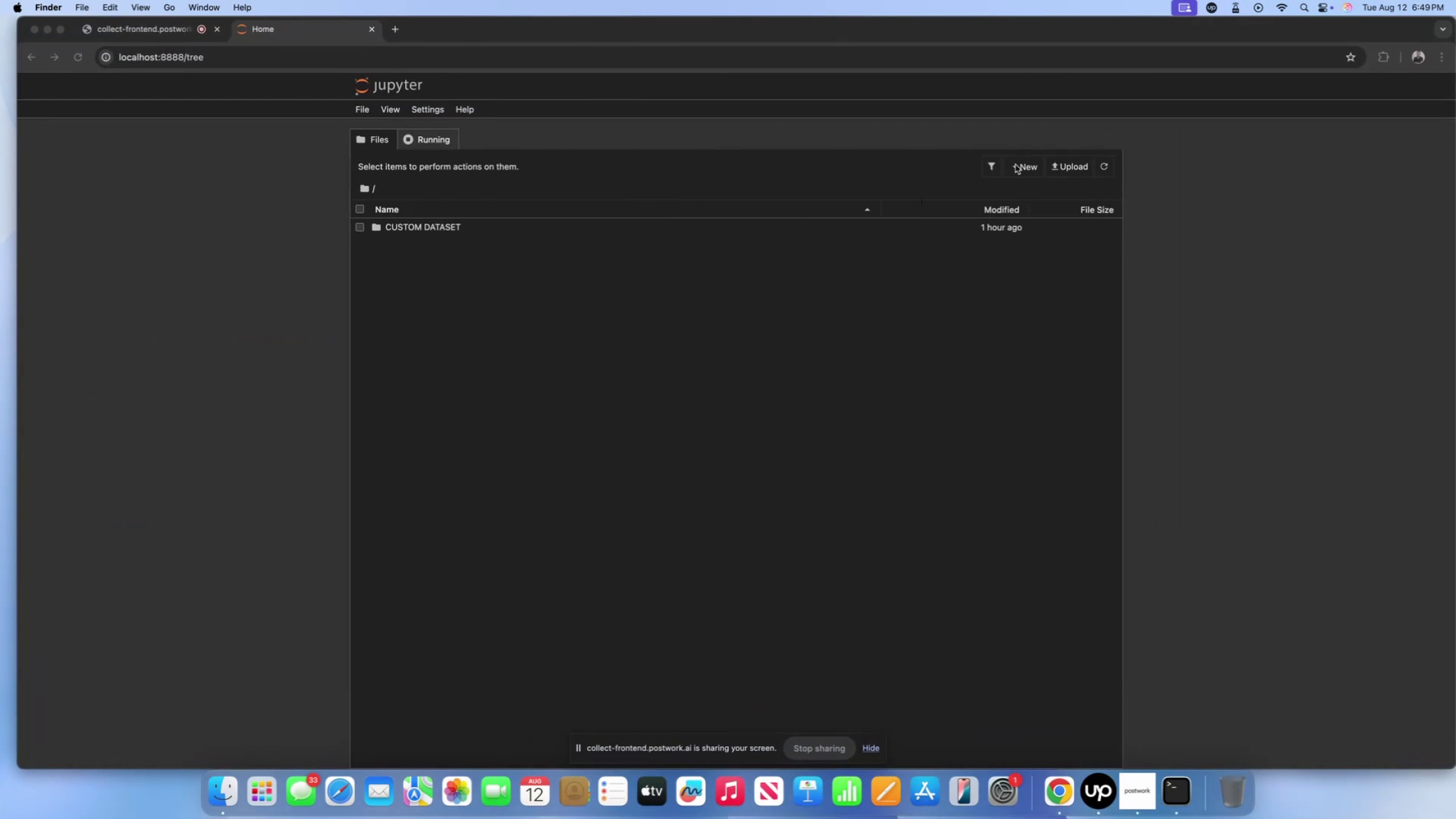 
double_click([1020, 171])
 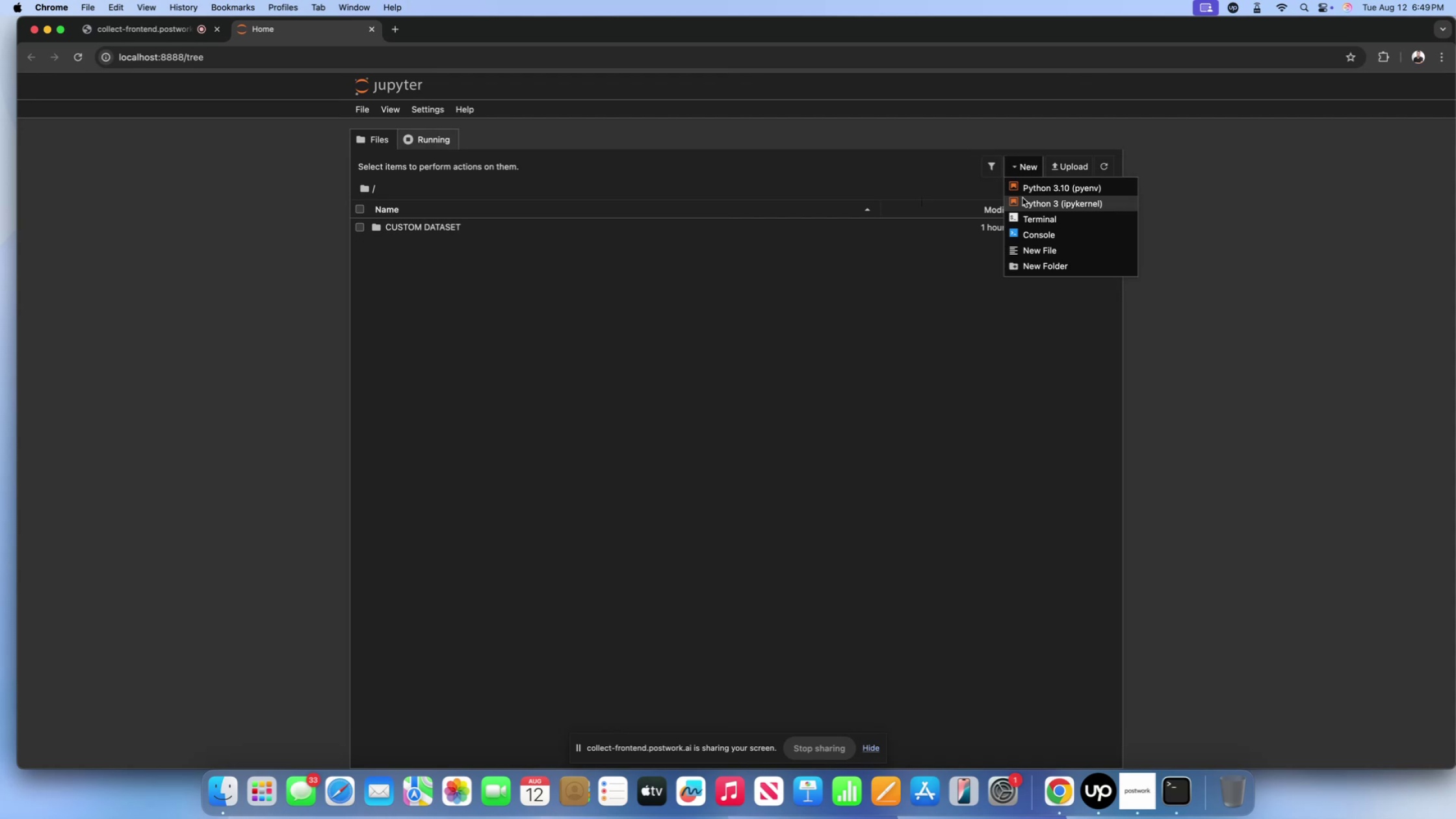 
left_click([1022, 198])
 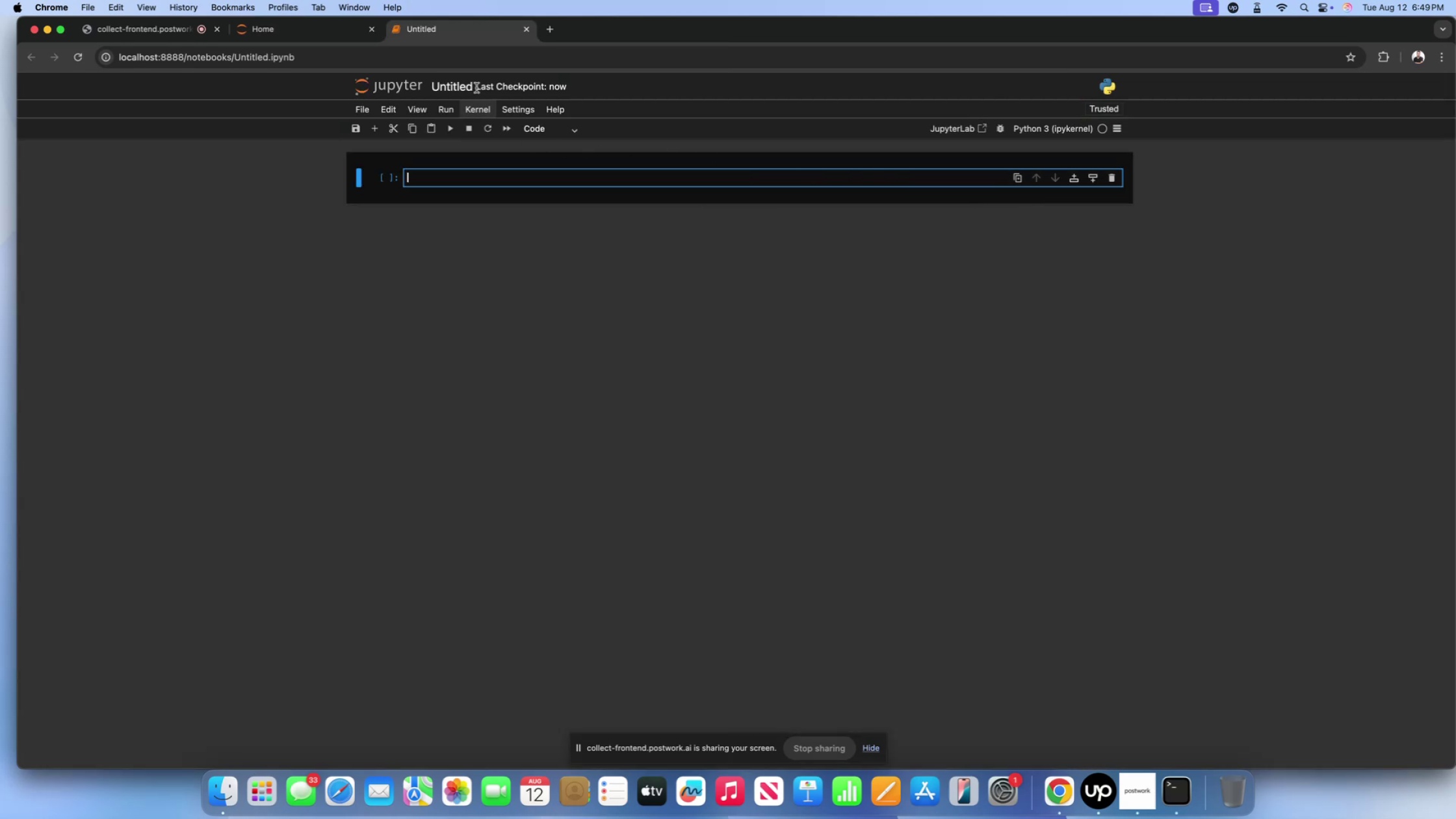 
double_click([456, 87])
 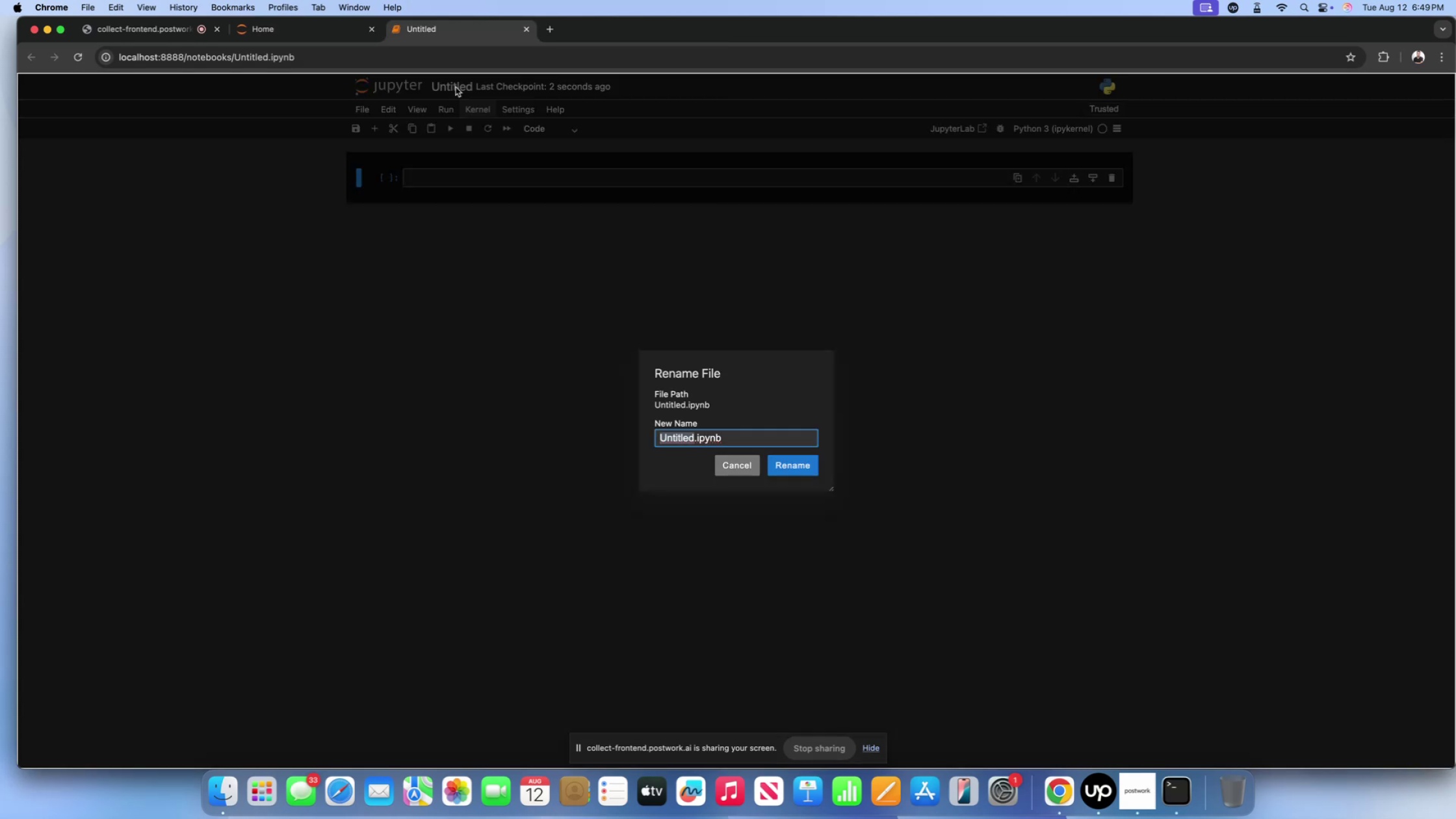 
type(G)
key(Backspace)
key(Backspace)
type(gold)
key(Backspace)
type(f_swing_metrics)
 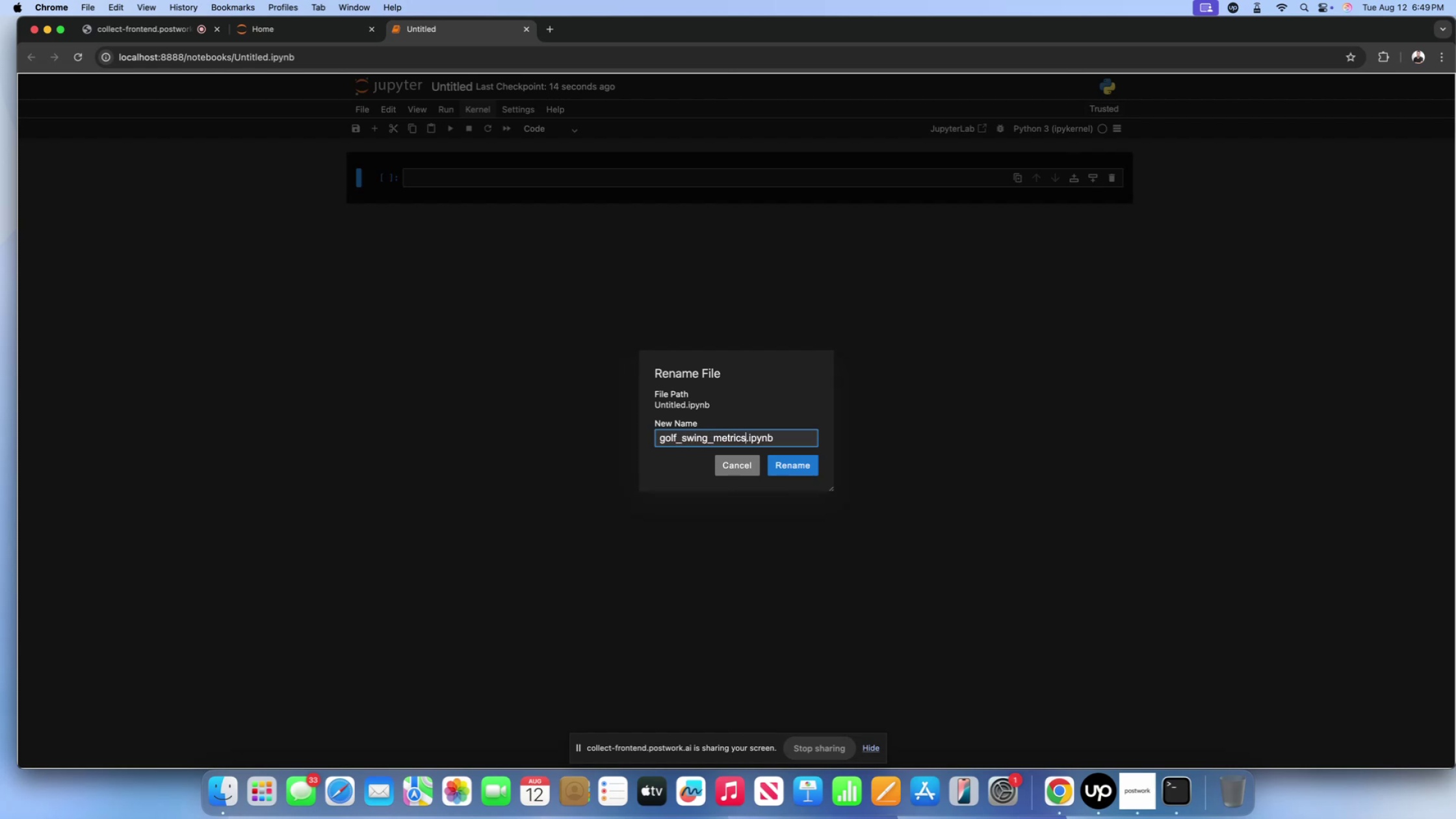 
hold_key(key=ShiftLeft, duration=0.53)
 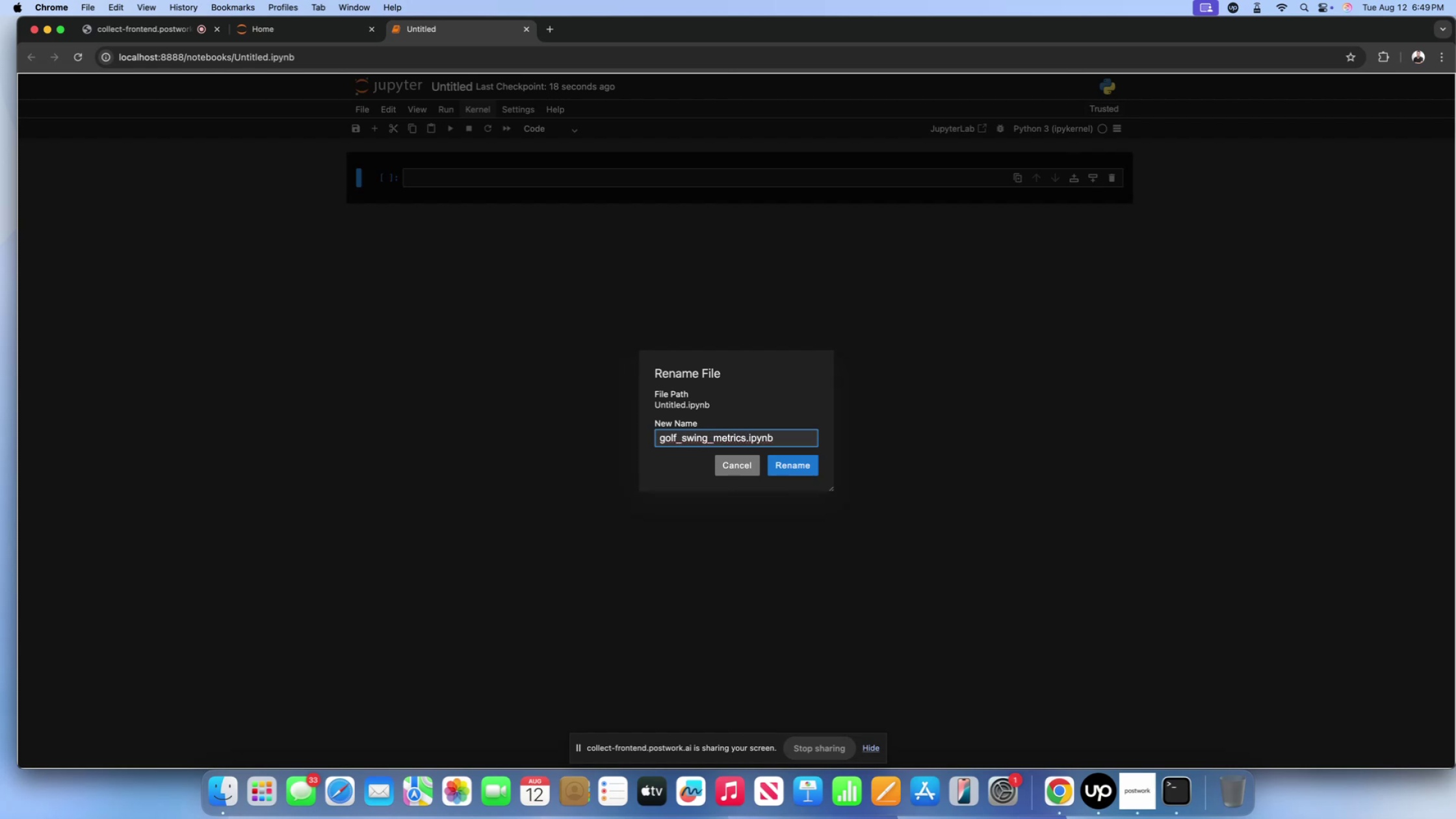 
key(Enter)
 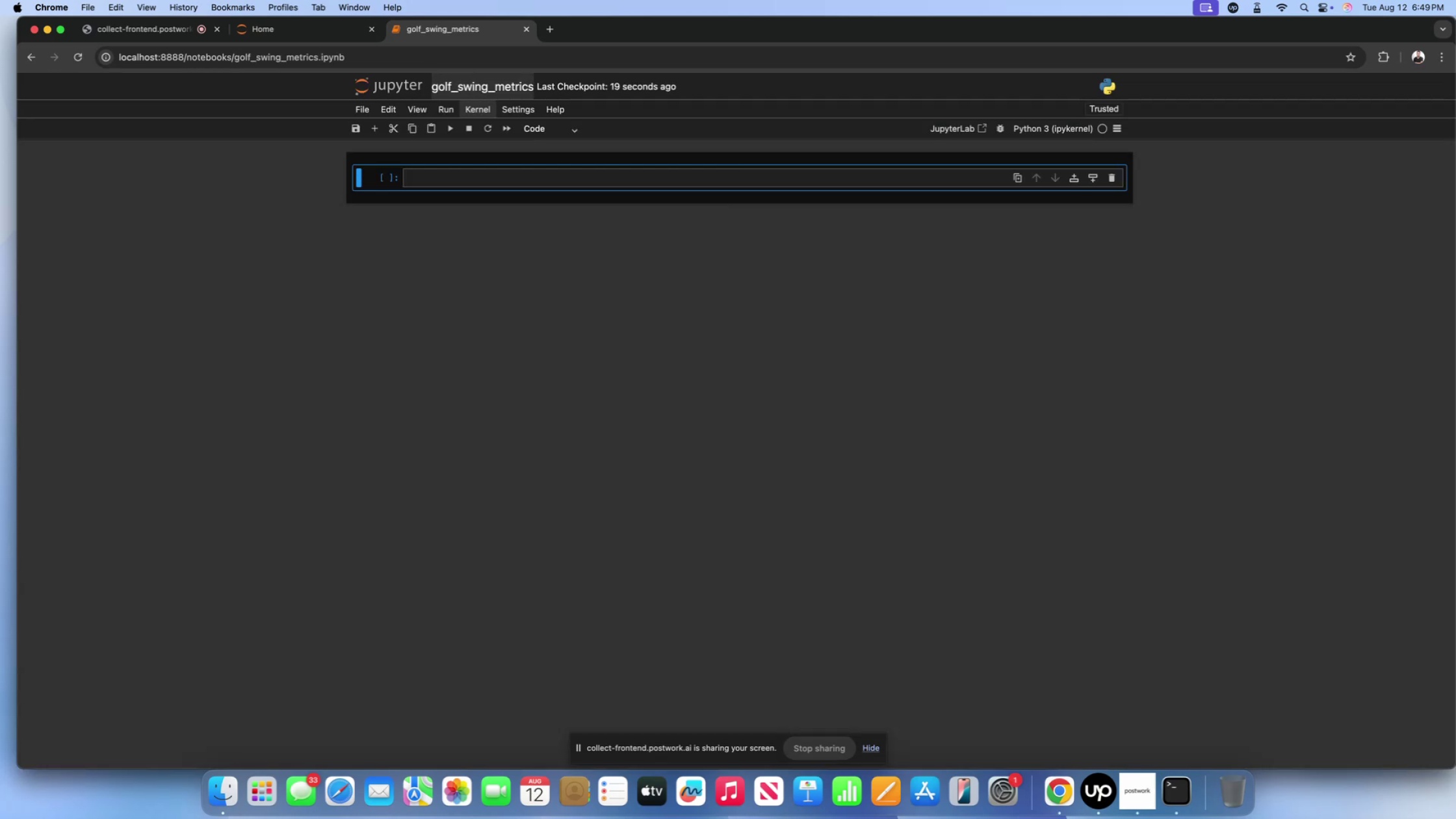 
mouse_move([385, 65])
 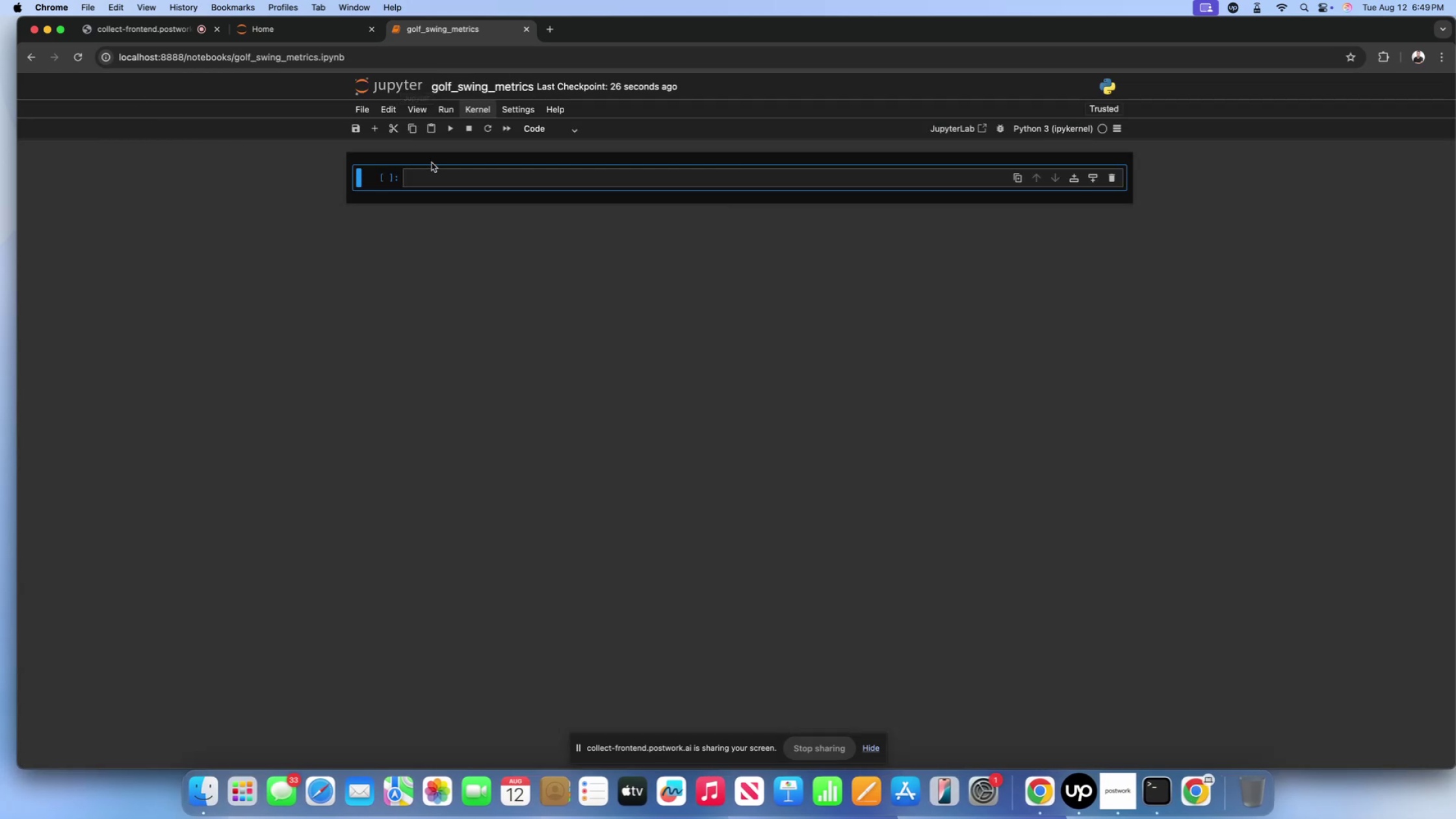 
left_click([436, 174])
 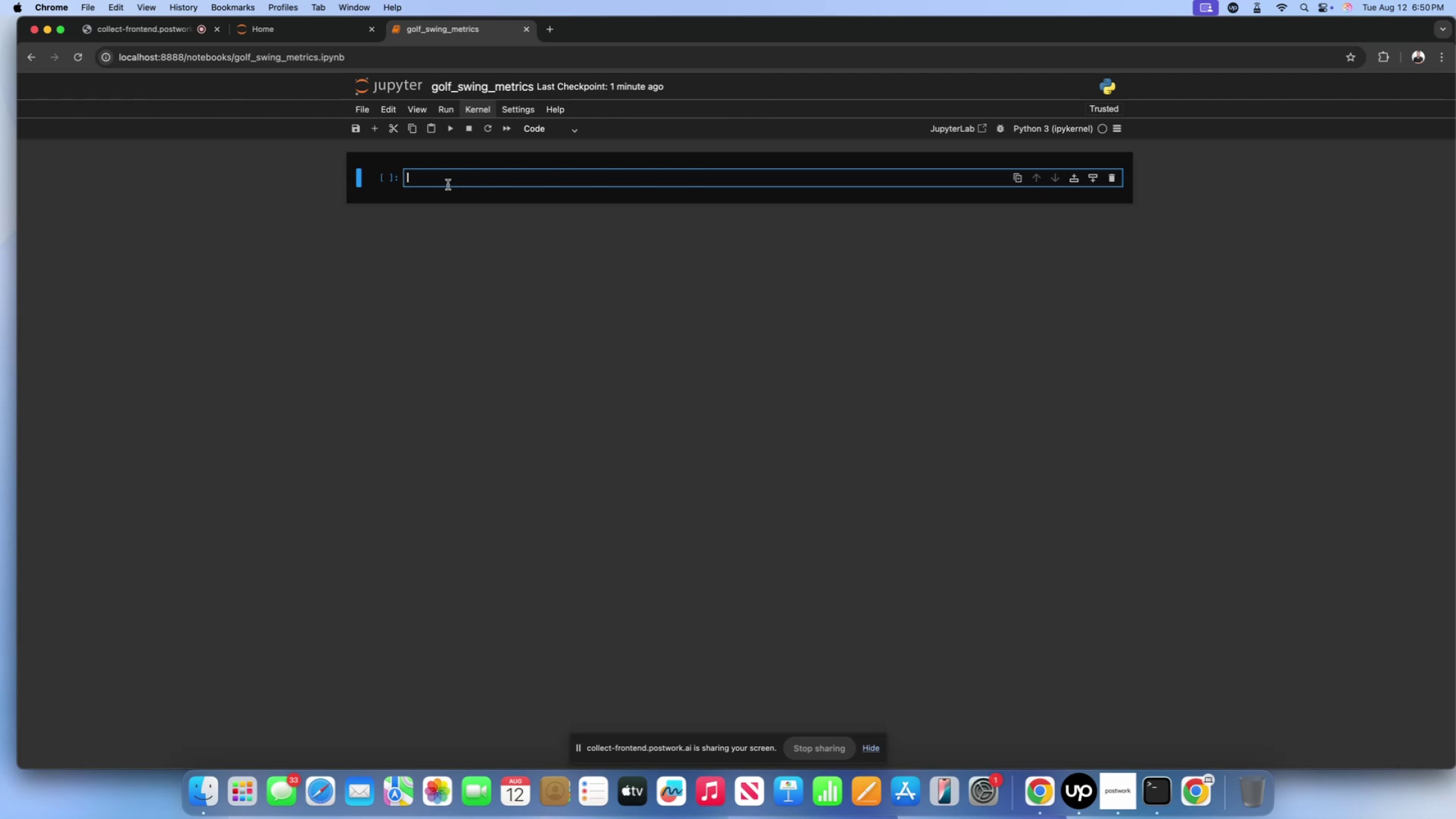 
wait(60.47)
 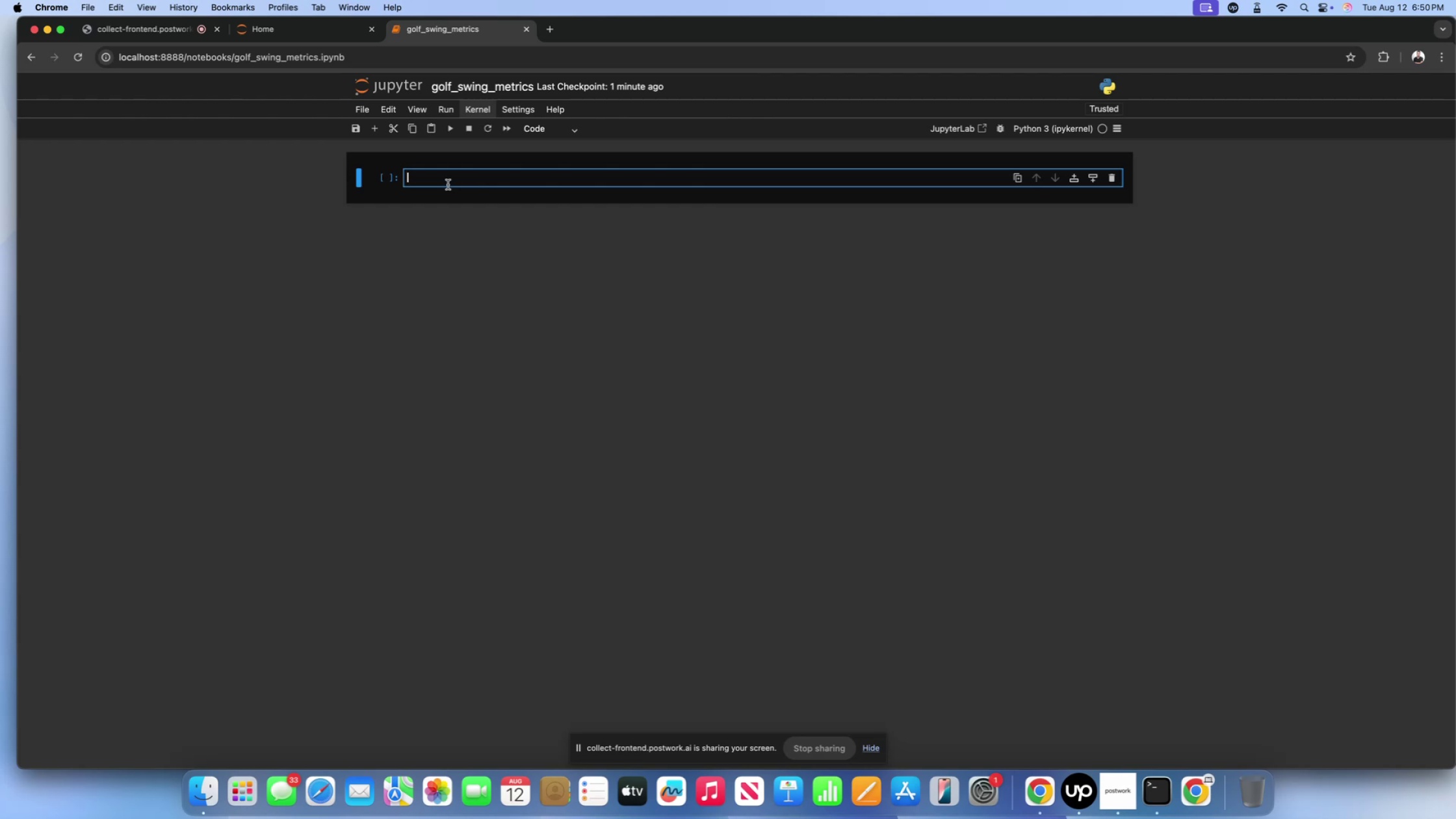 
key(Shift+3)
 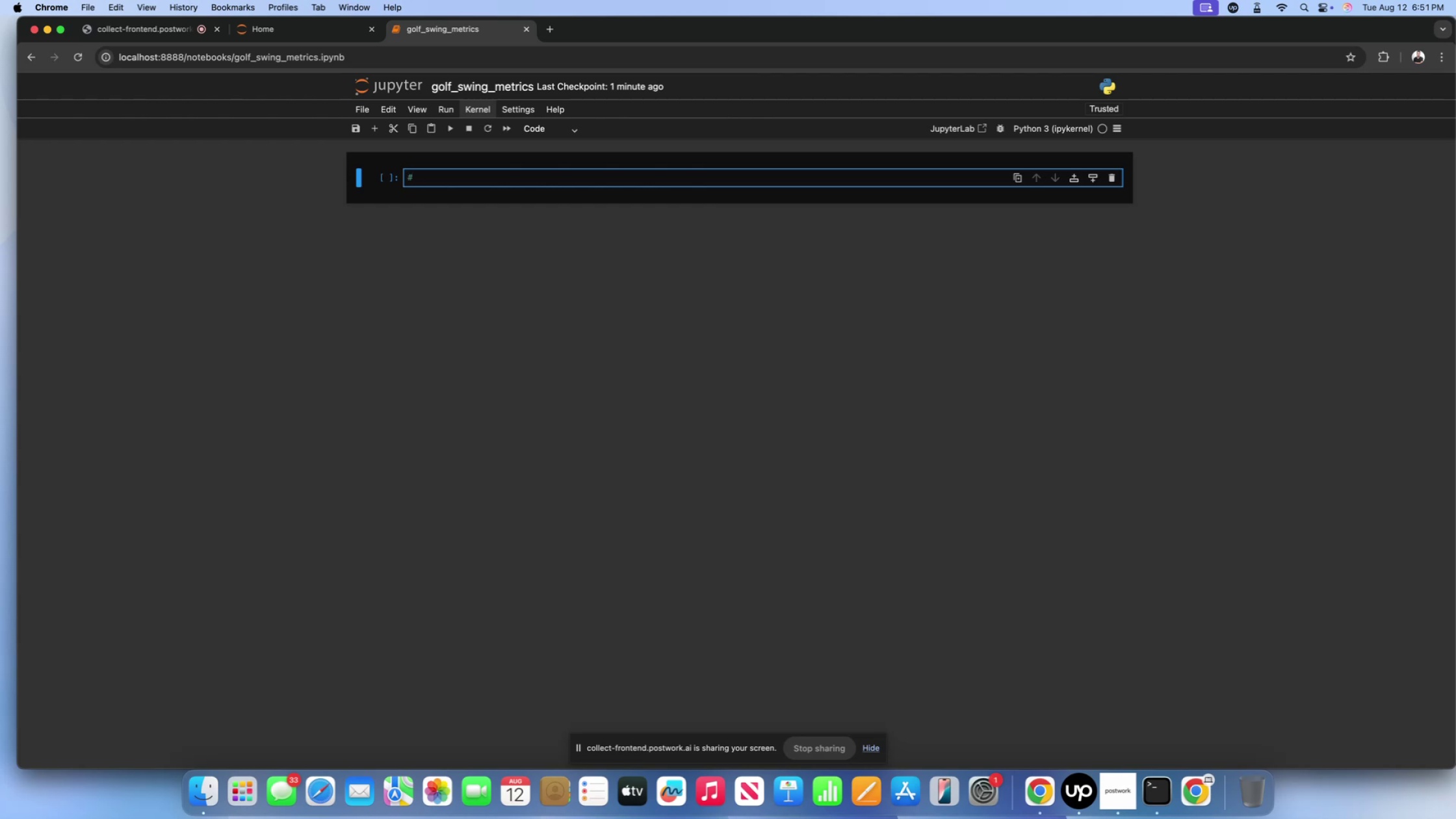 
type( Golf Swing Metrics - DTL / Back-View ())
 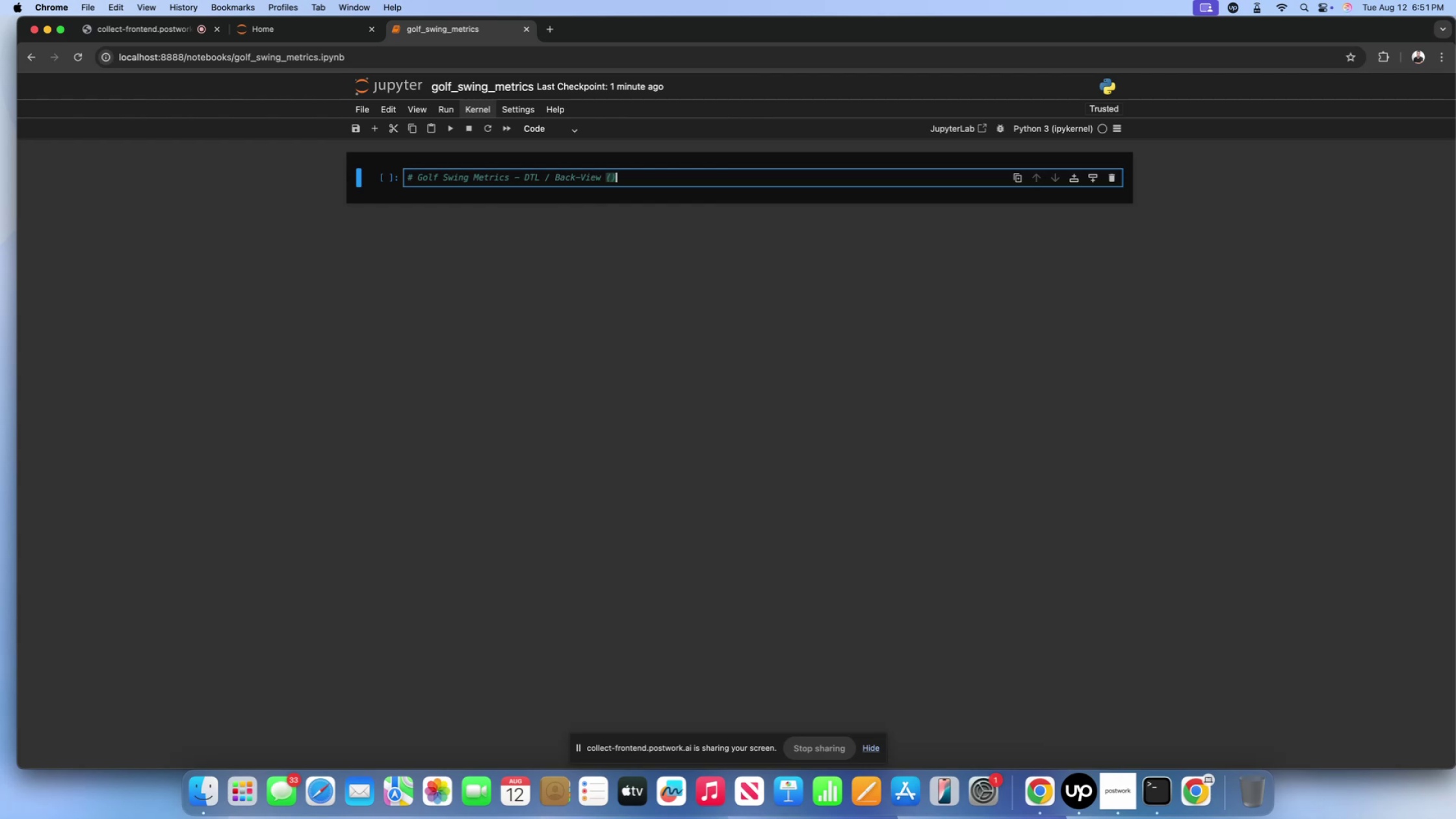 
key(ArrowLeft)
 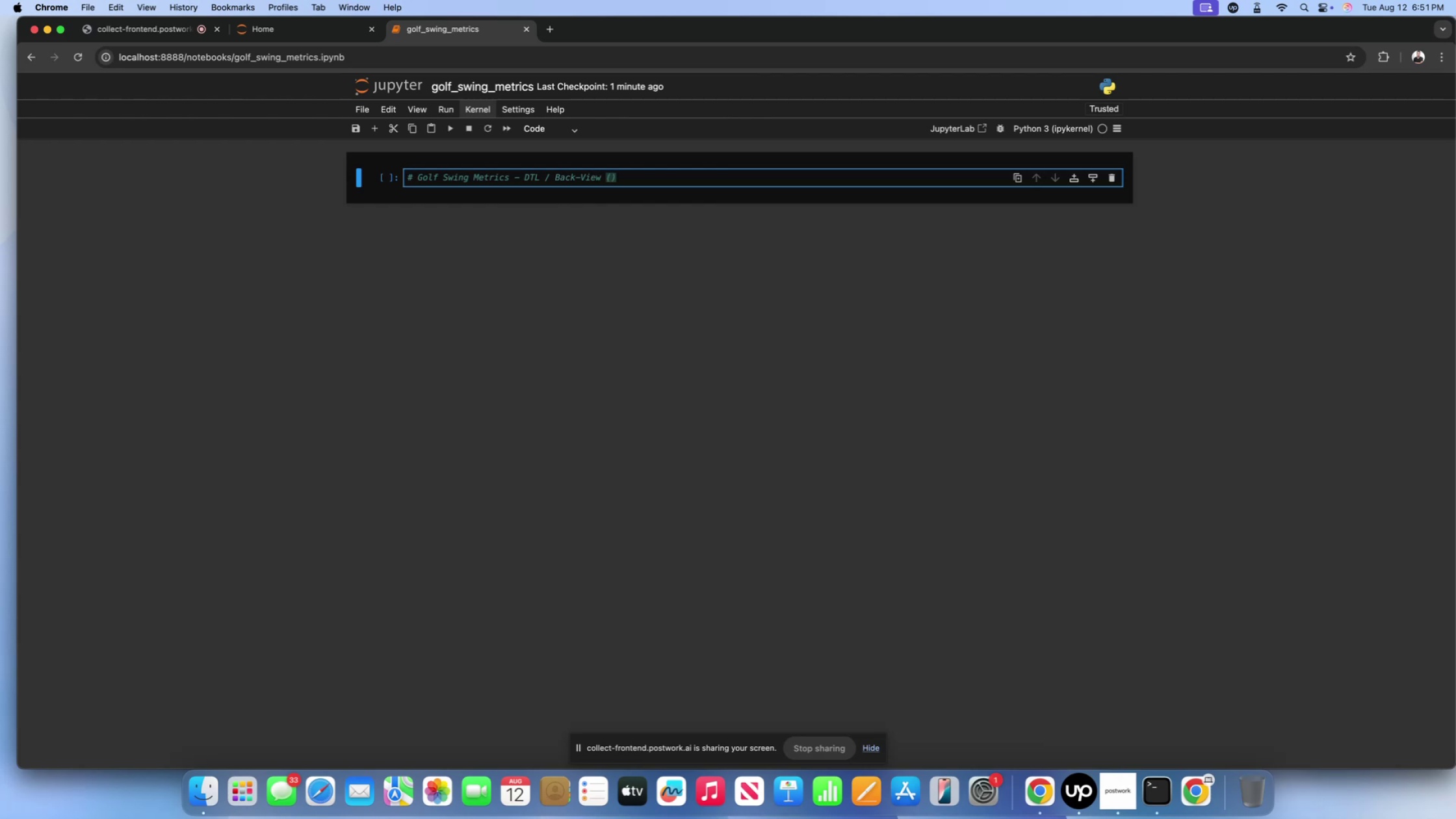 
type(Single )
key(Backspace)
type(-Camera 2D)
 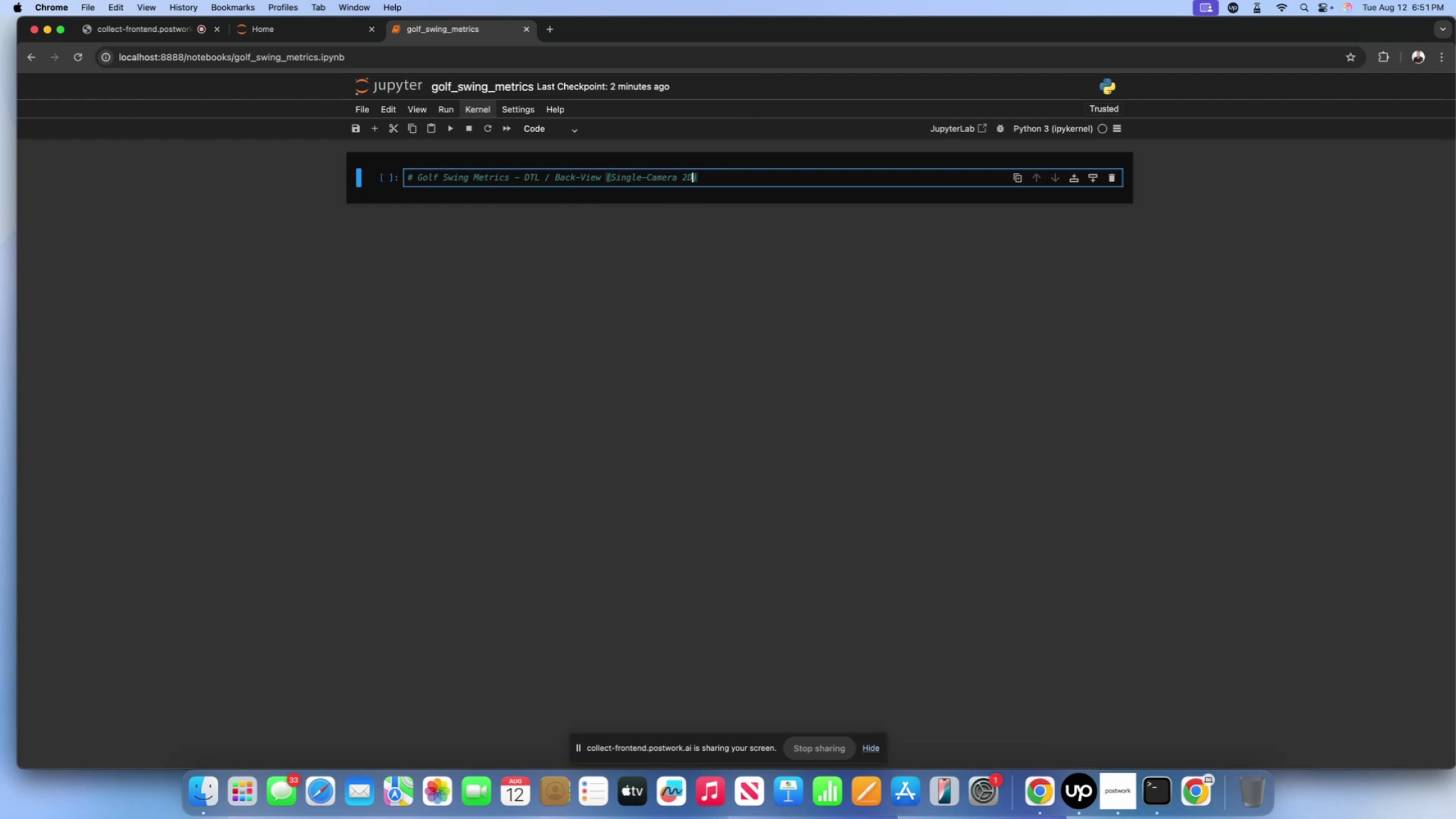 
key(Enter)
 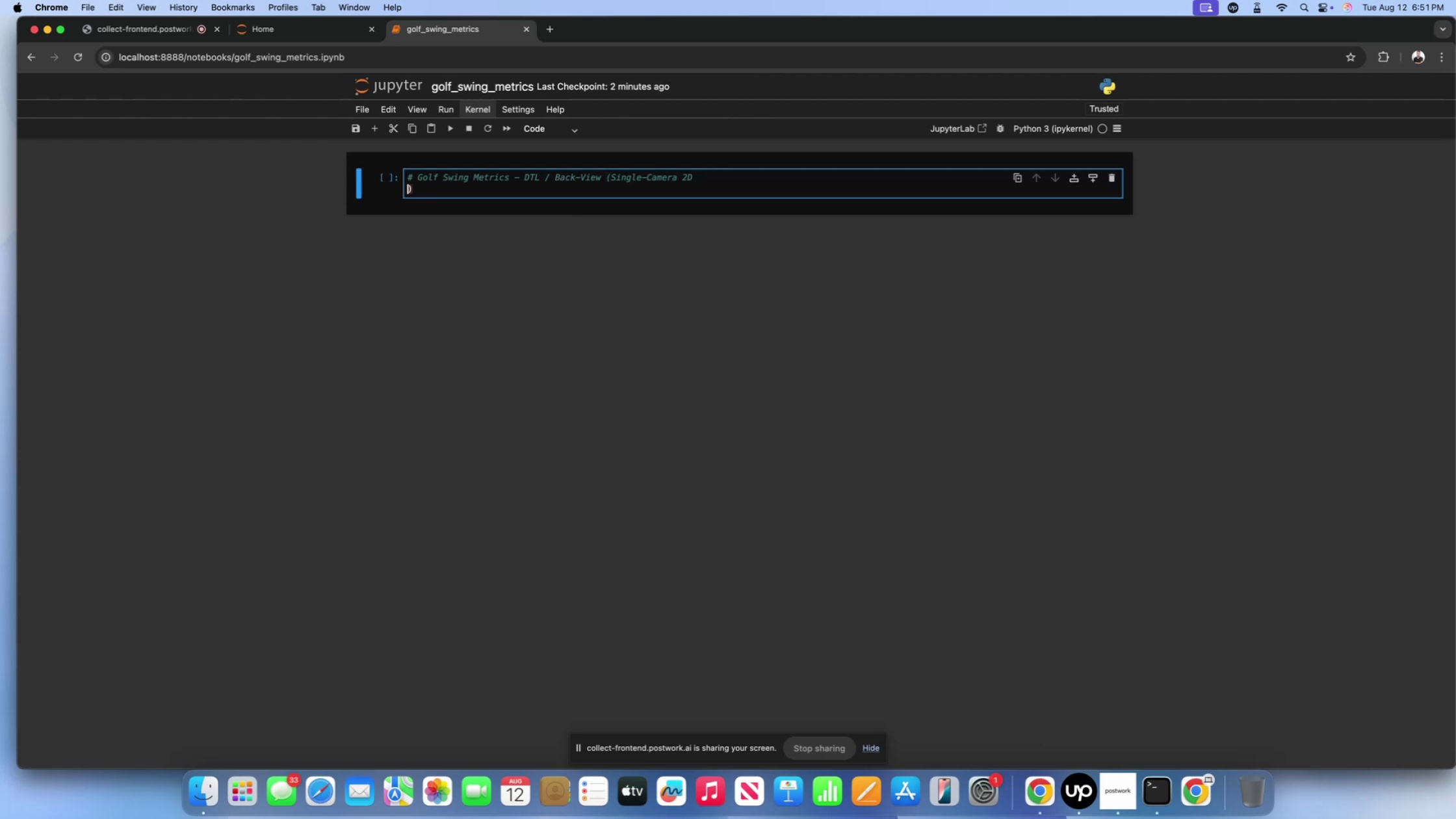 
key(Enter)
 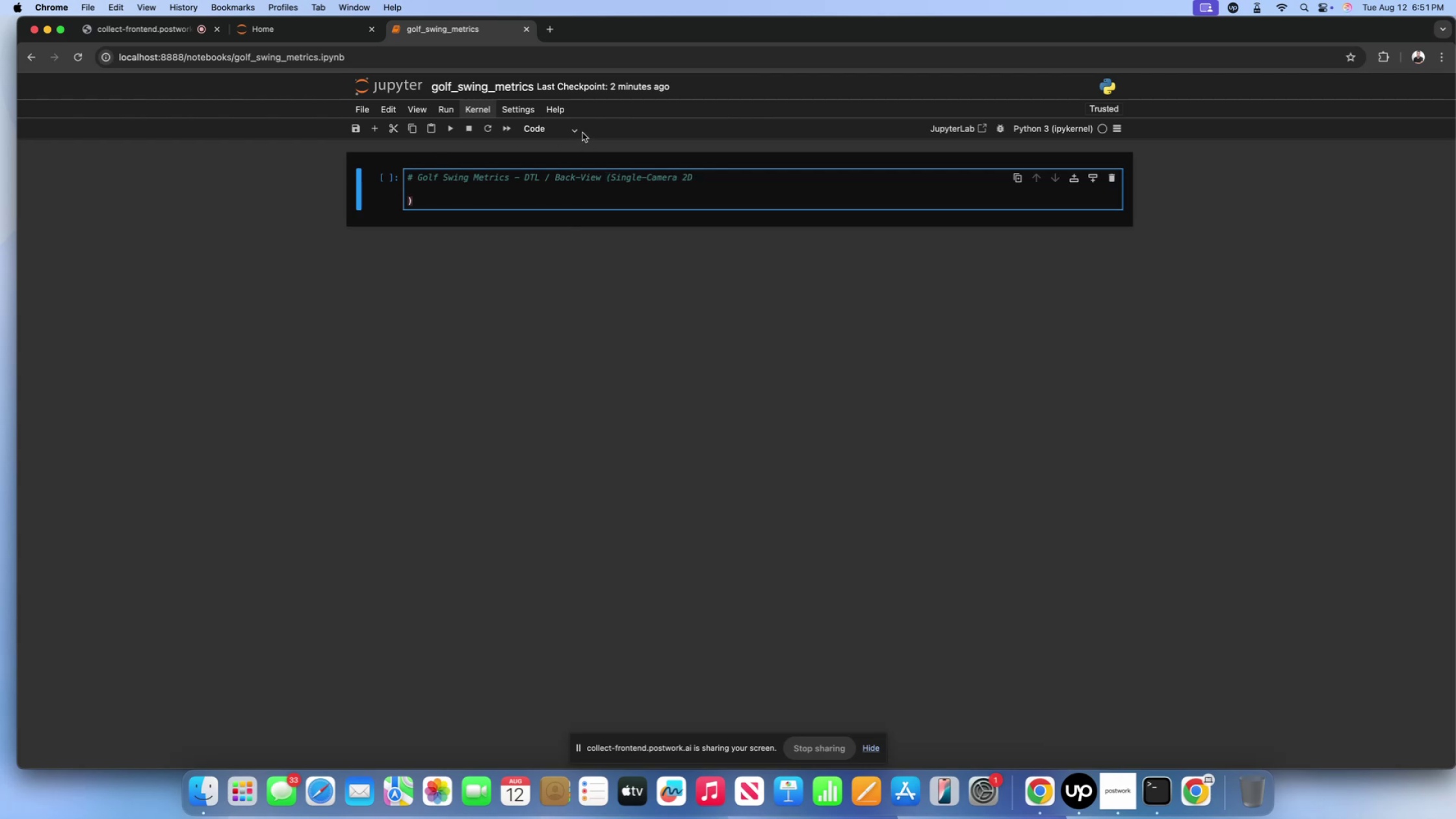 
double_click([566, 131])
 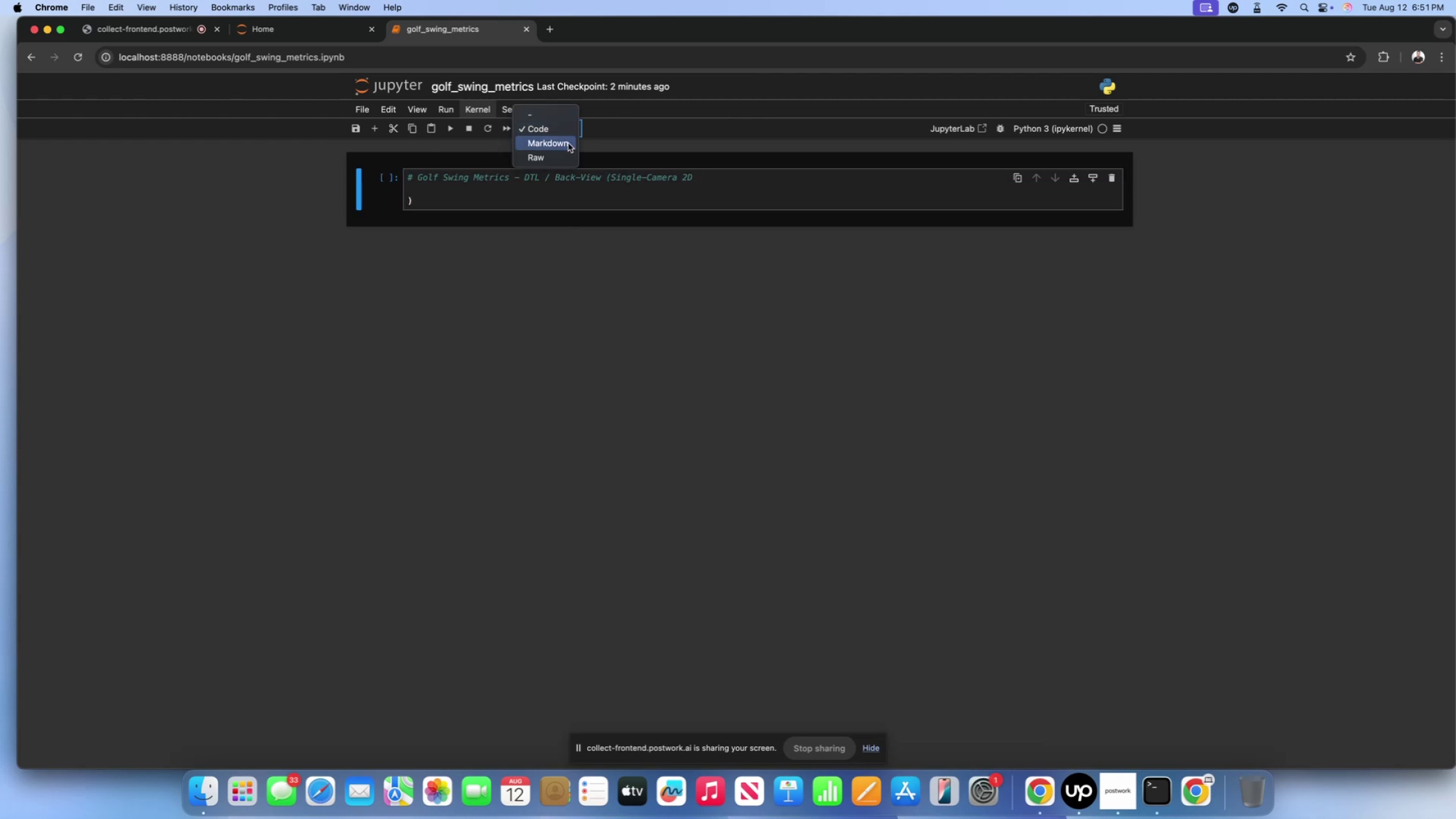 
left_click([566, 142])
 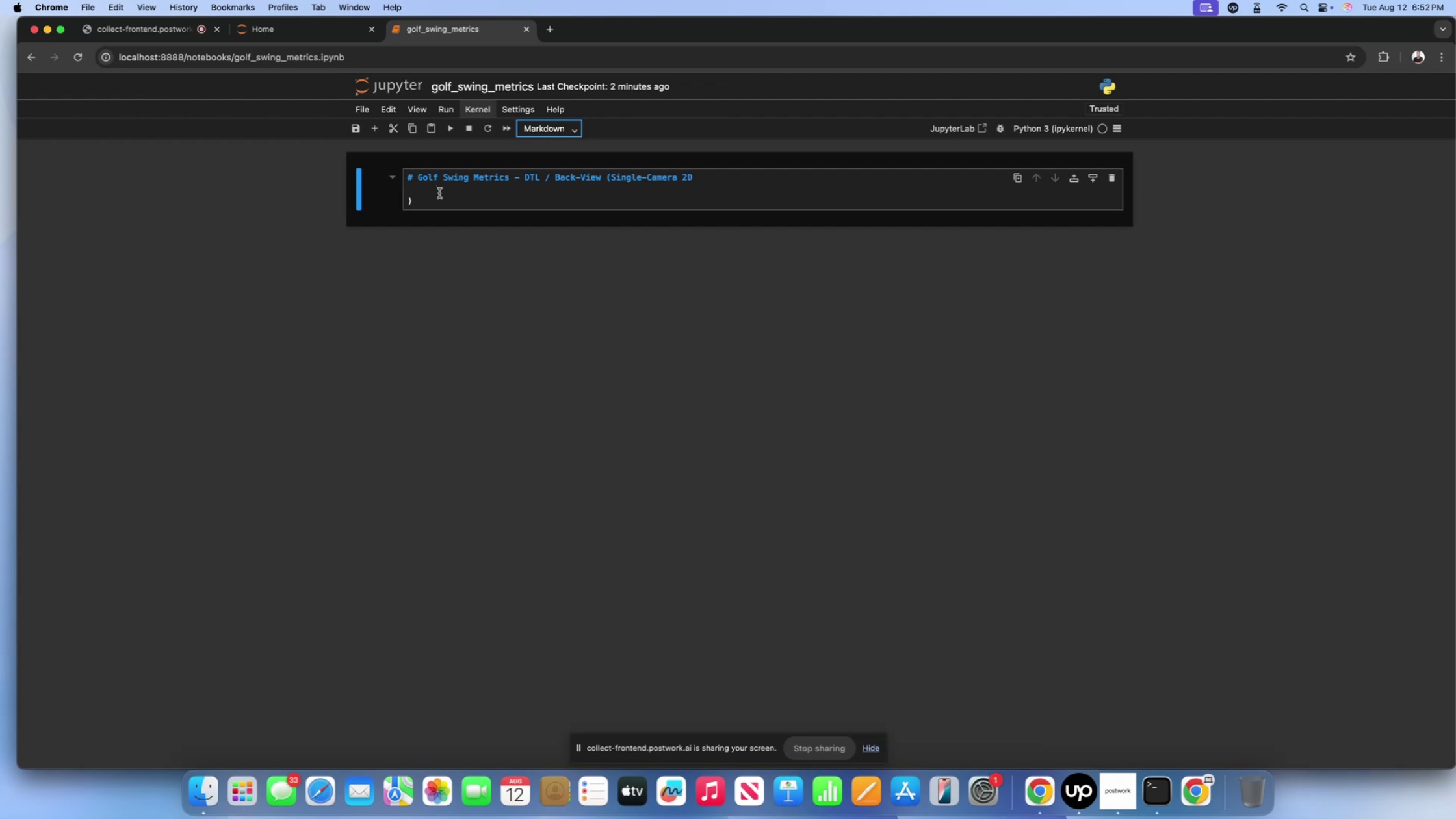 
wait(34.41)
 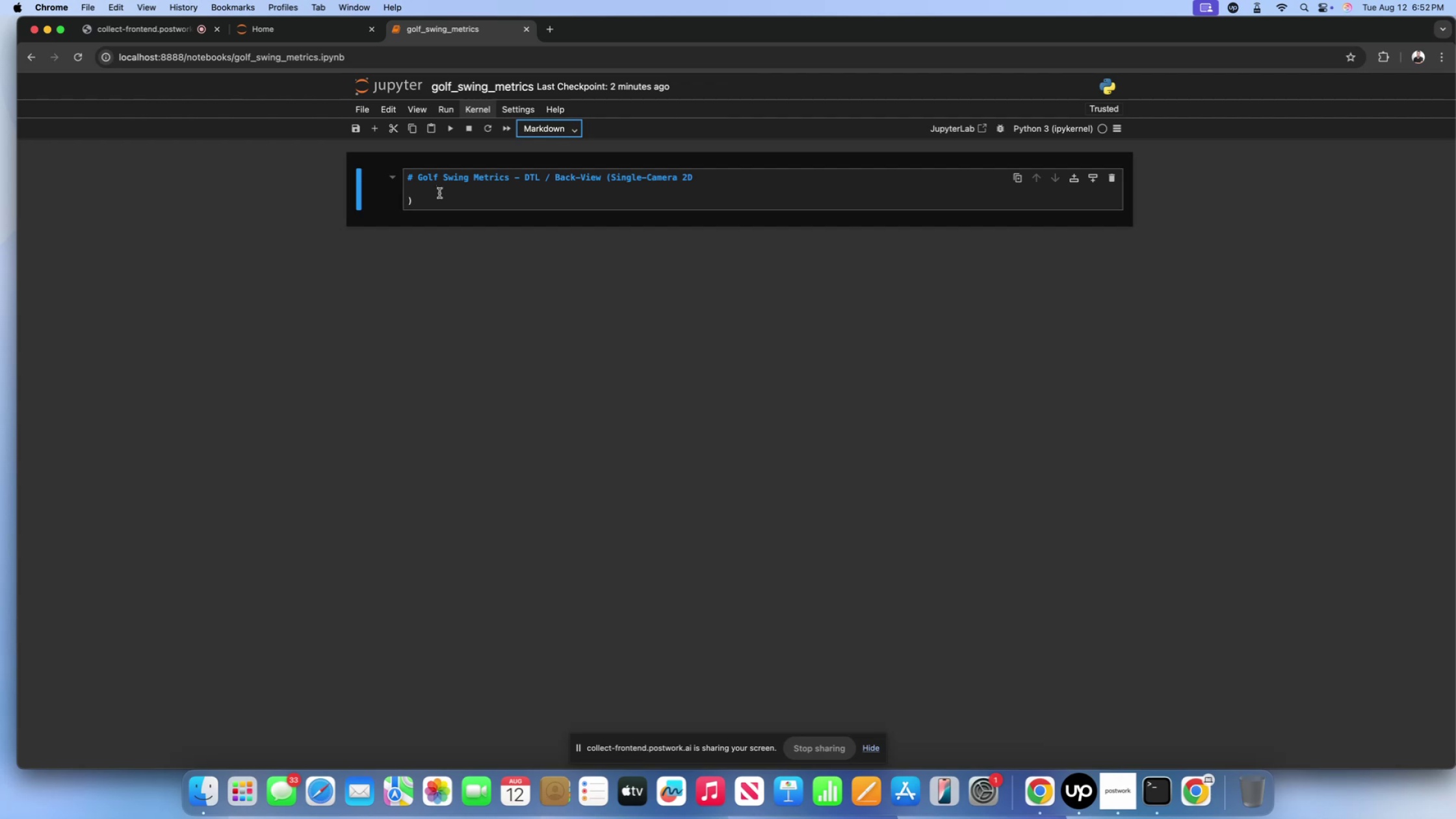 
key(ArrowRight)
 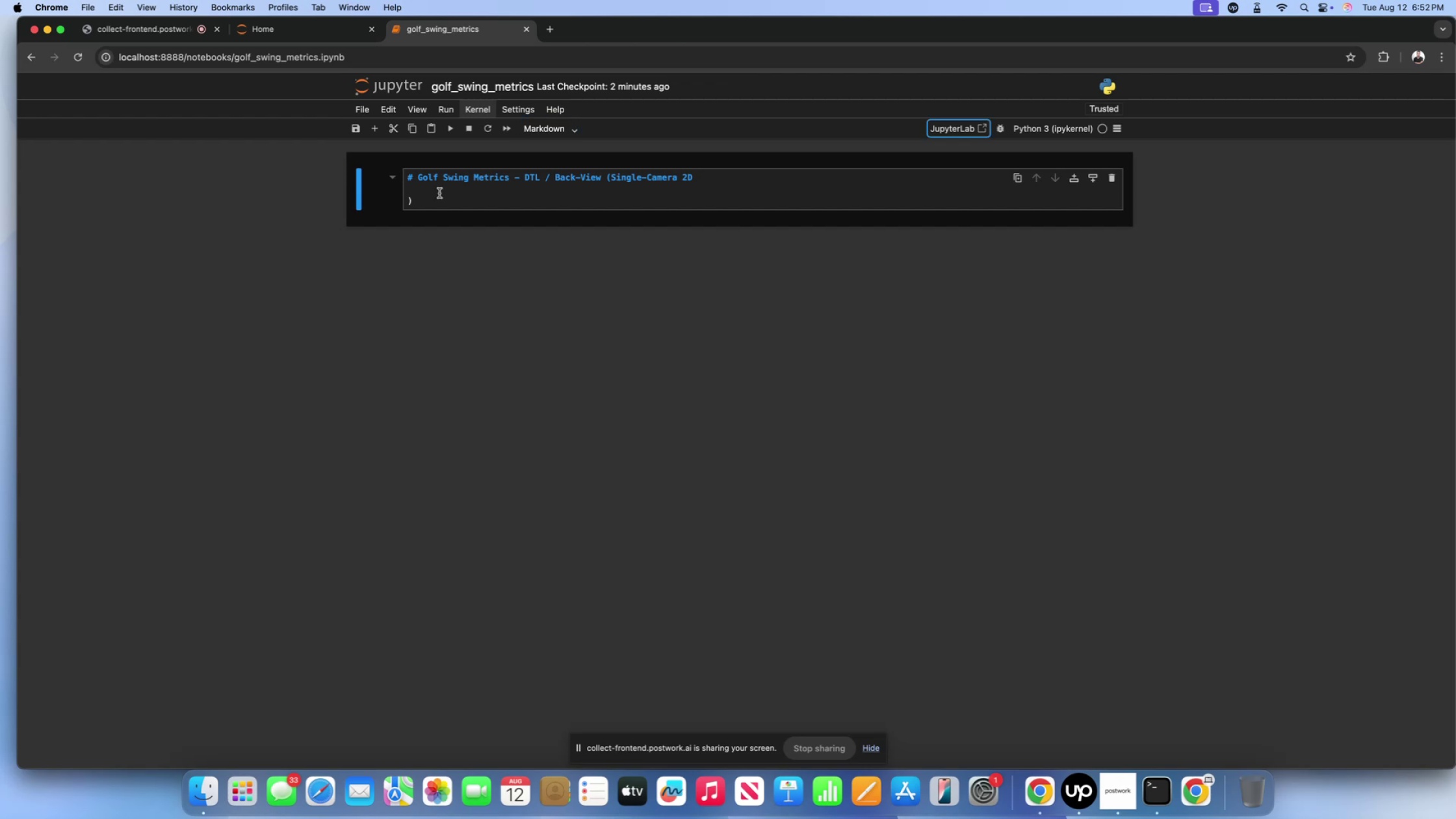 
left_click([441, 201])
 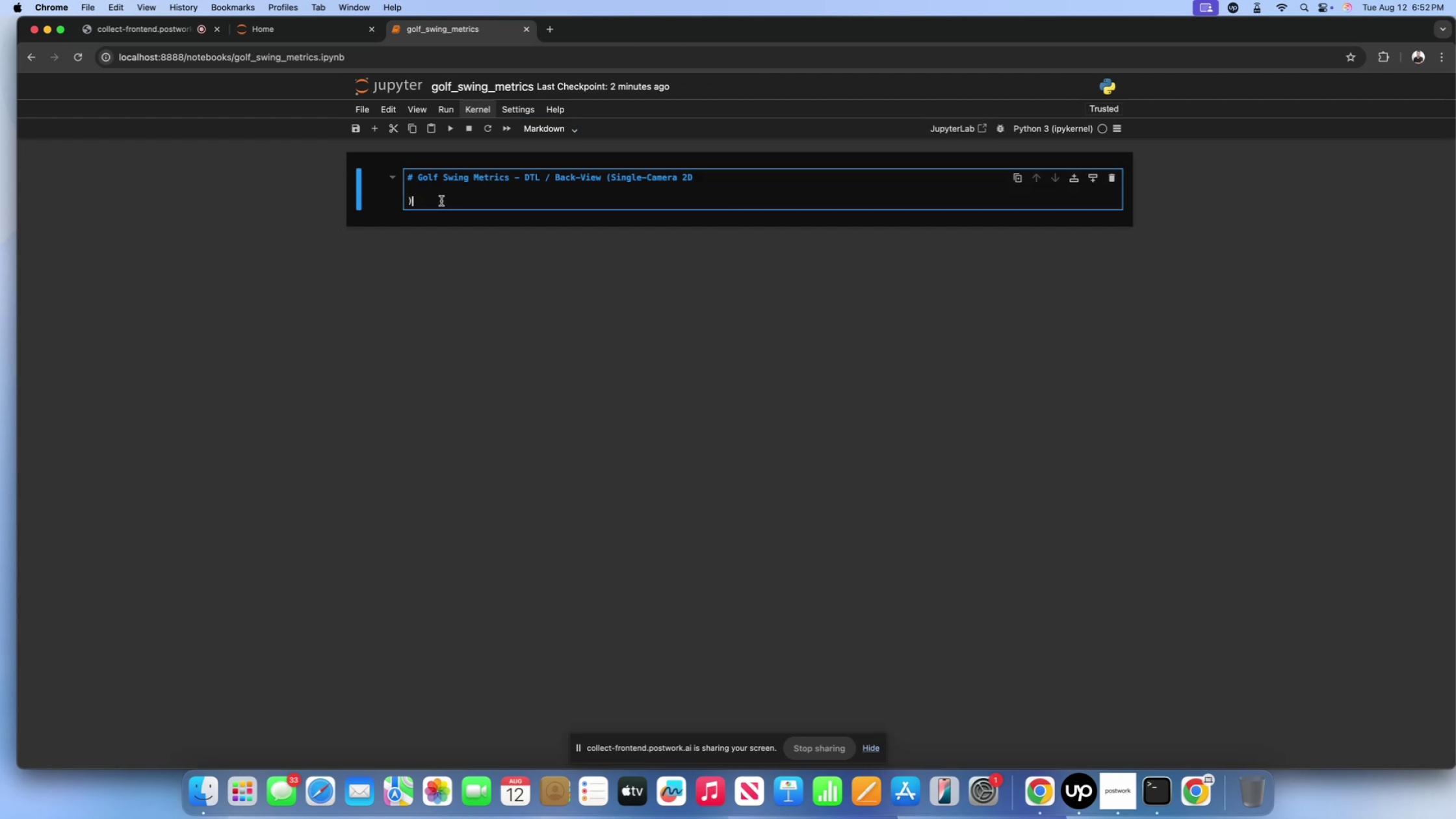 
key(Backspace)
type(We track the body with )
 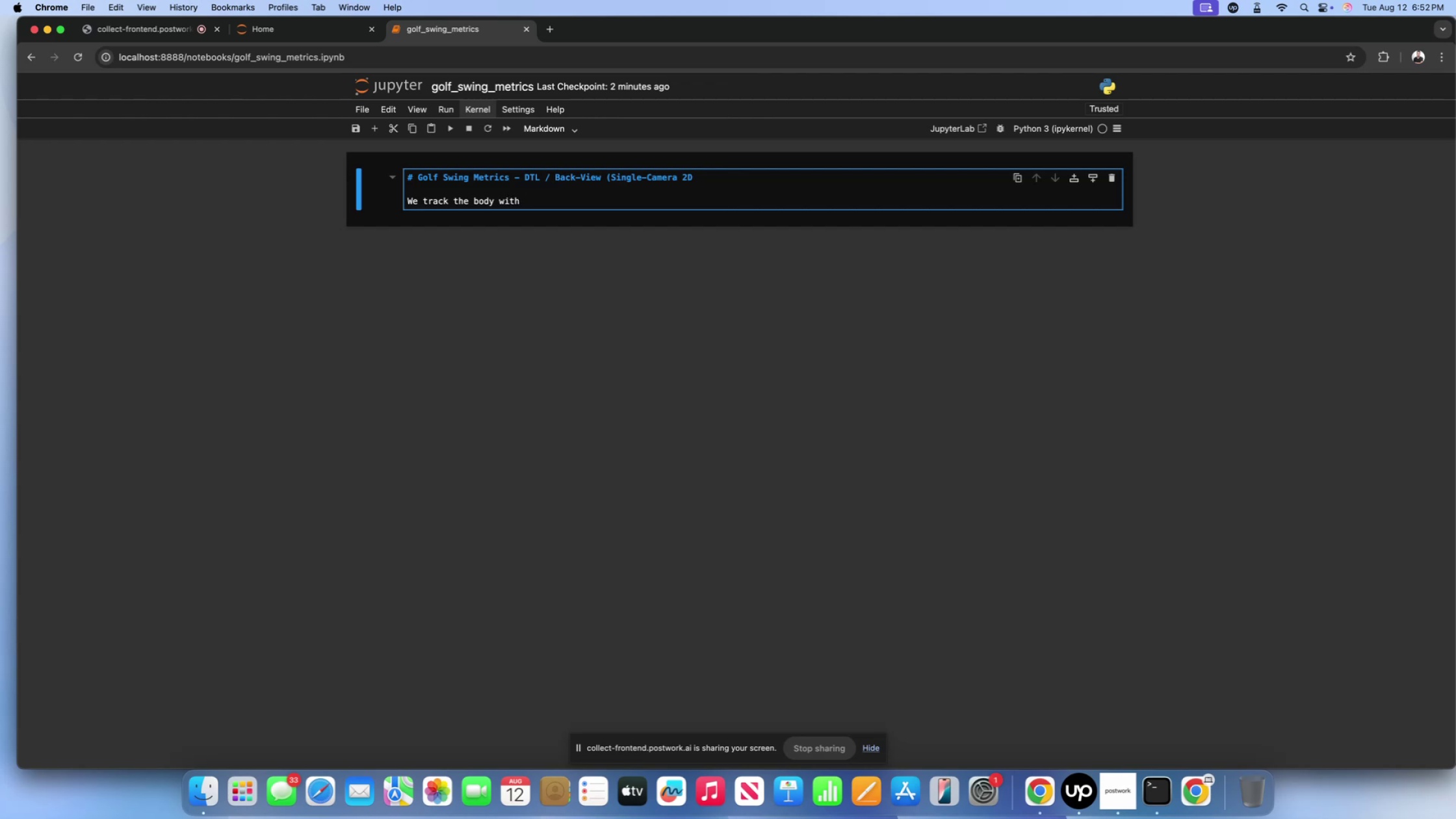 
type(***Media)
 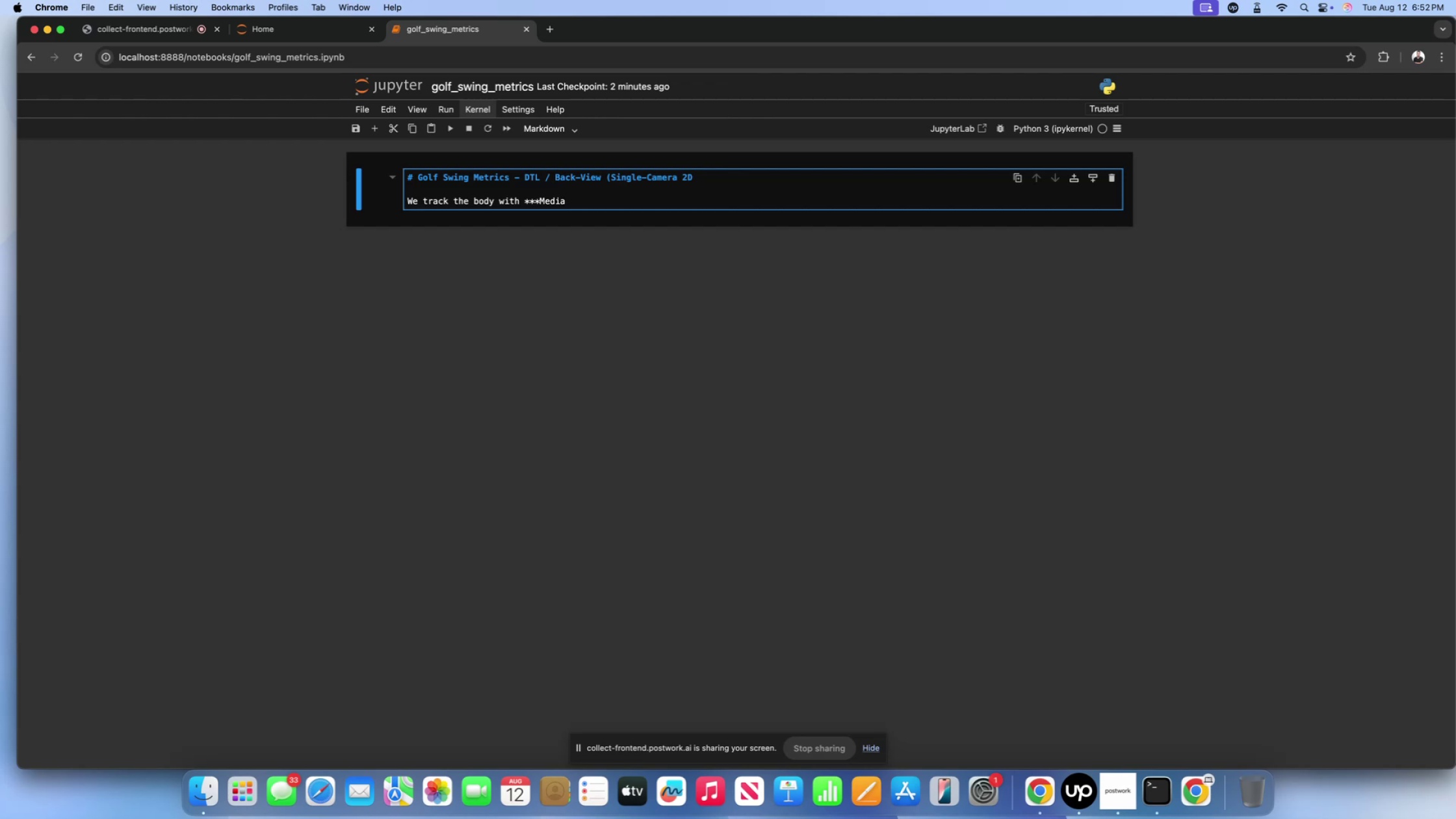 
type(Pipe Pose***)
 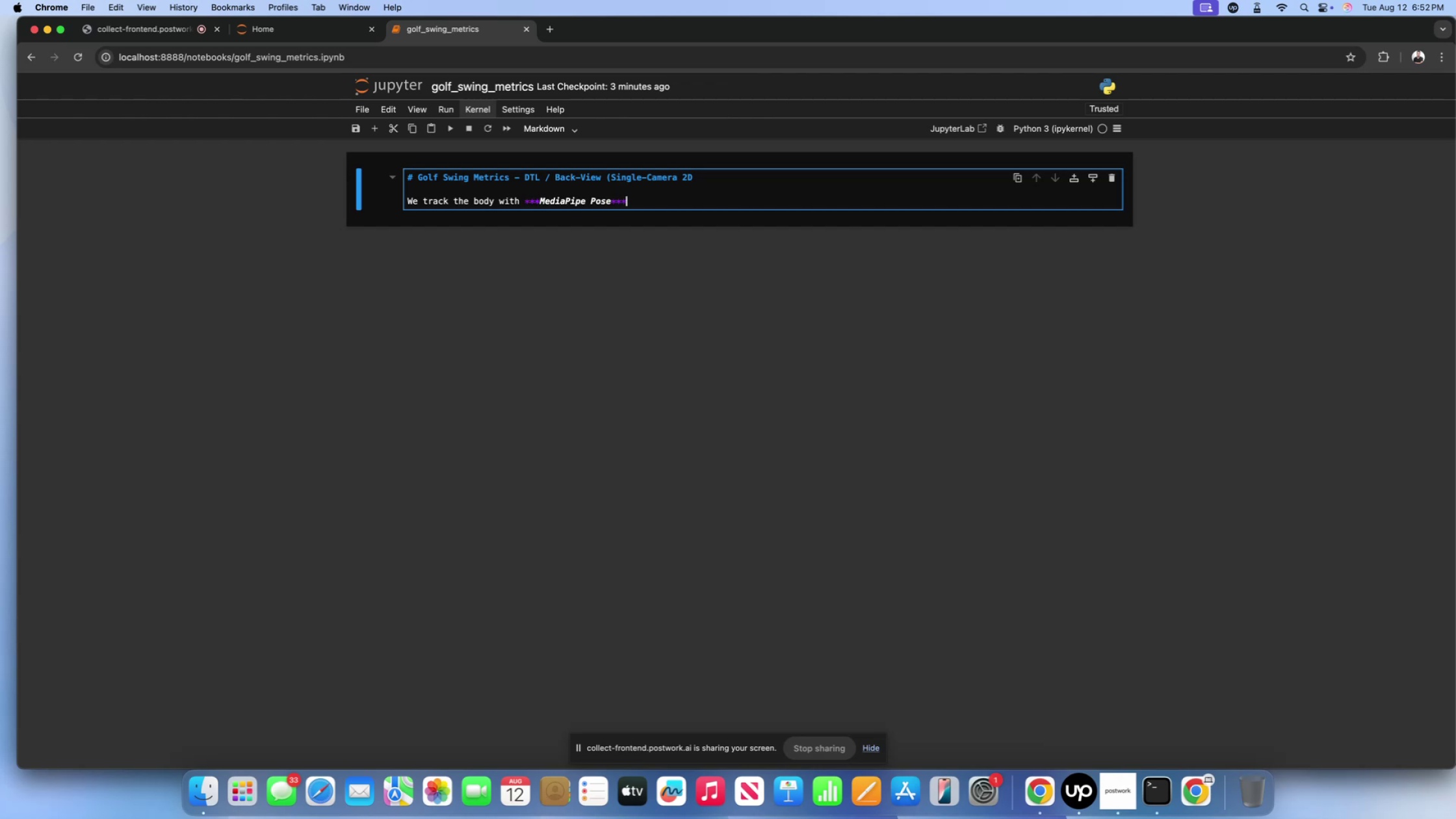 
type(, heuris)
 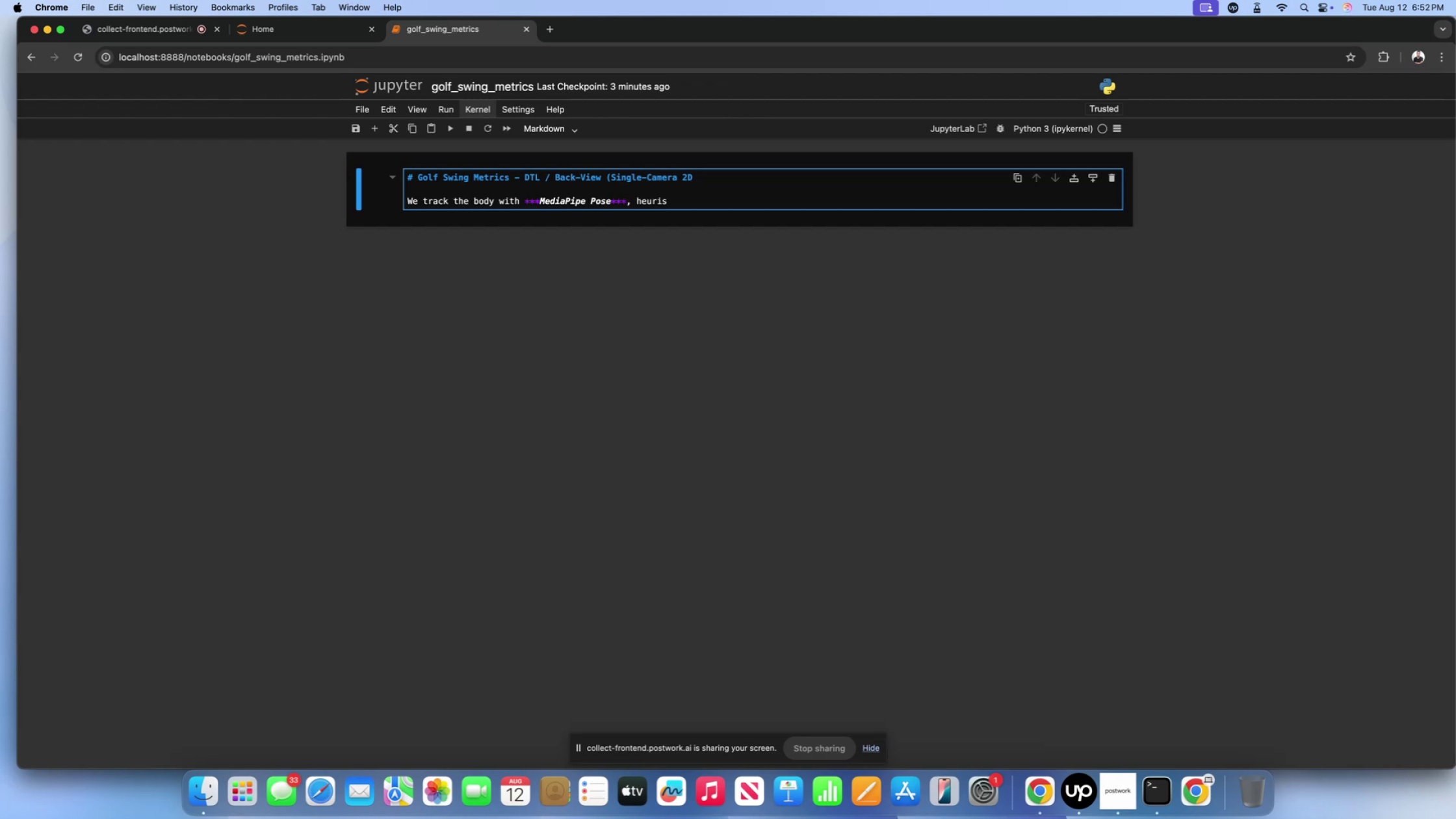 
type(tically finds t)
key(Backspace)
 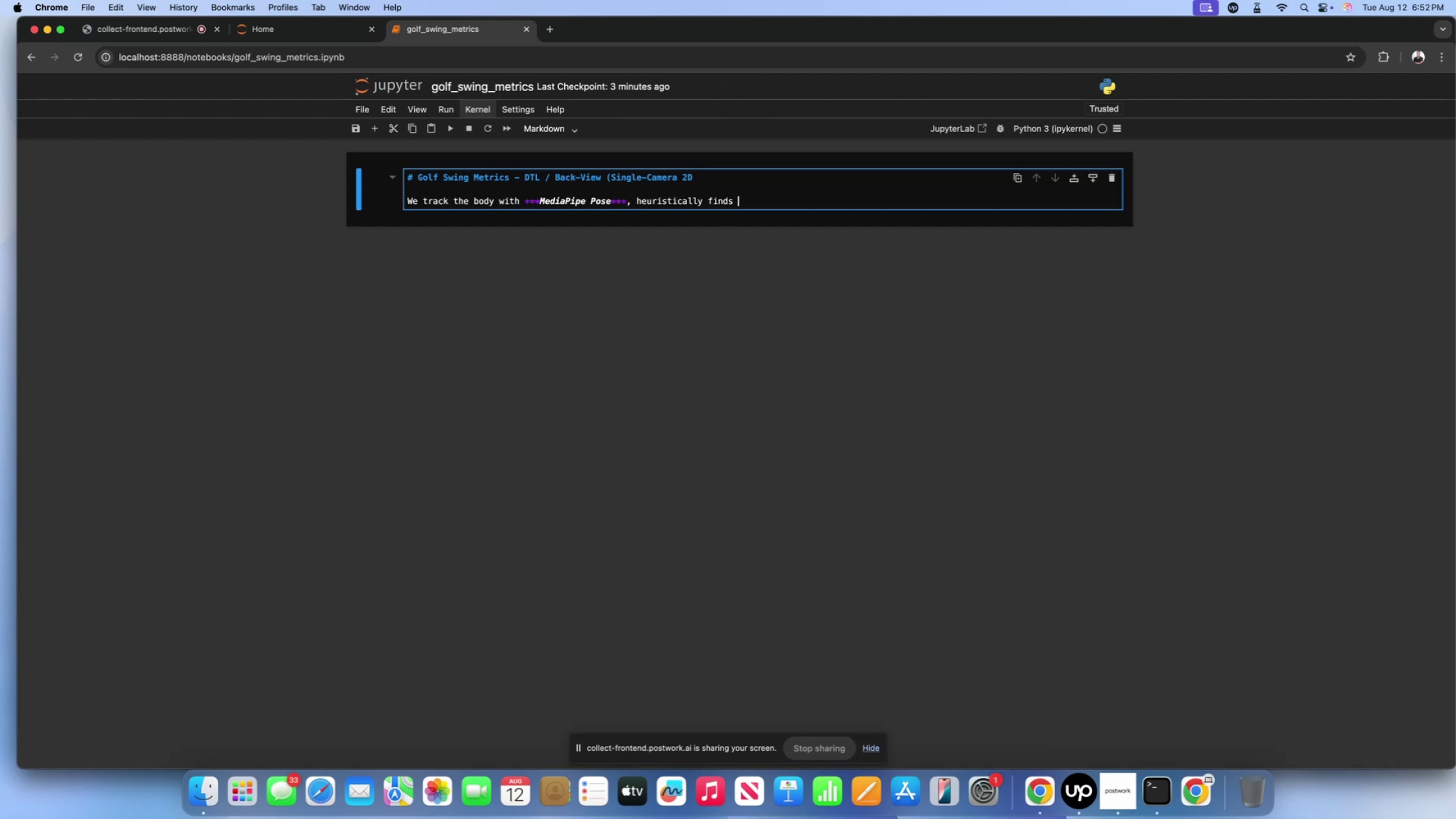 
hold_key(key=ShiftLeft, duration=1.78)
 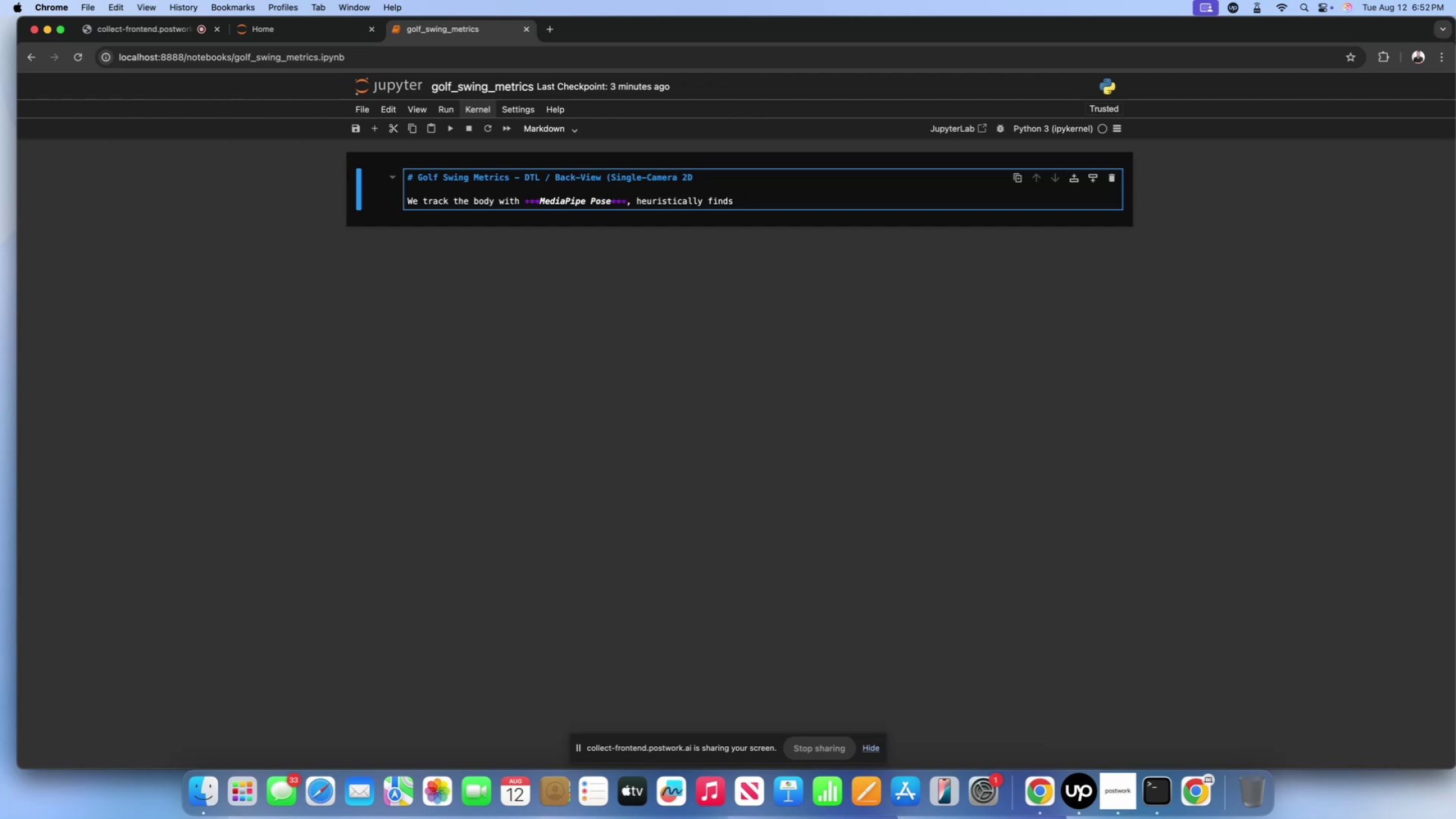 
hold_key(key=ShiftLeft, duration=0.67)
 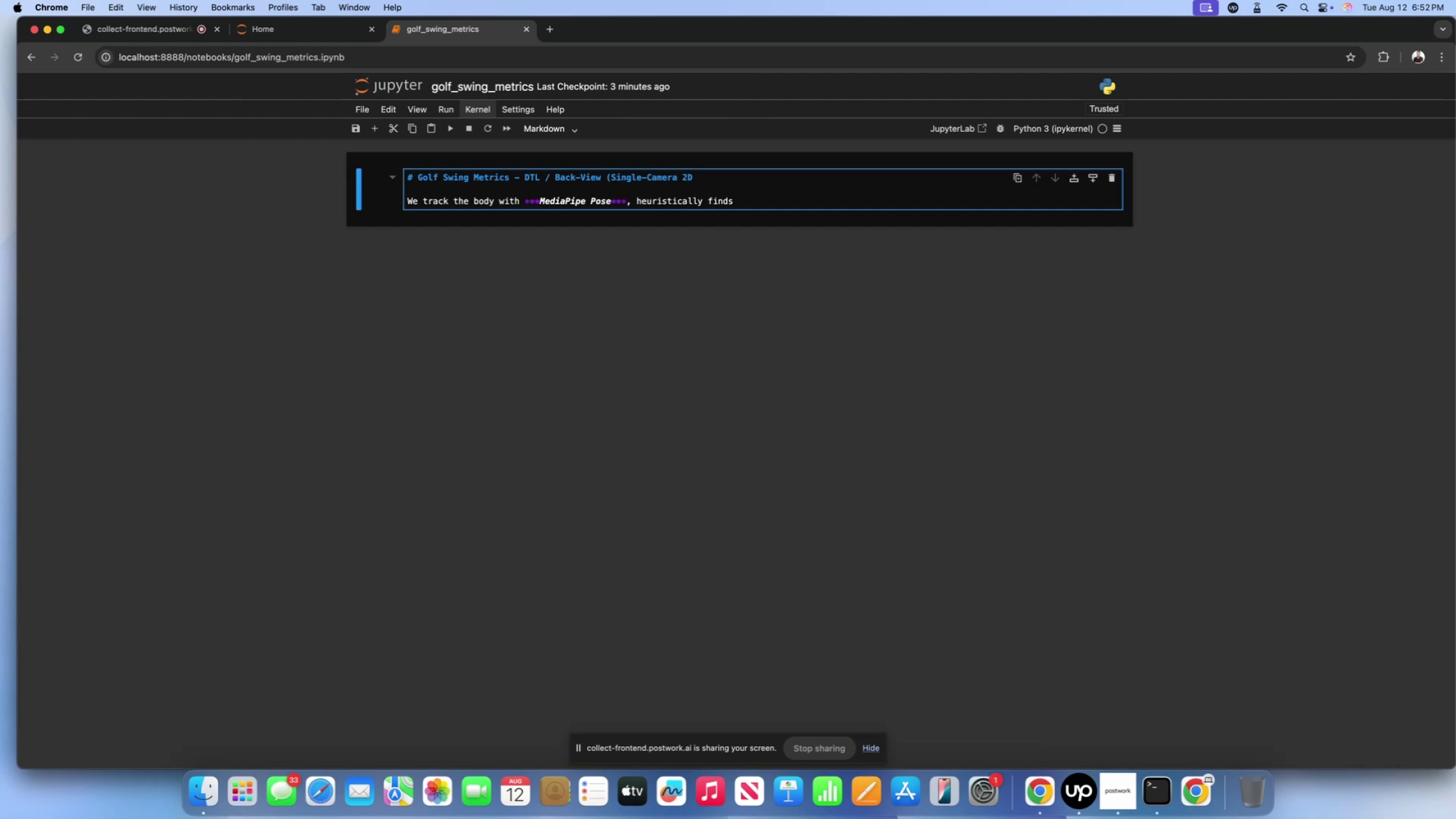 
type(***Adress)
 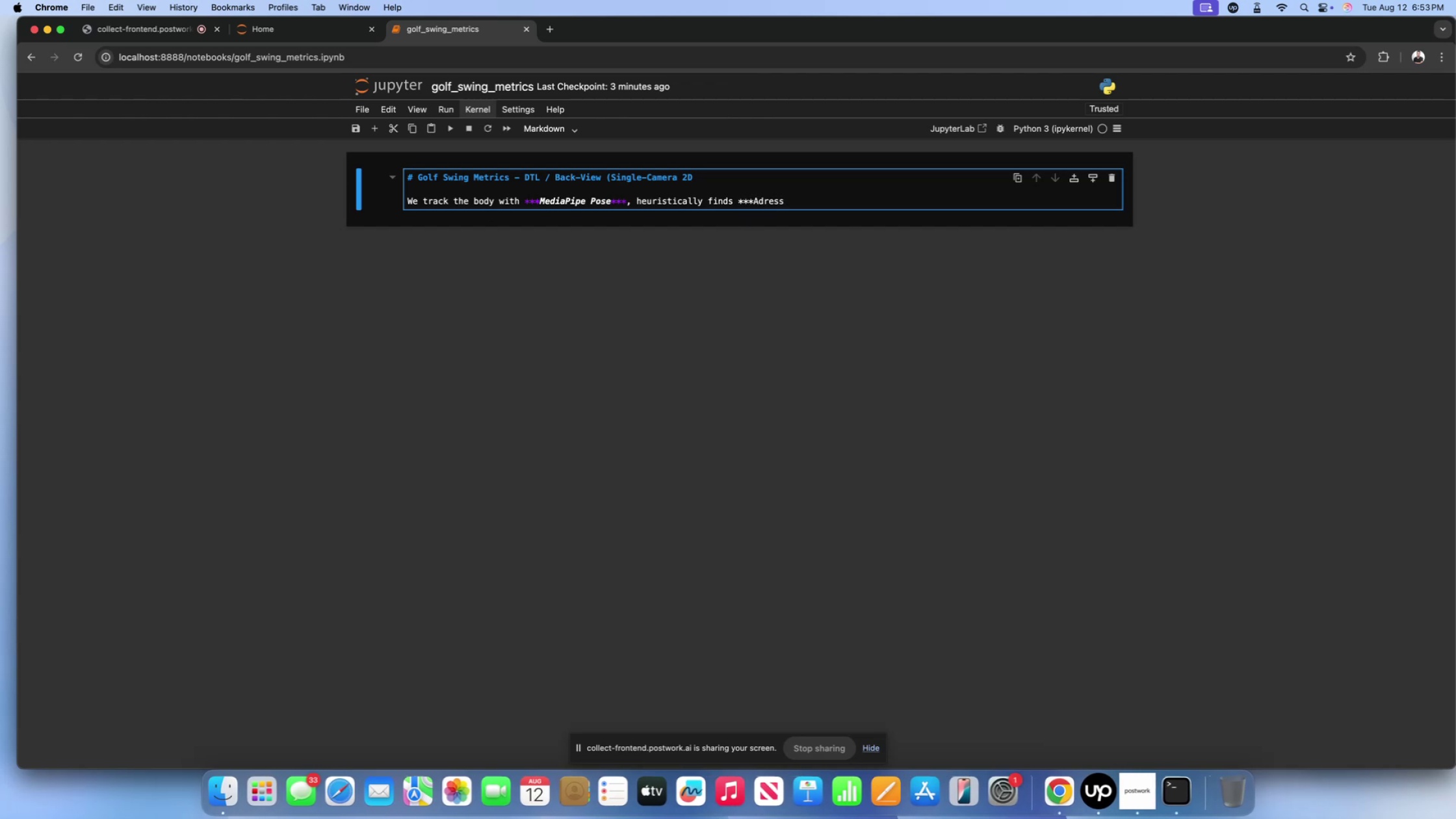 
key(Space)
 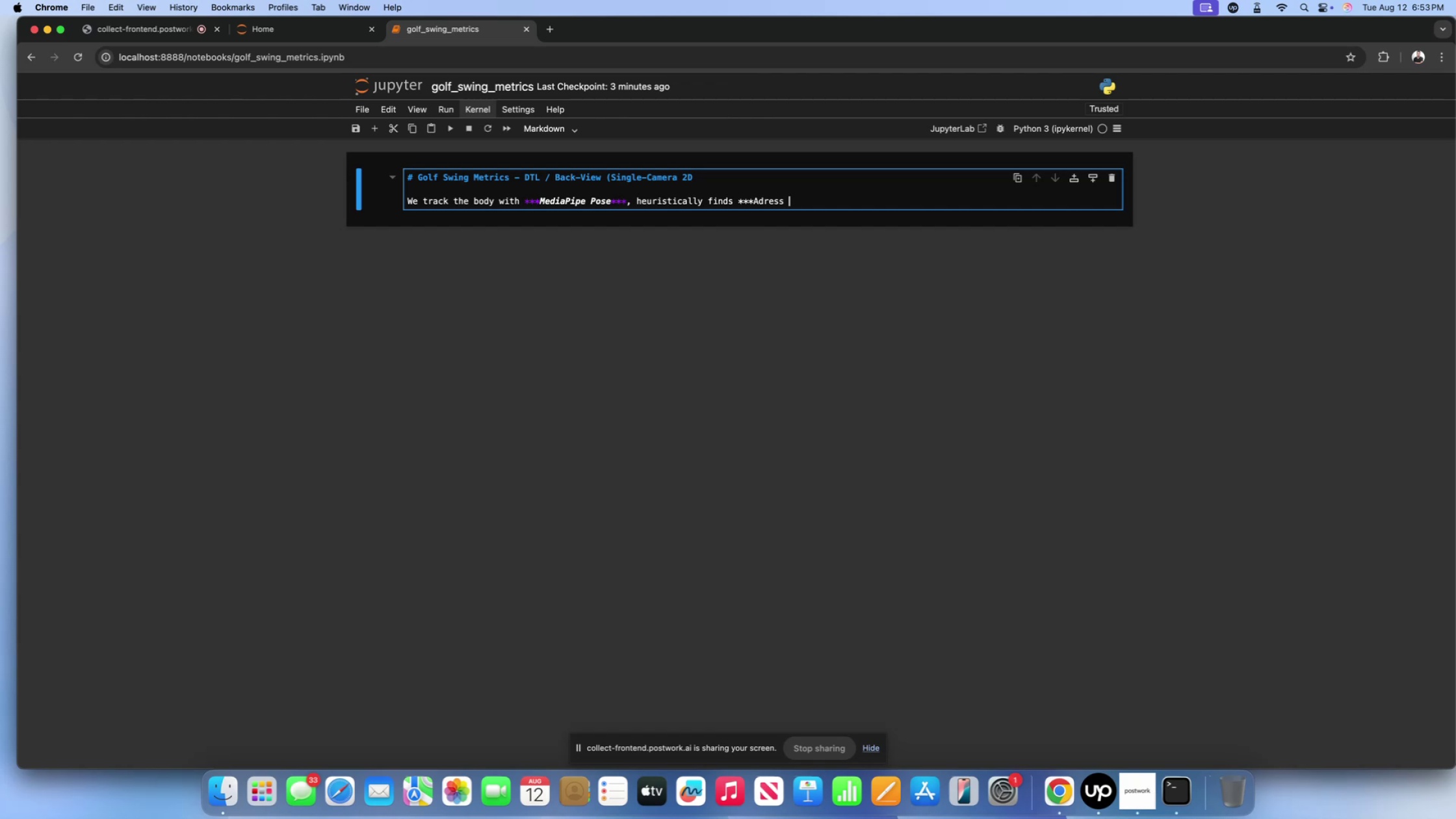 
type(-> Top )
 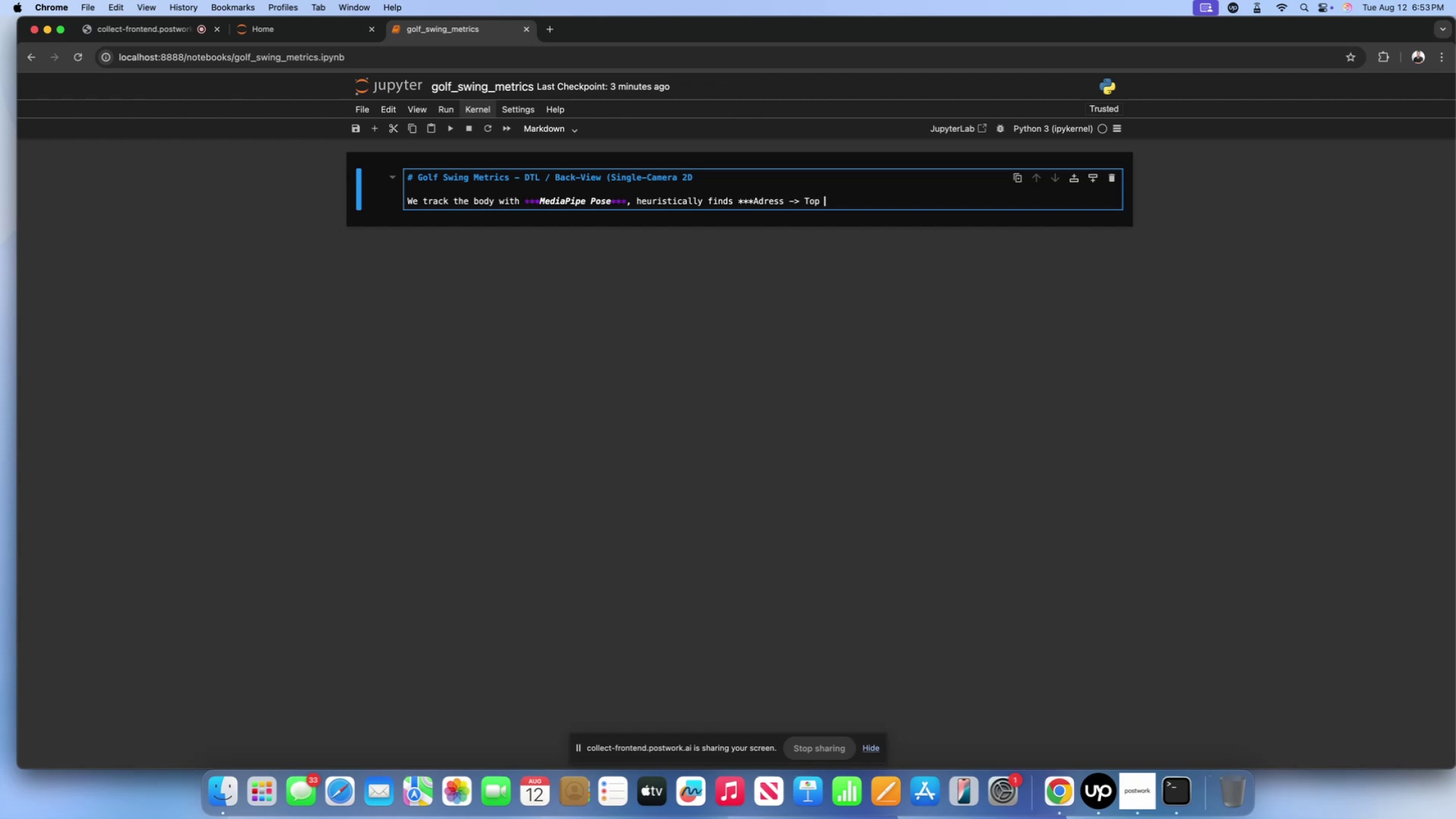 
hold_key(key=ShiftLeft, duration=2.64)
 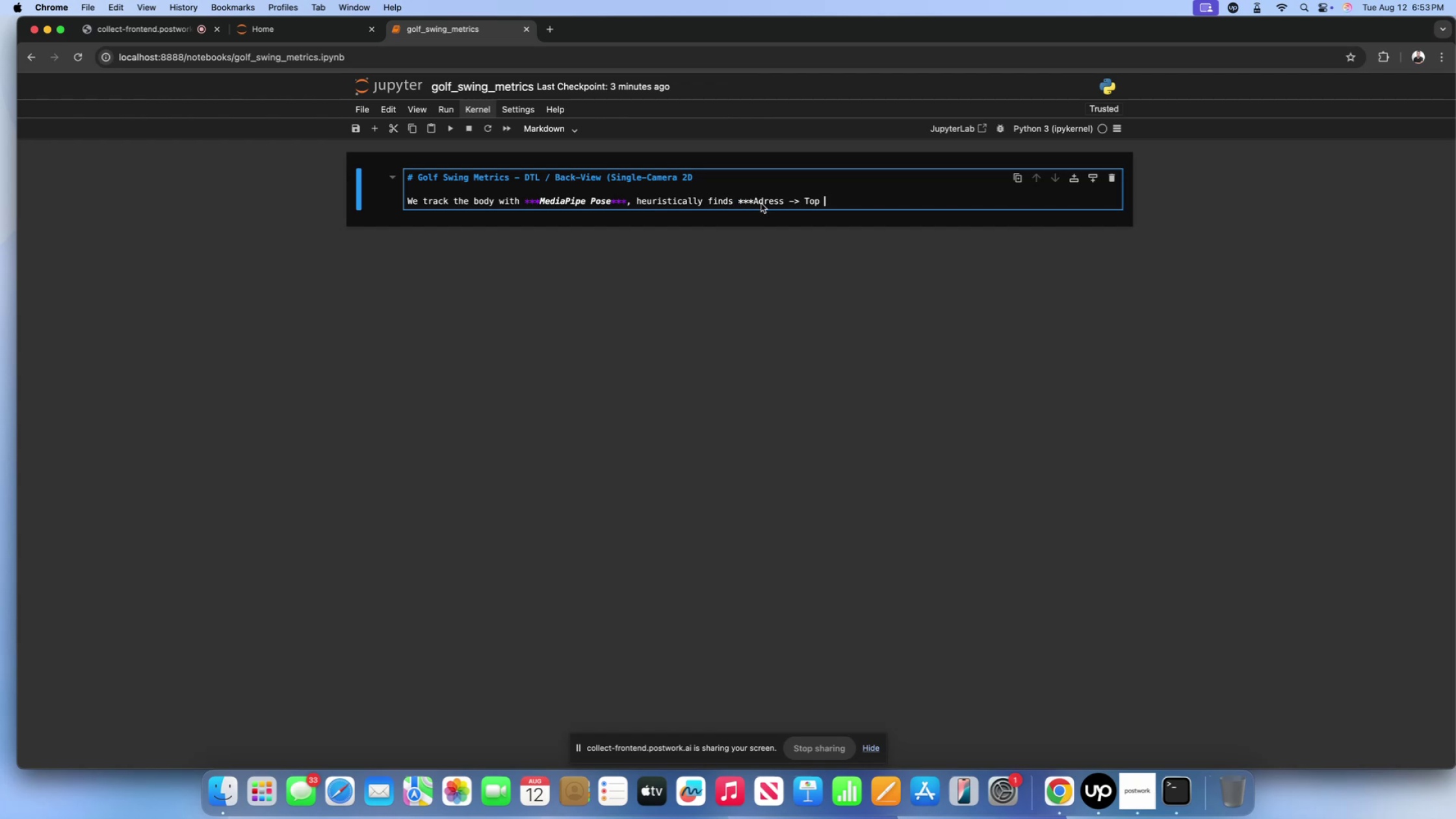 
left_click([762, 202])
 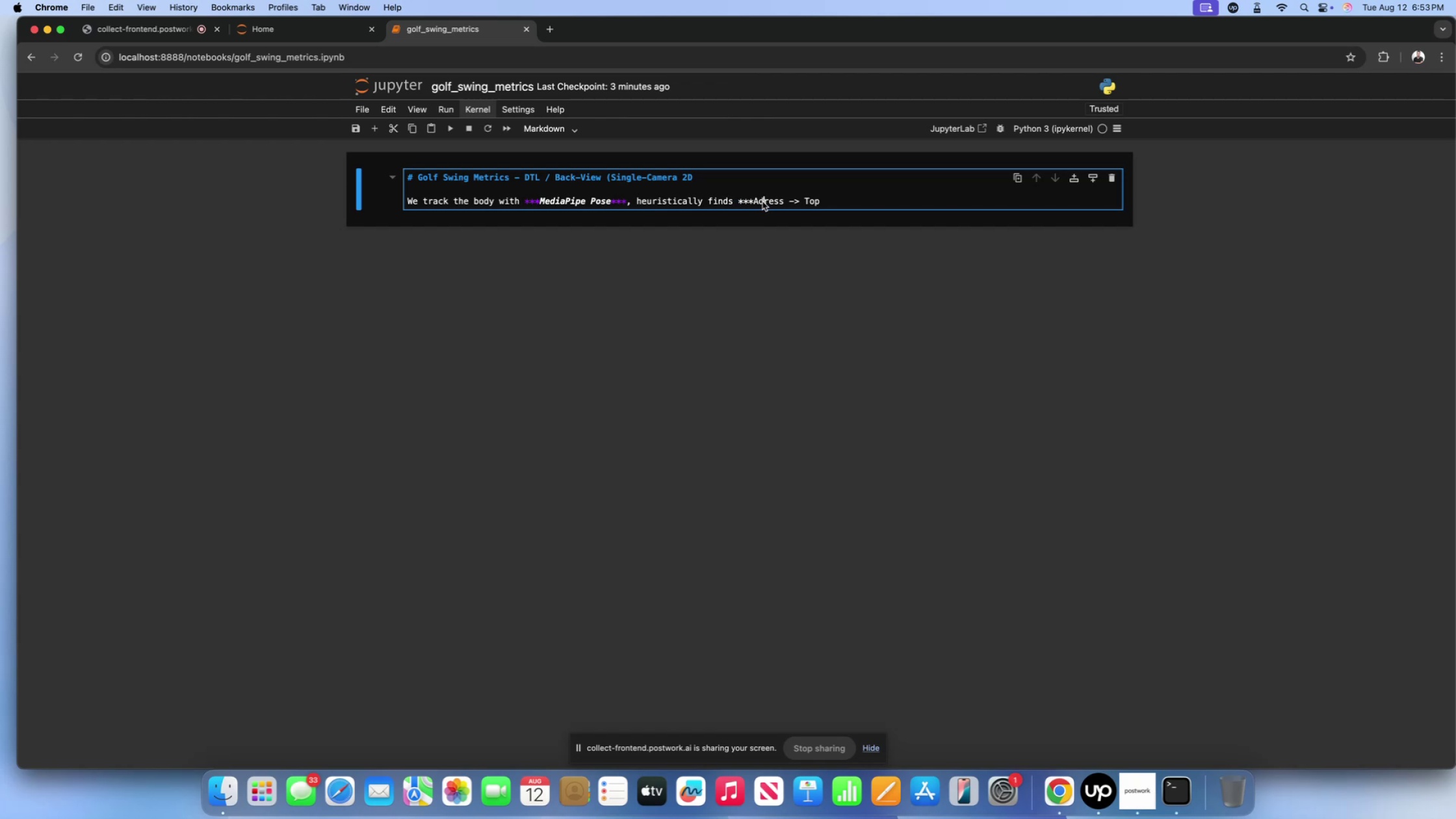 
key(D)
 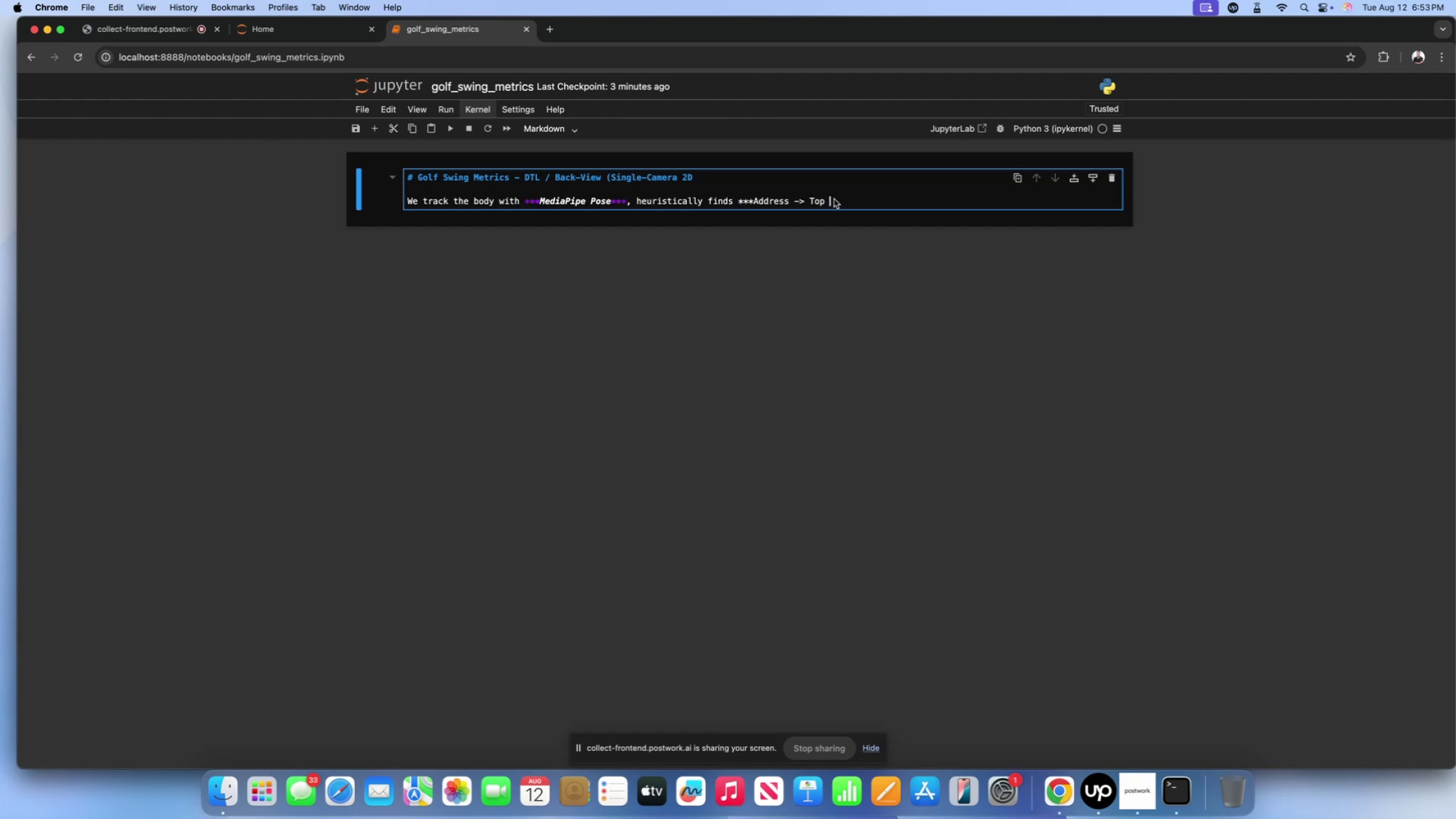 
type(_)
key(Backspace)
type(-> Impact)
 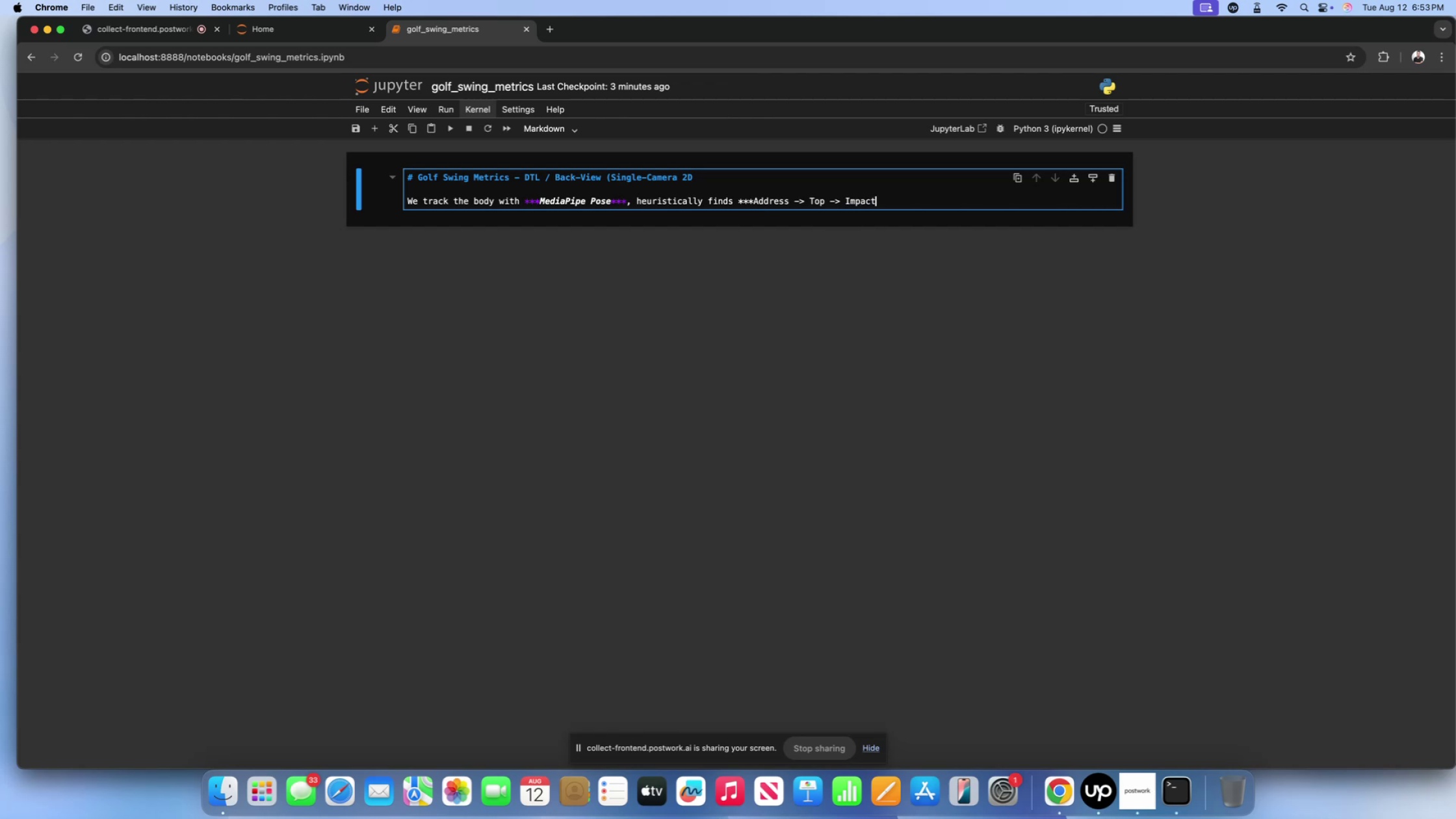 
wait(10.58)
 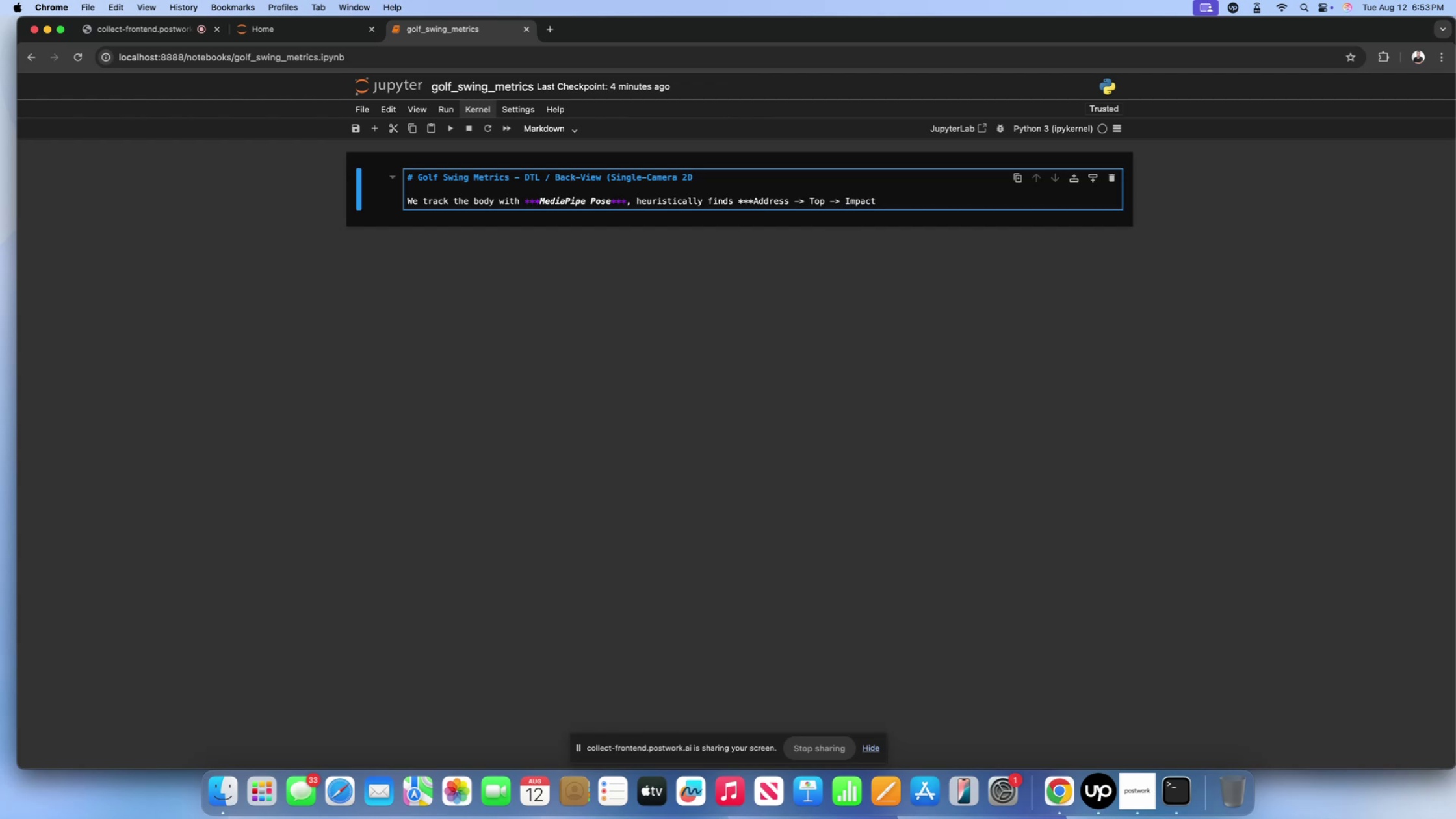 
type(***, and output DTL-focused metrics:)
 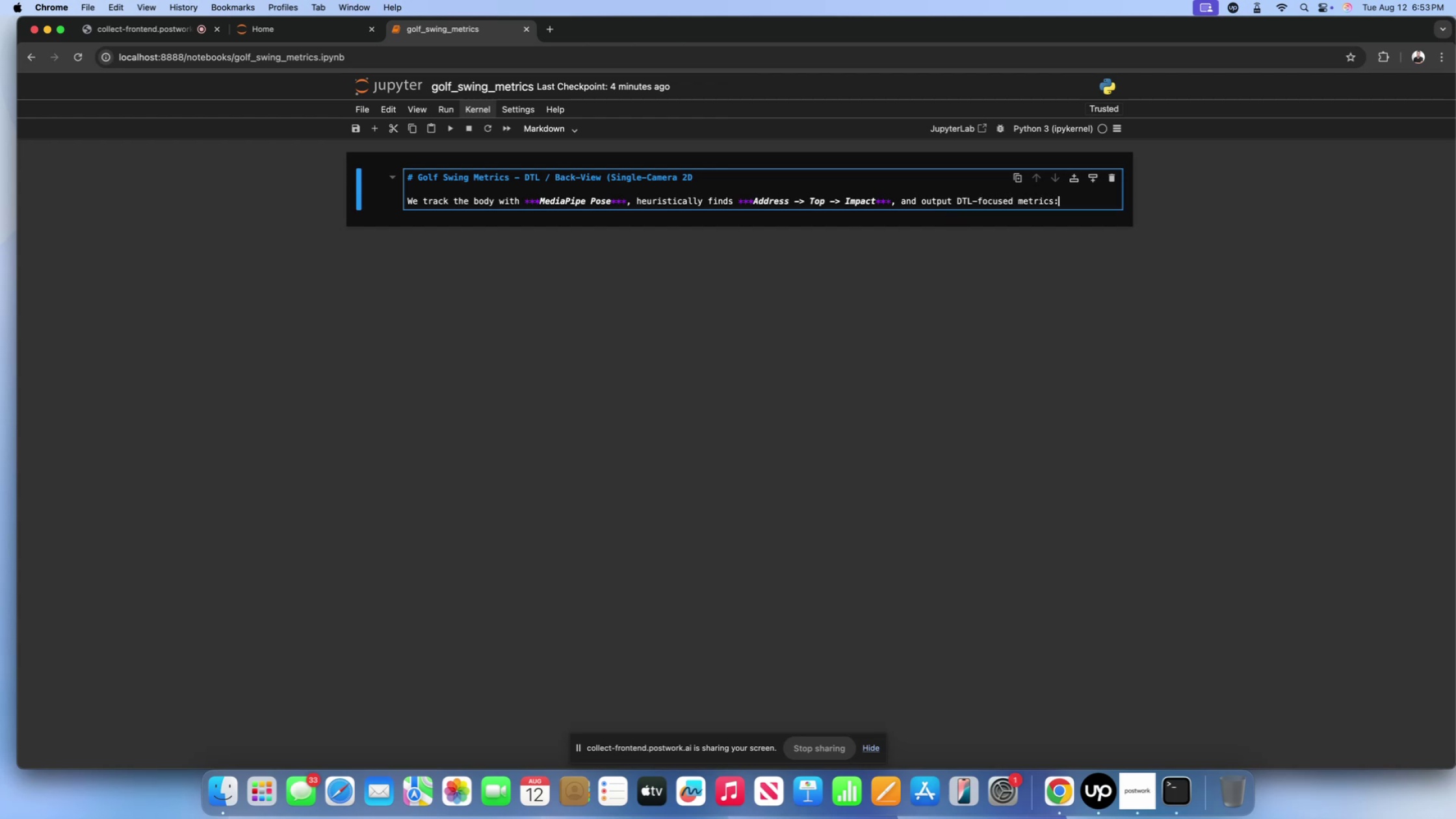 
wait(33.72)
 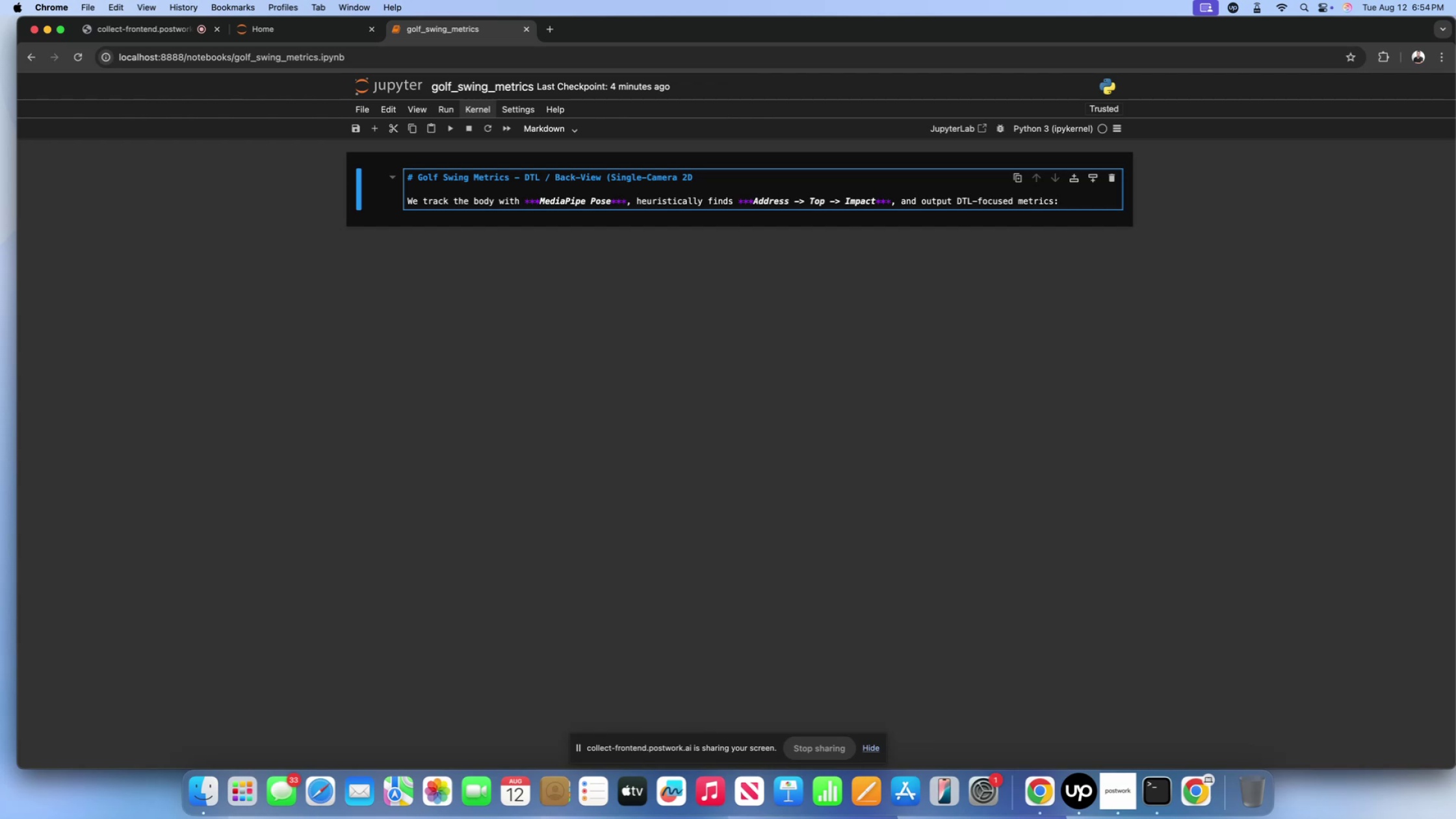 
key(Enter)
 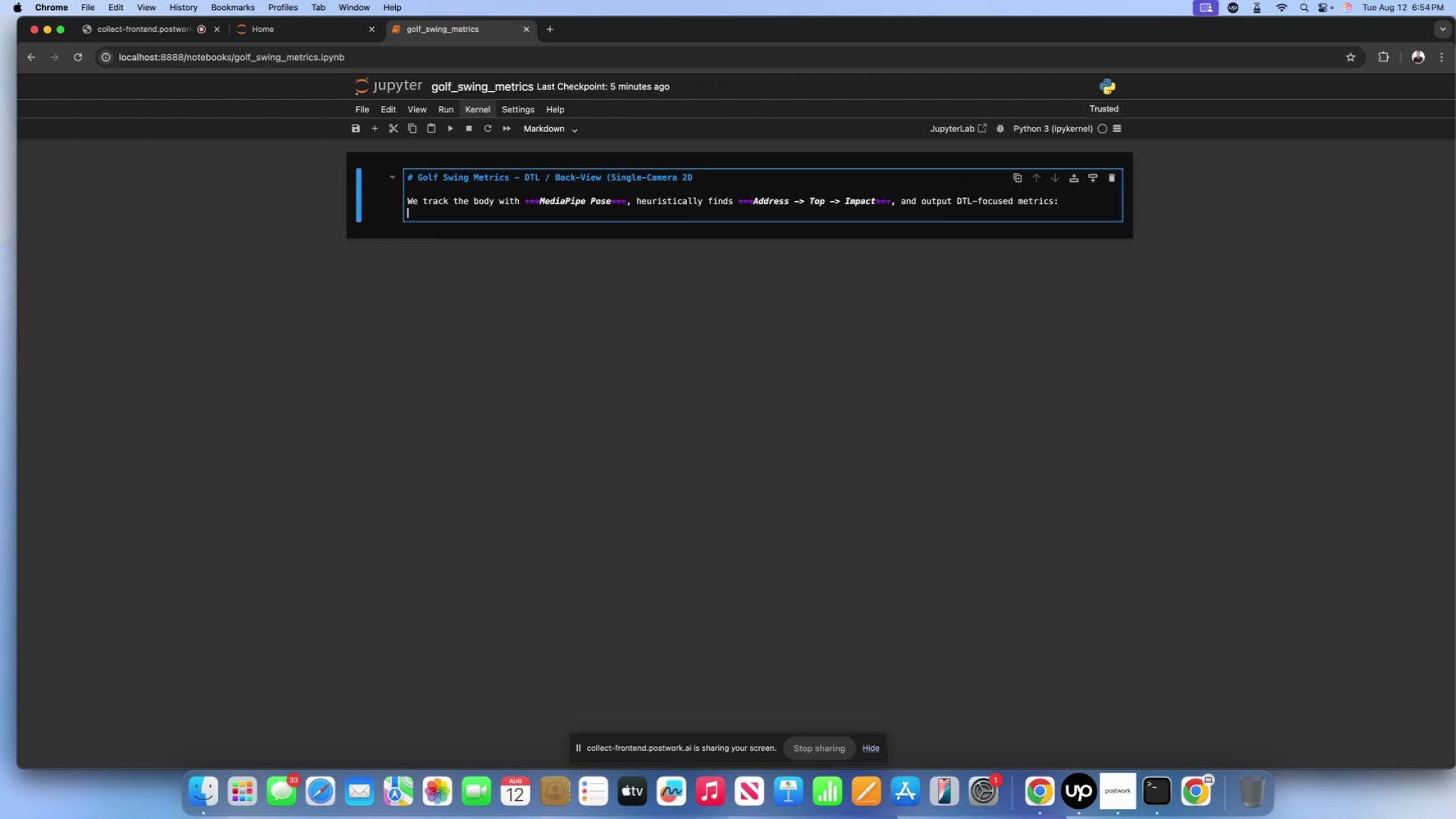 
key(Enter)
 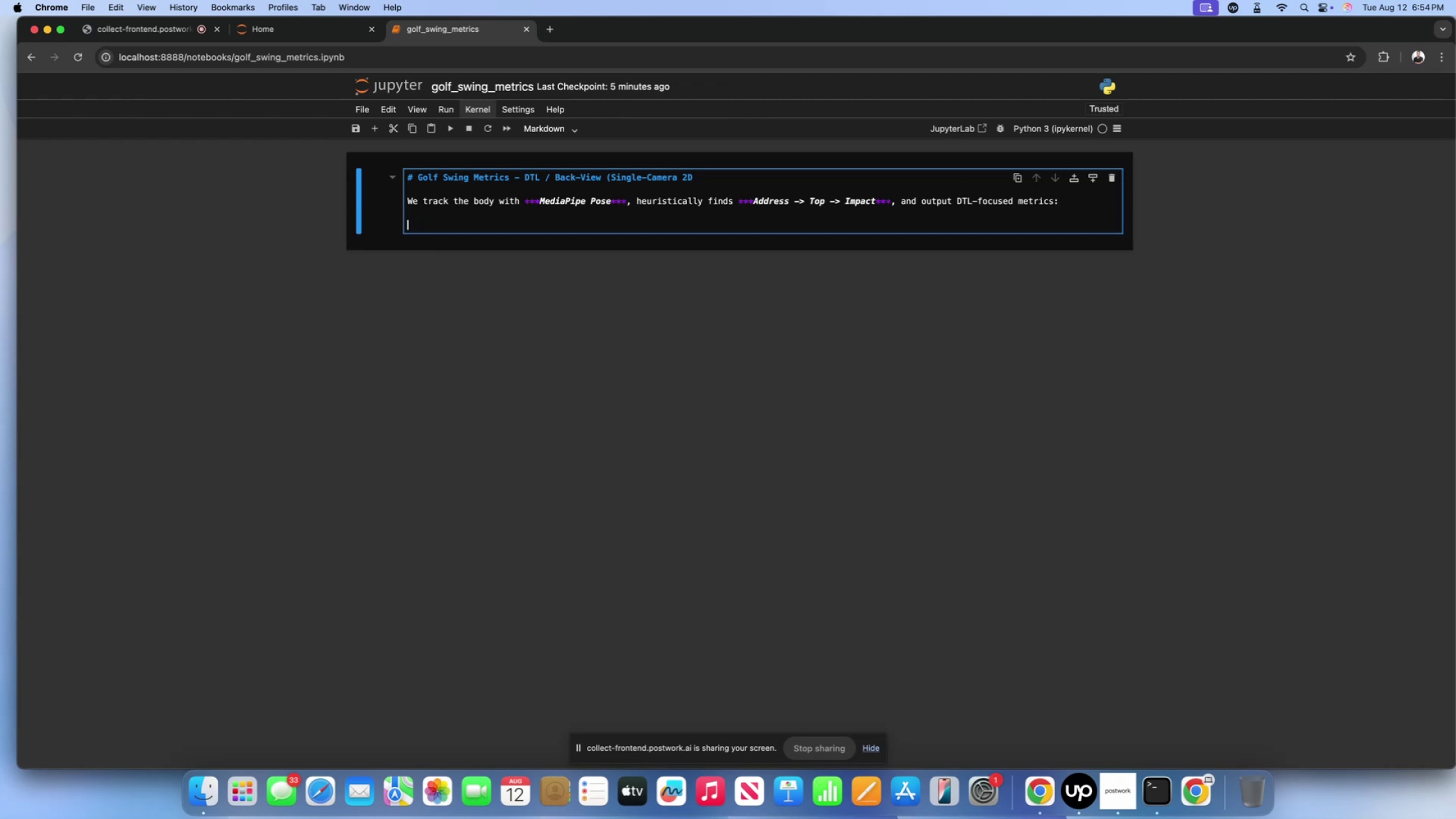 
key(Minus)
 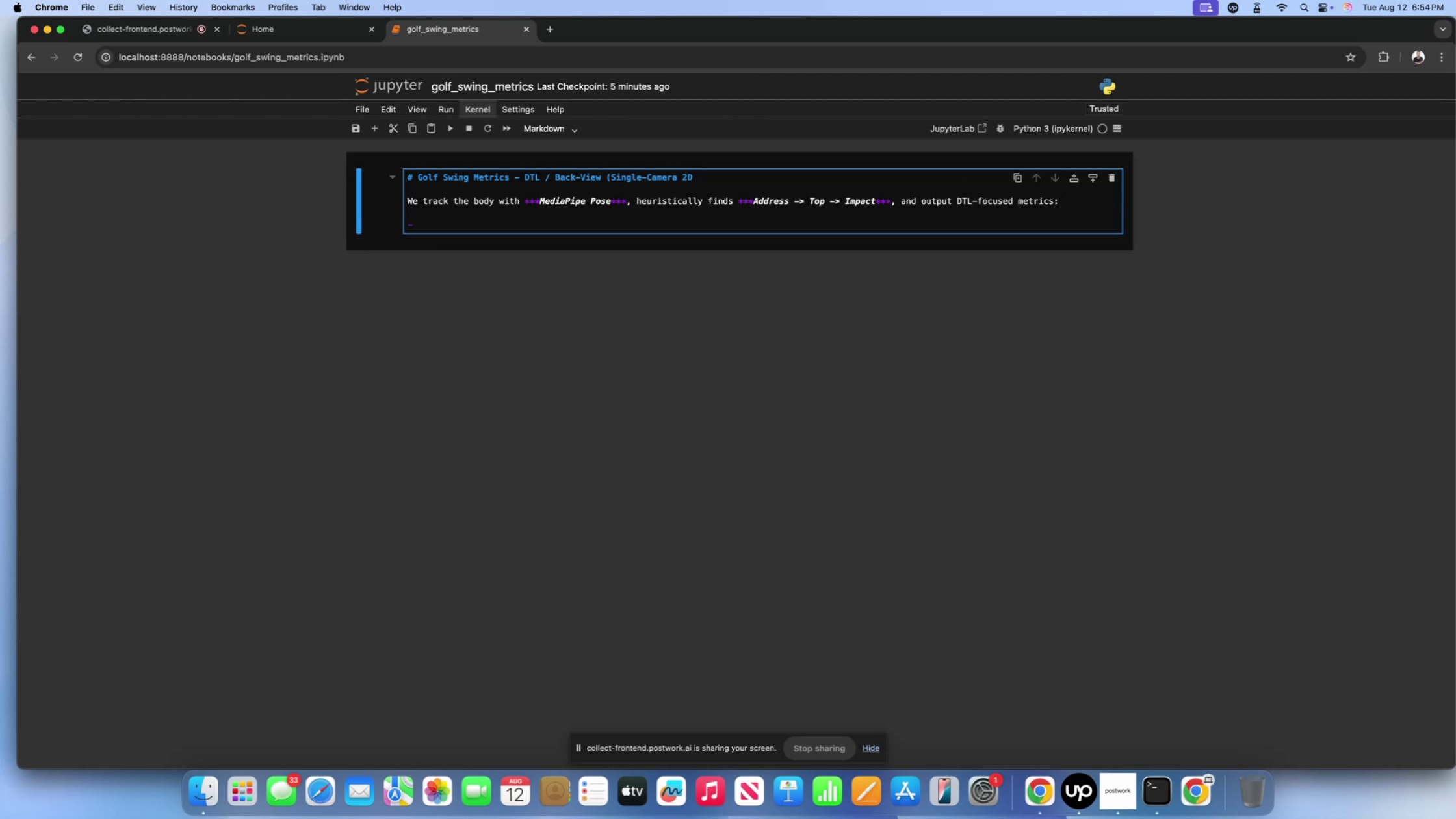 
key(Enter)
 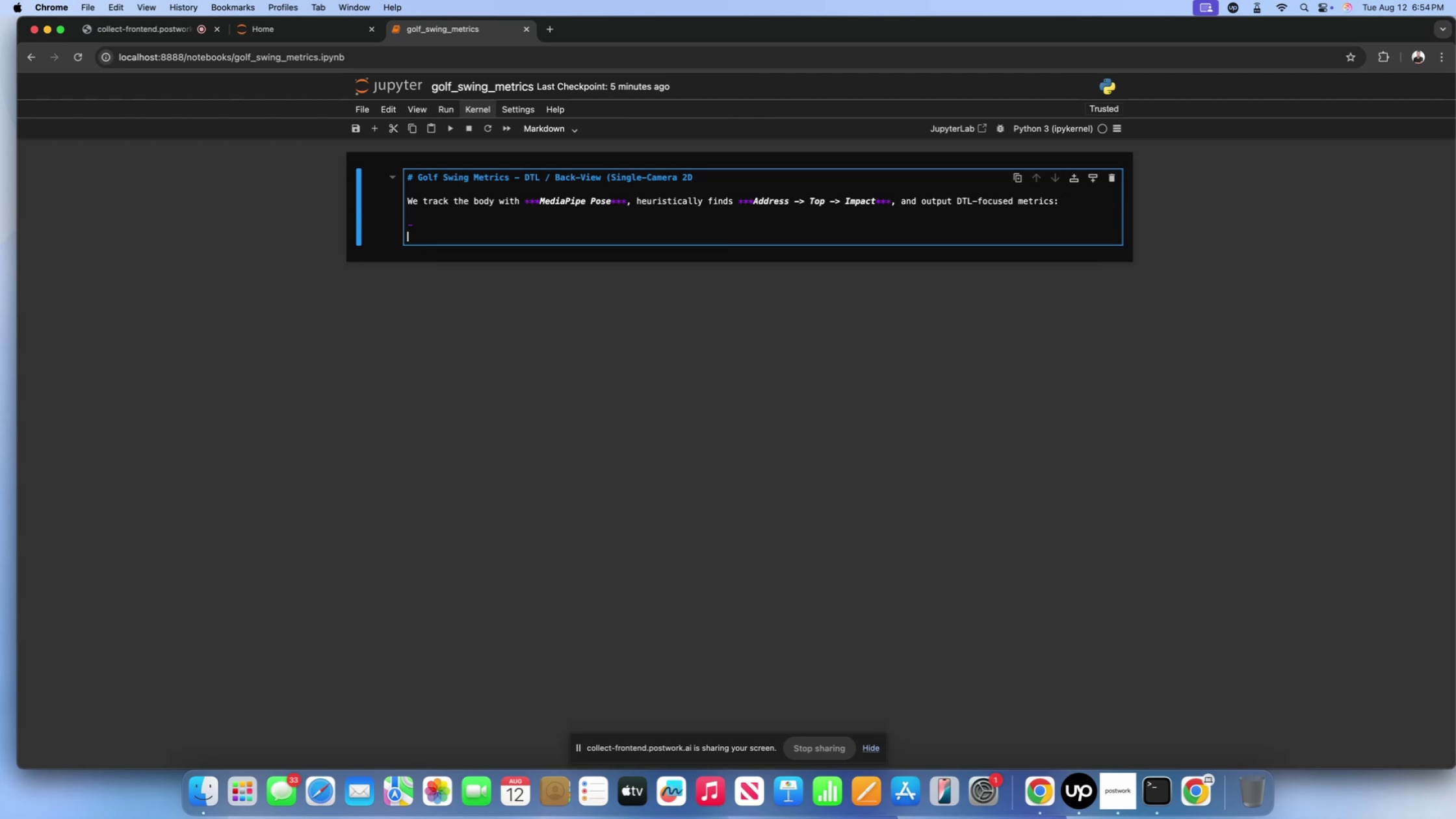 
key(Minus)
 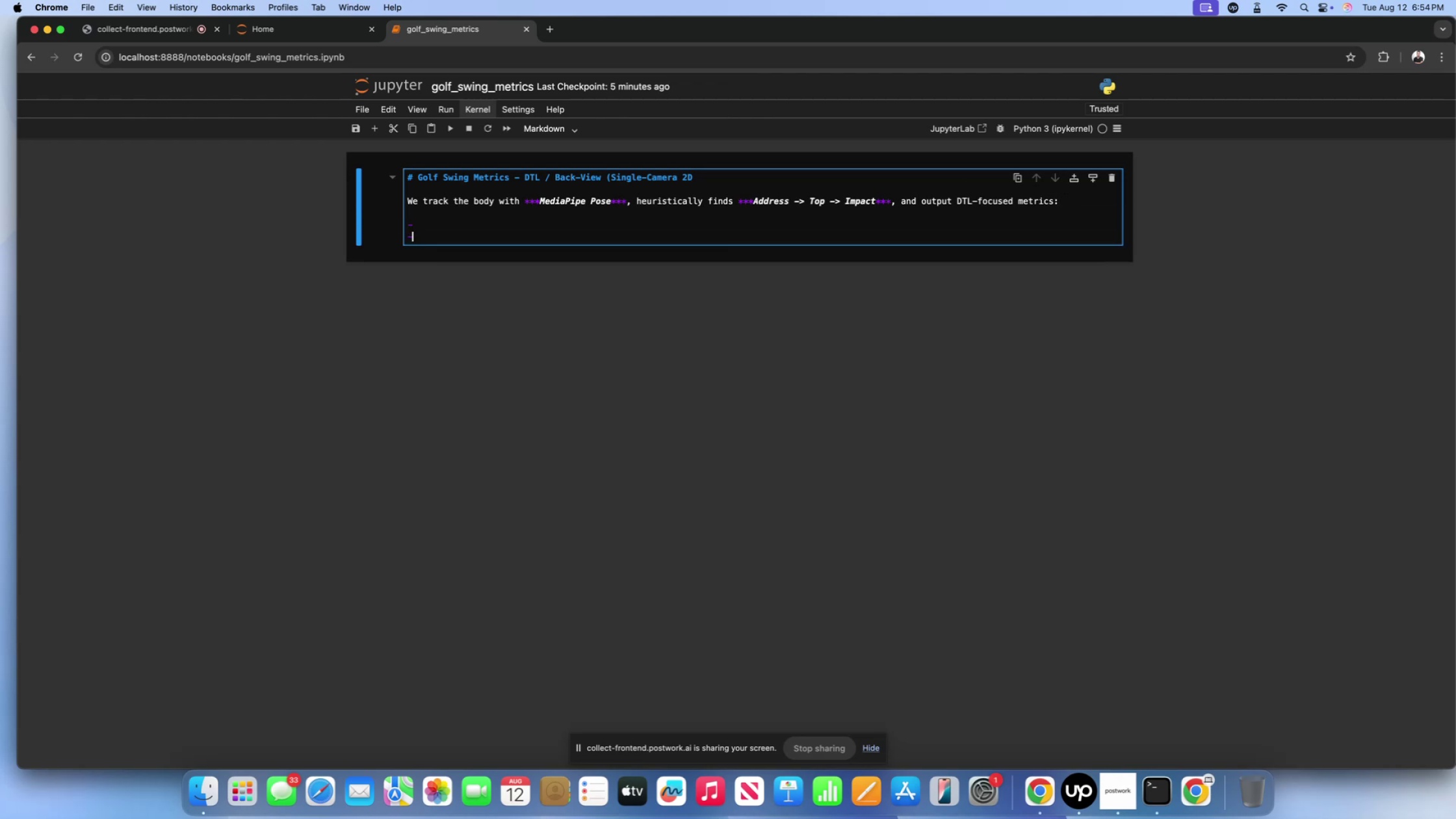 
key(Enter)
 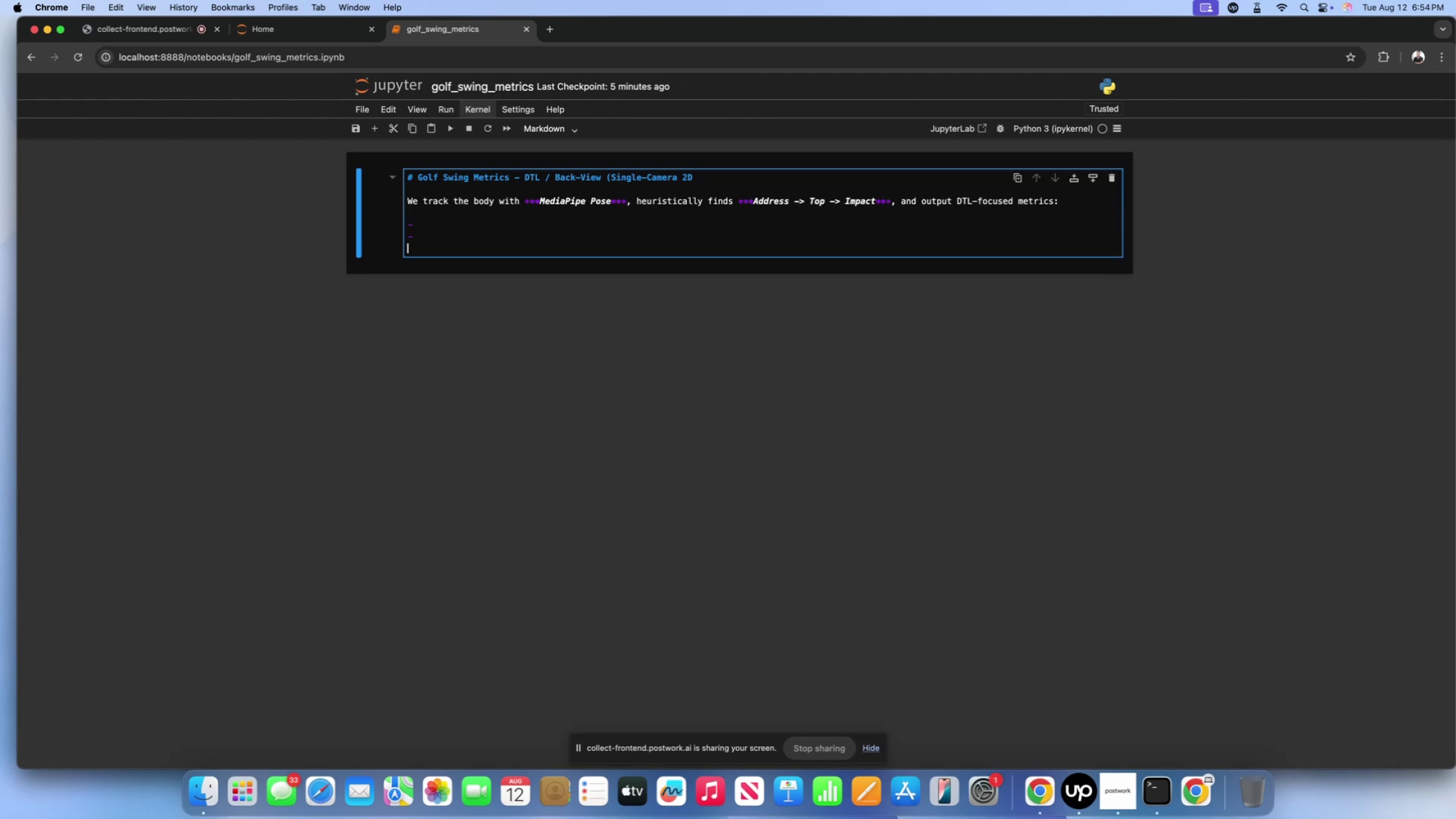 
key(Minus)
 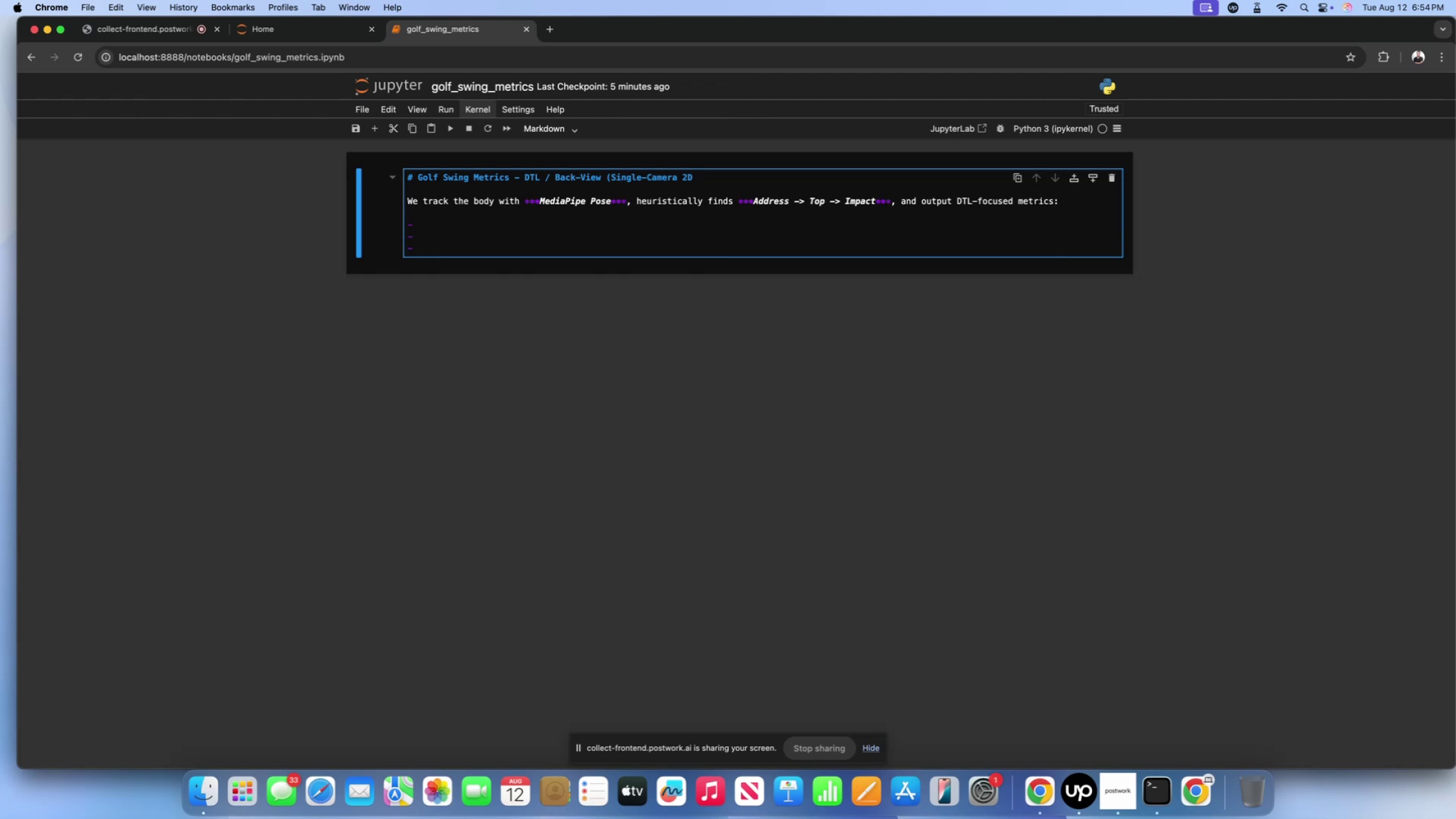 
key(Enter)
 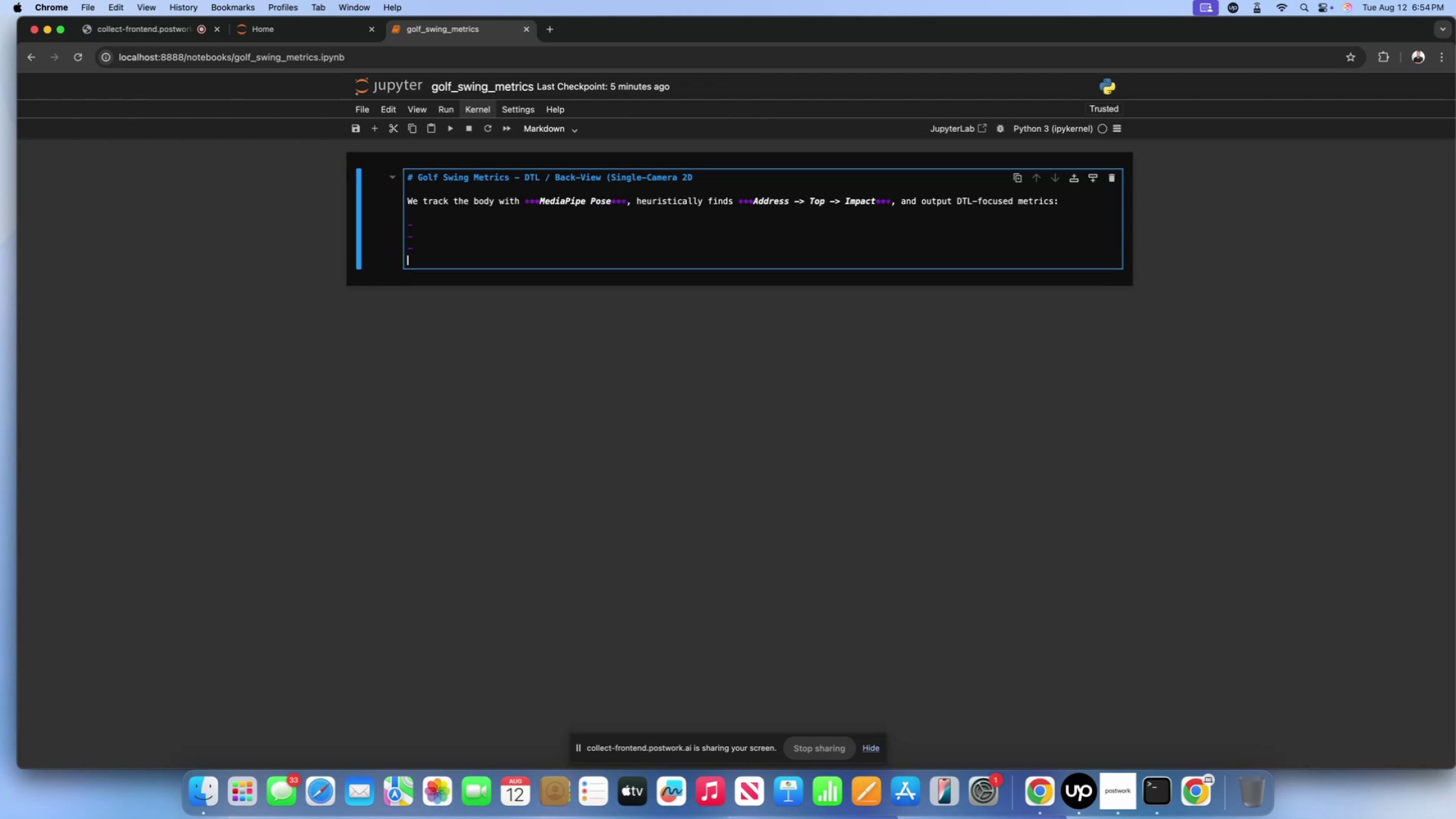 
key(Minus)
 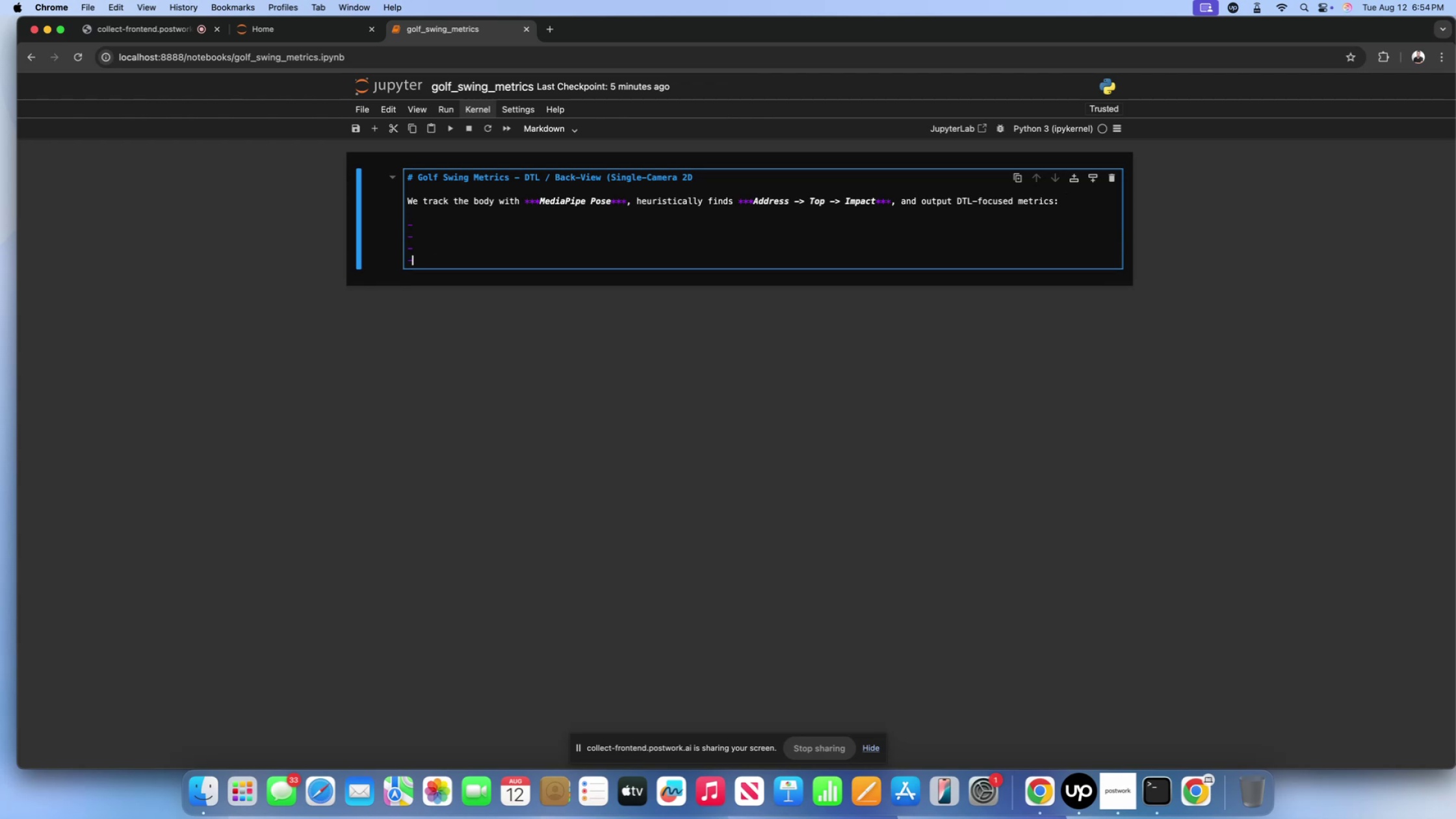 
key(Enter)
 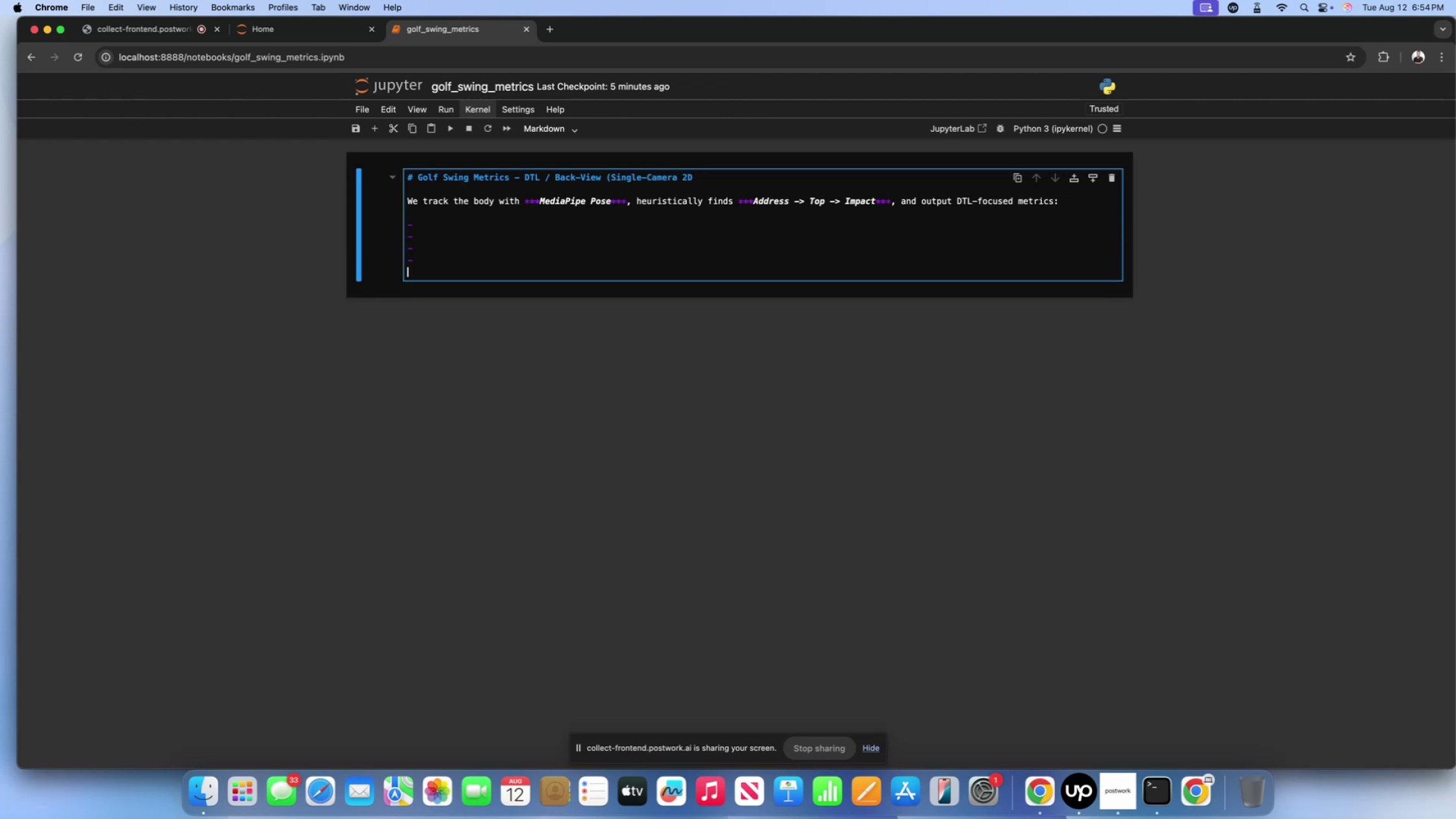 
key(Minus)
 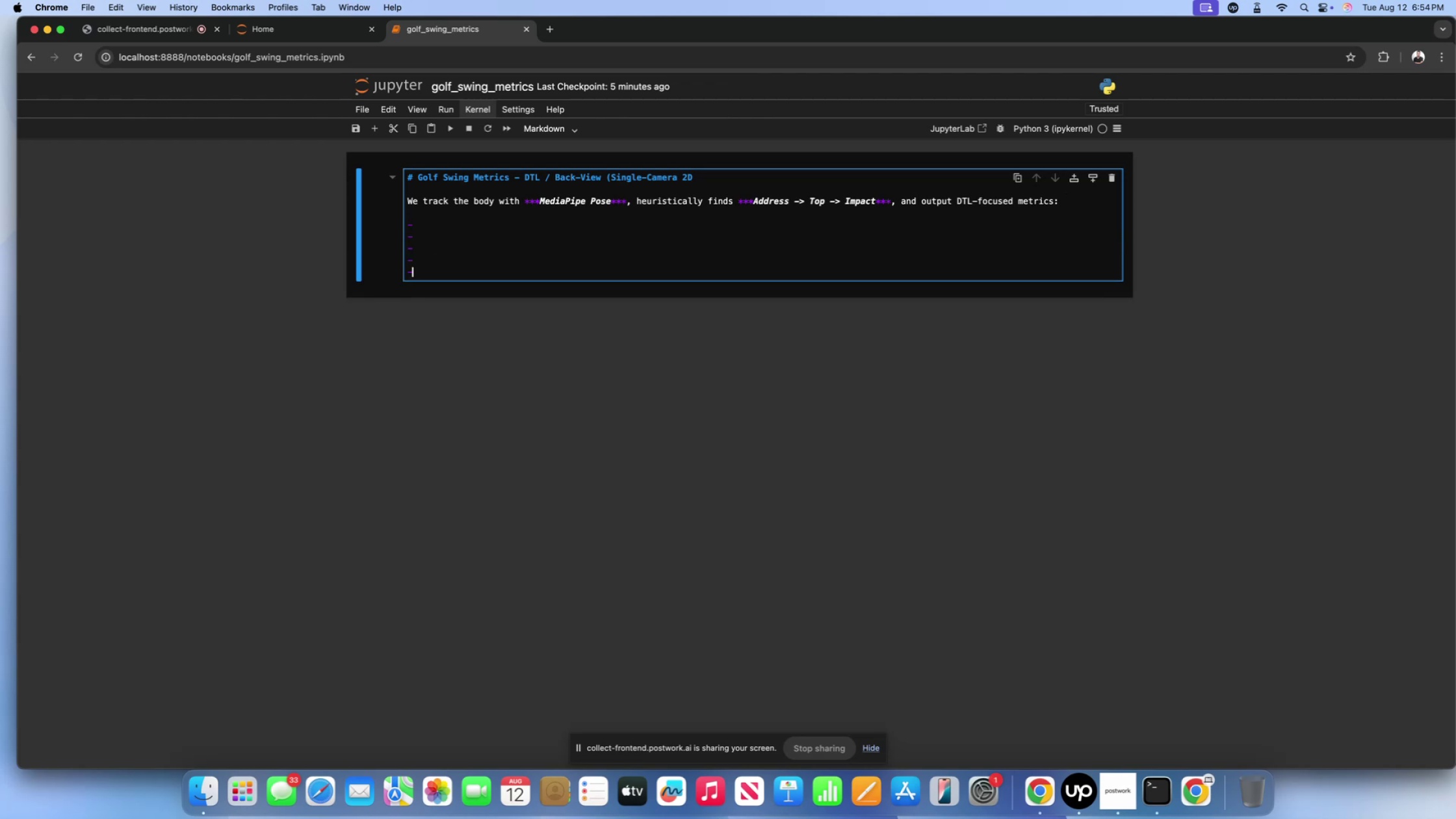 
key(Enter)
 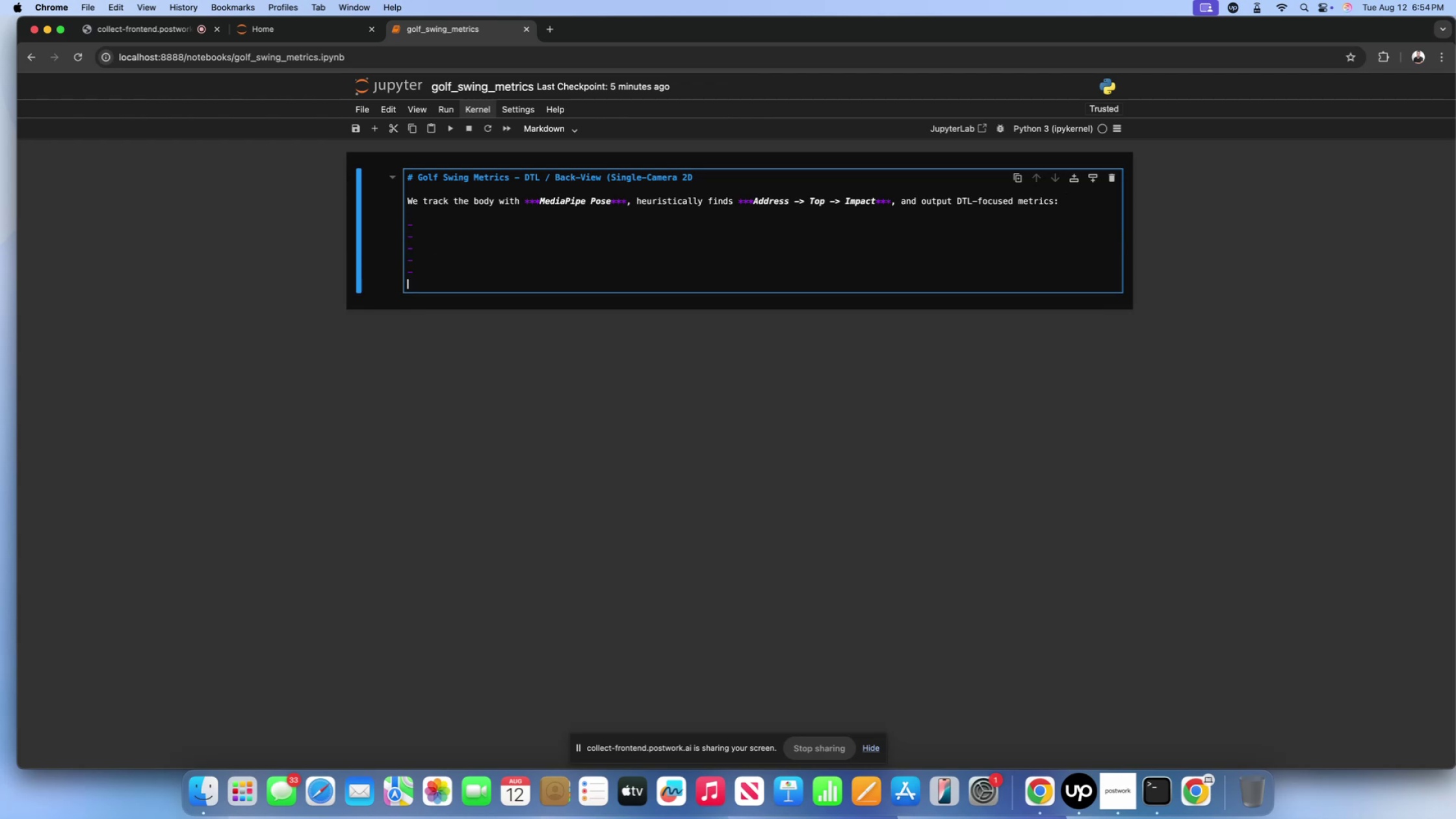 
key(Minus)
 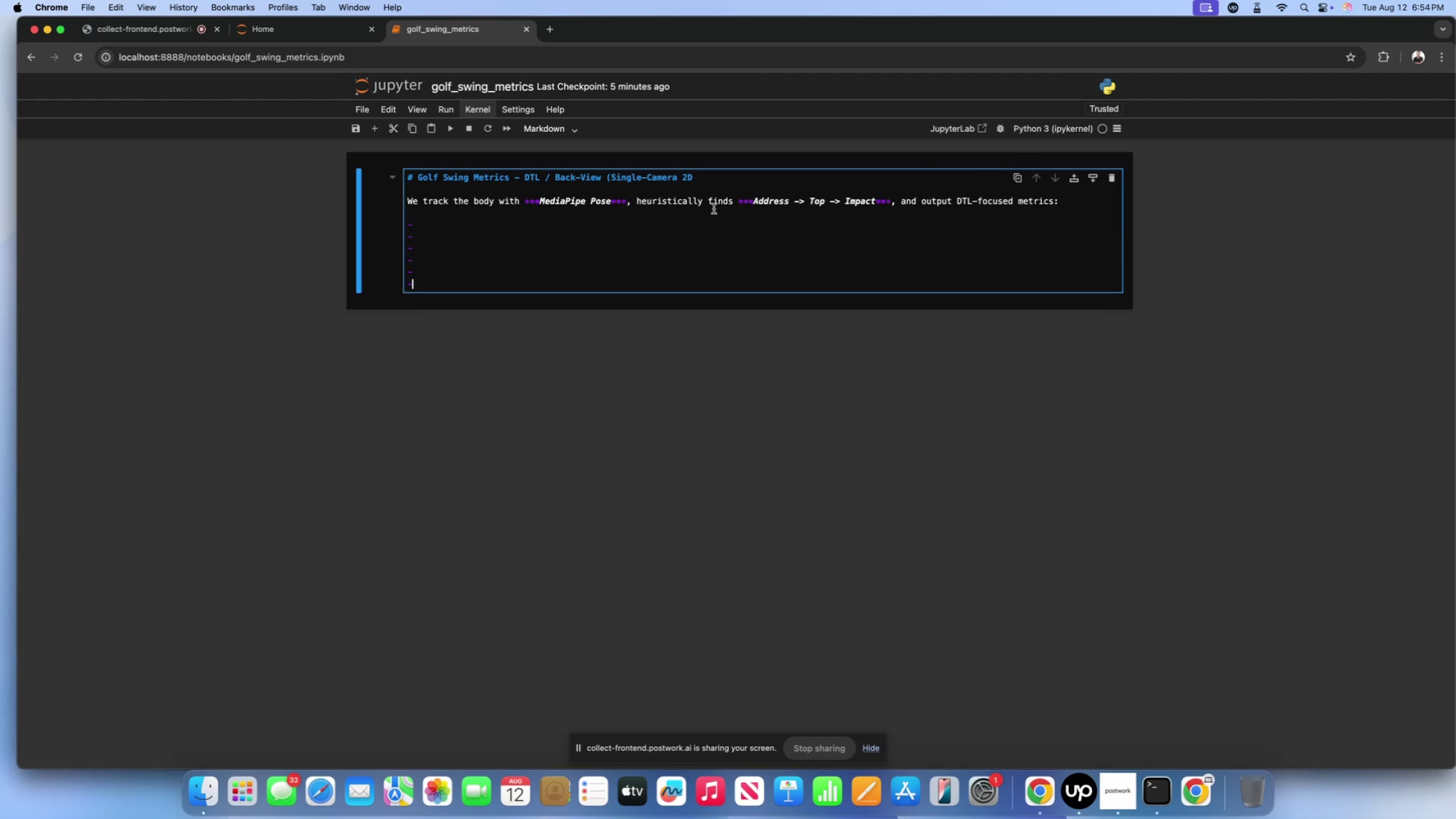 
double_click([560, 217])
 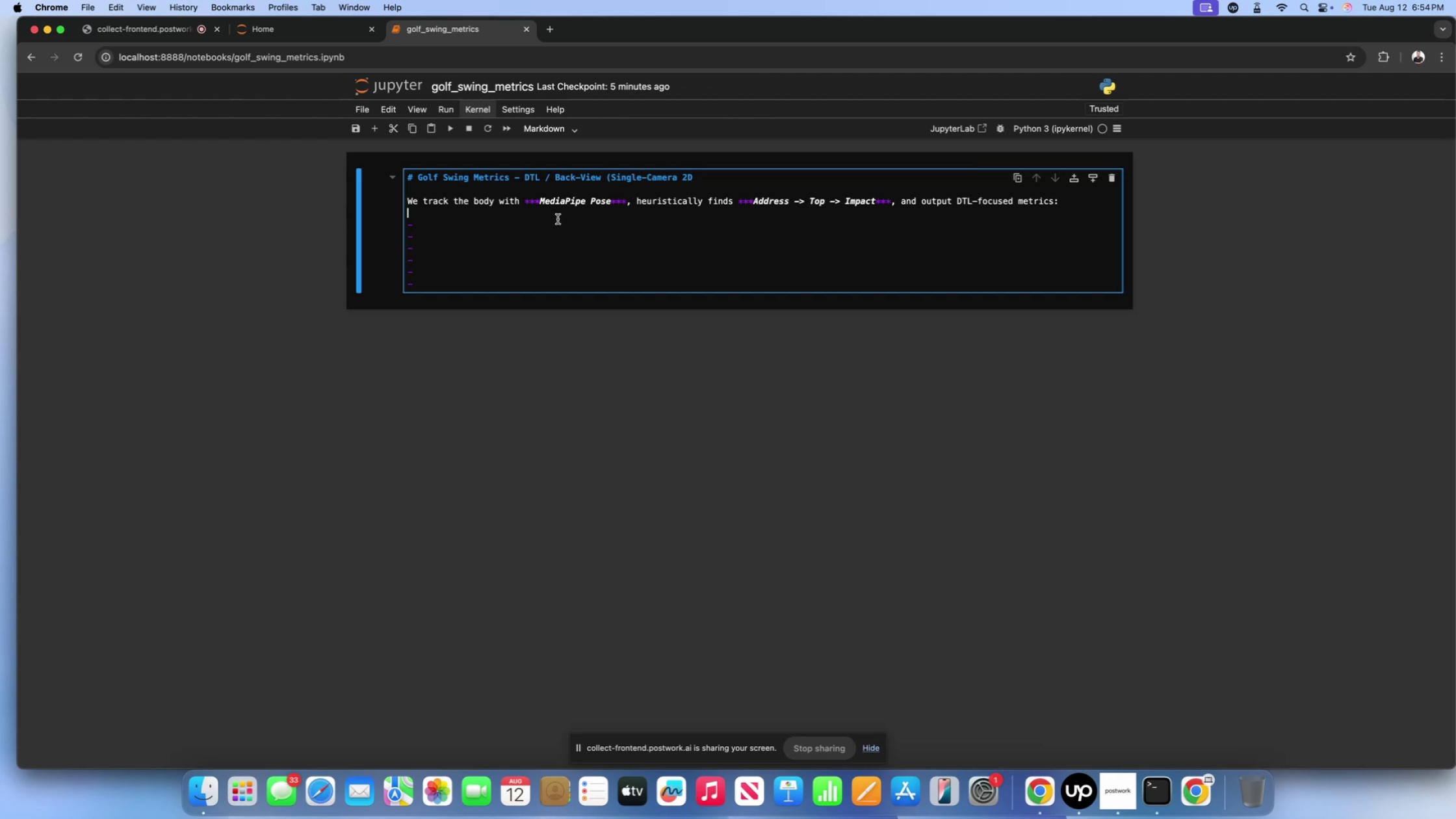 
left_click([558, 219])
 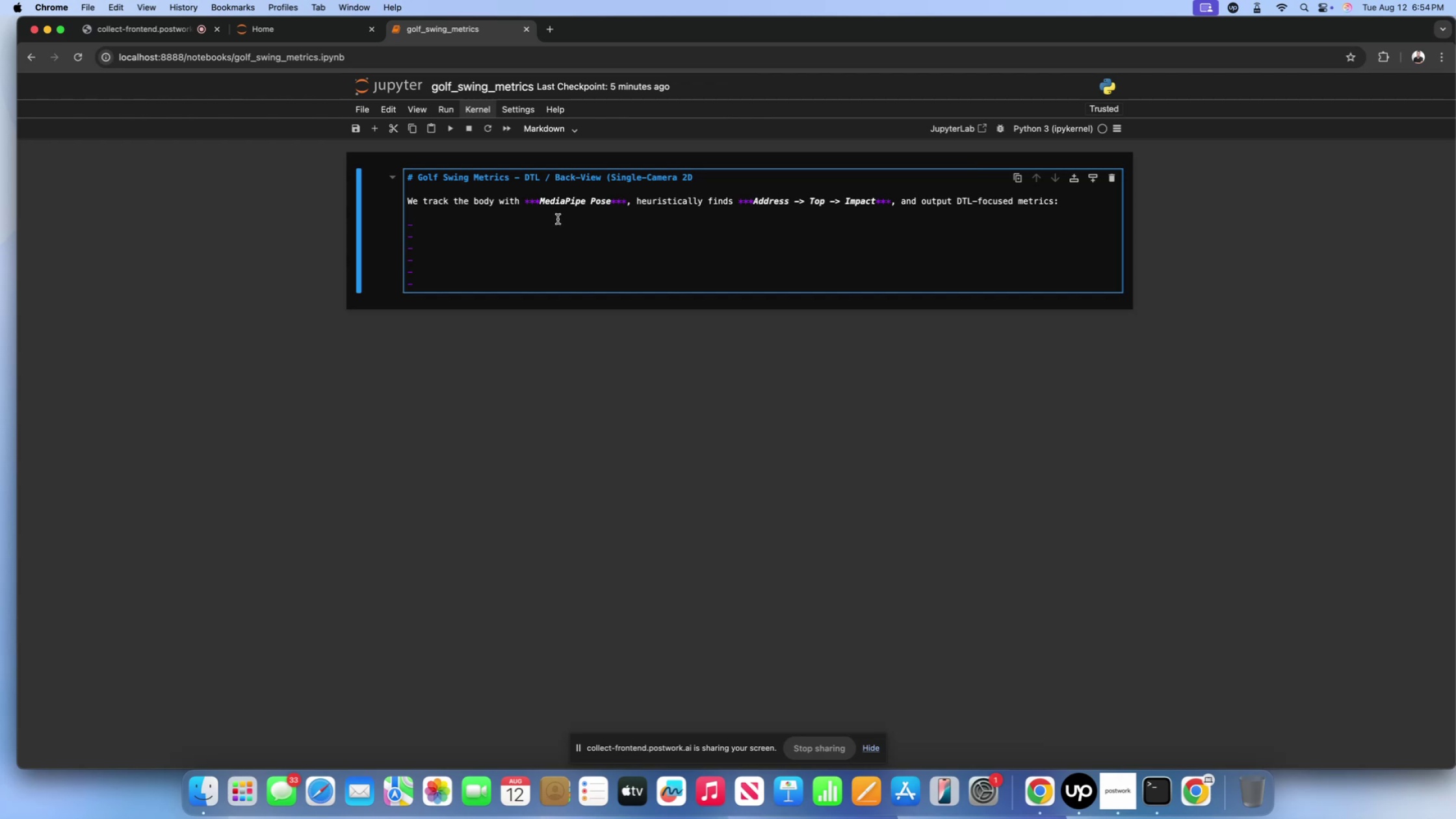 
type( **Spine angle vs vertical)
 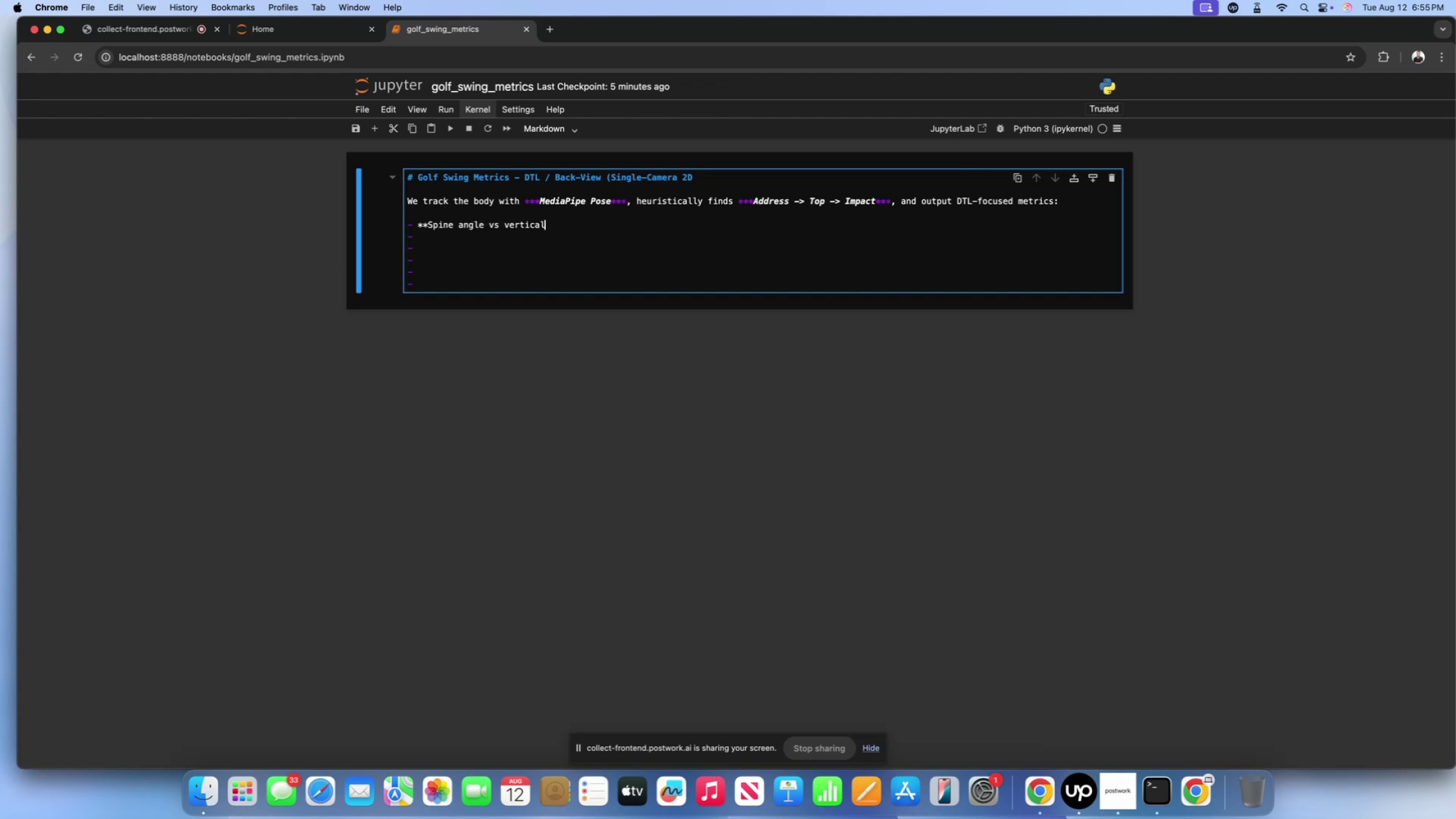 
type(***)
key(Backspace)
type( at )
 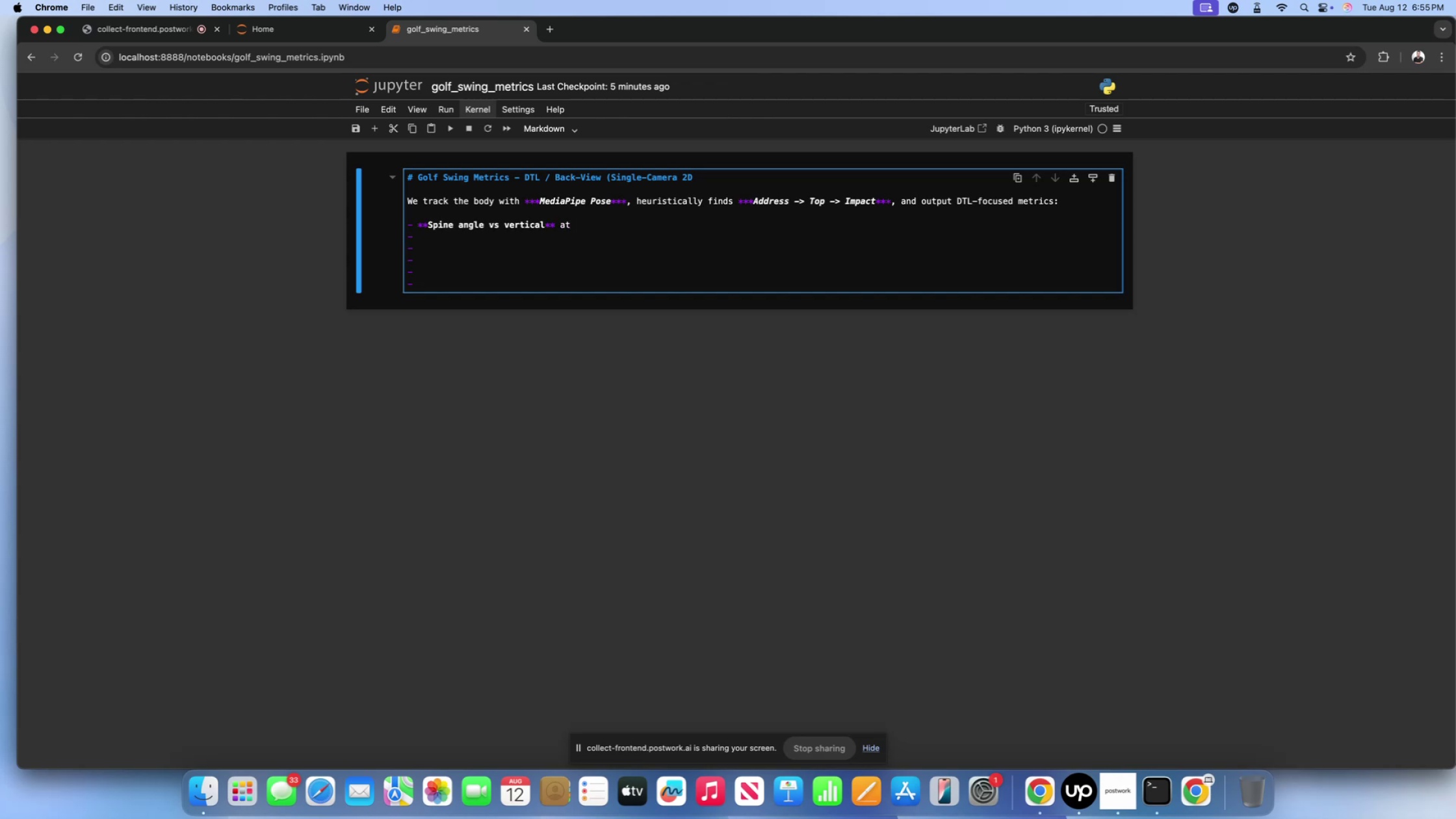 
wait(8.15)
 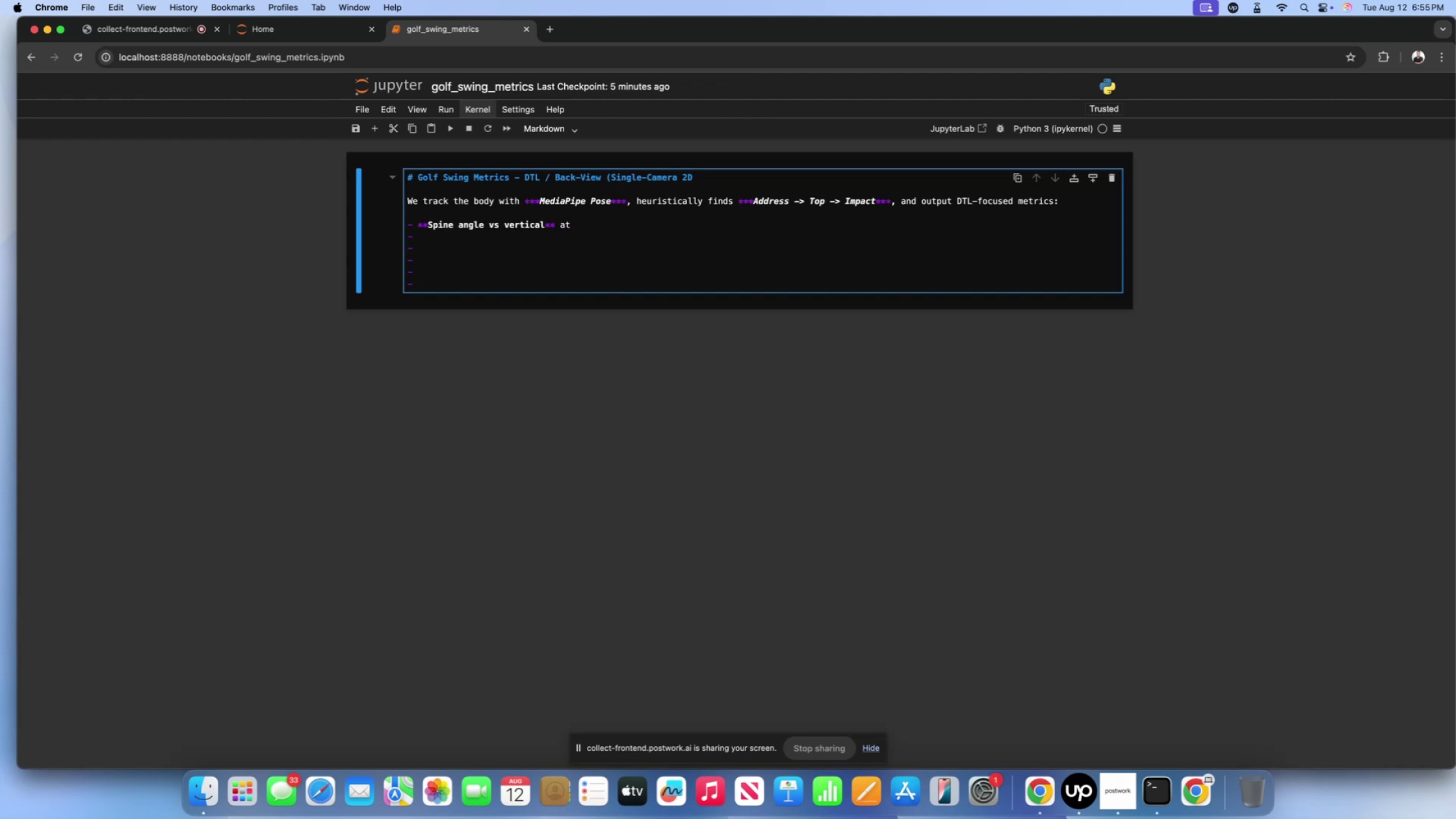 
type(Af)
key(Backspace)
type(dress/Top/Impact ())
 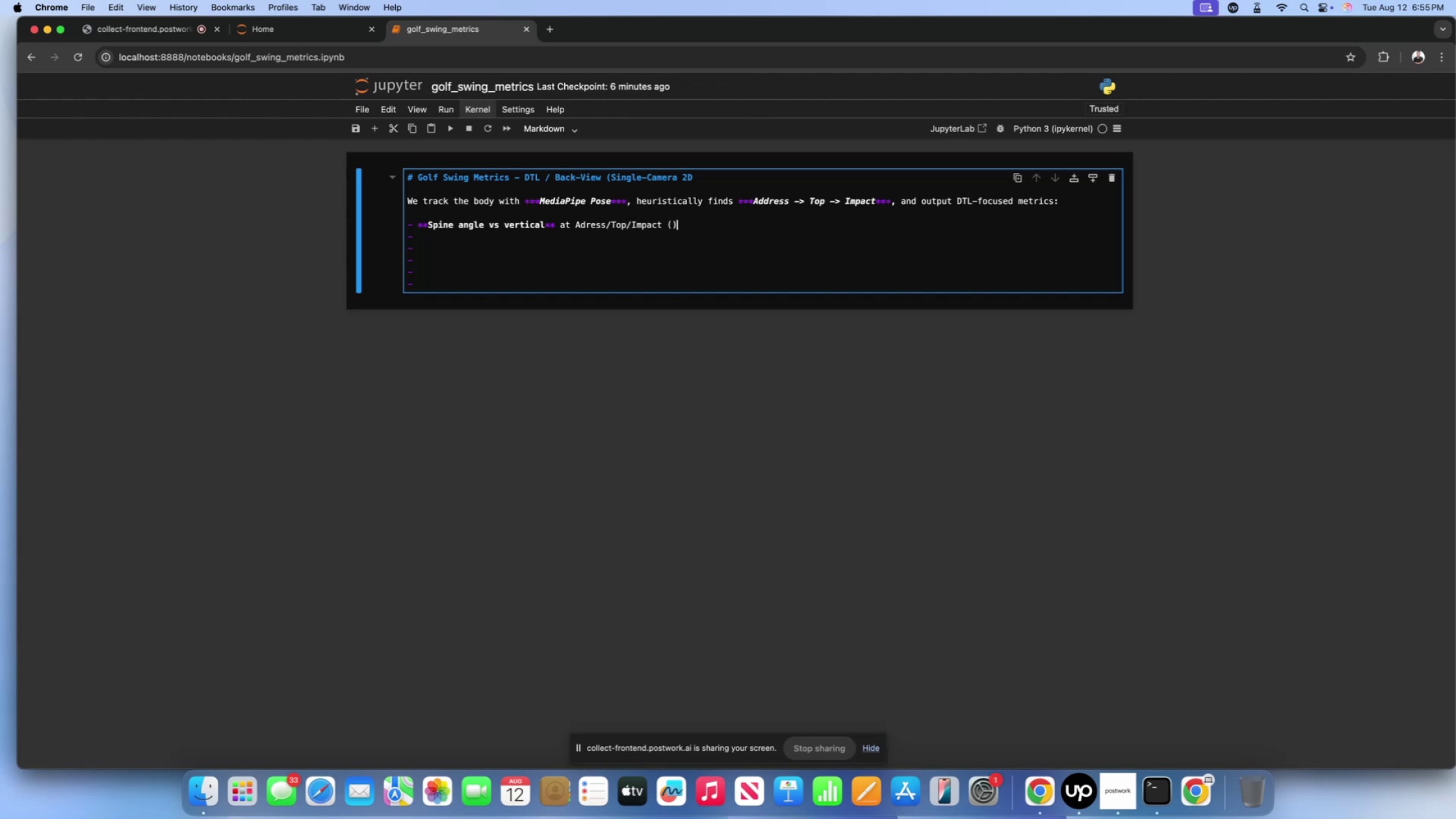 
key(ArrowLeft)
 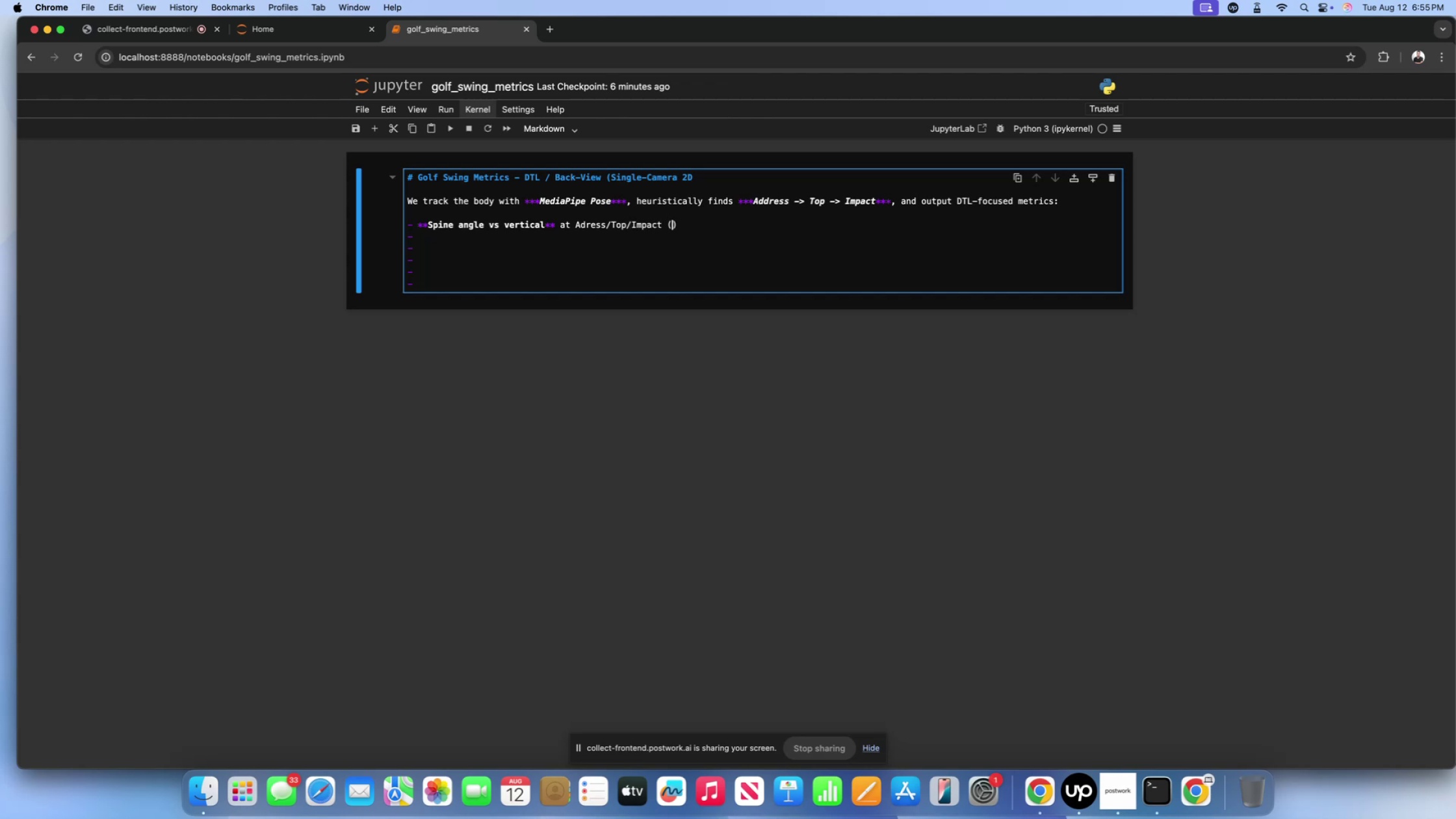 
type(=)
key(Backspace)
type(+ deltas)
 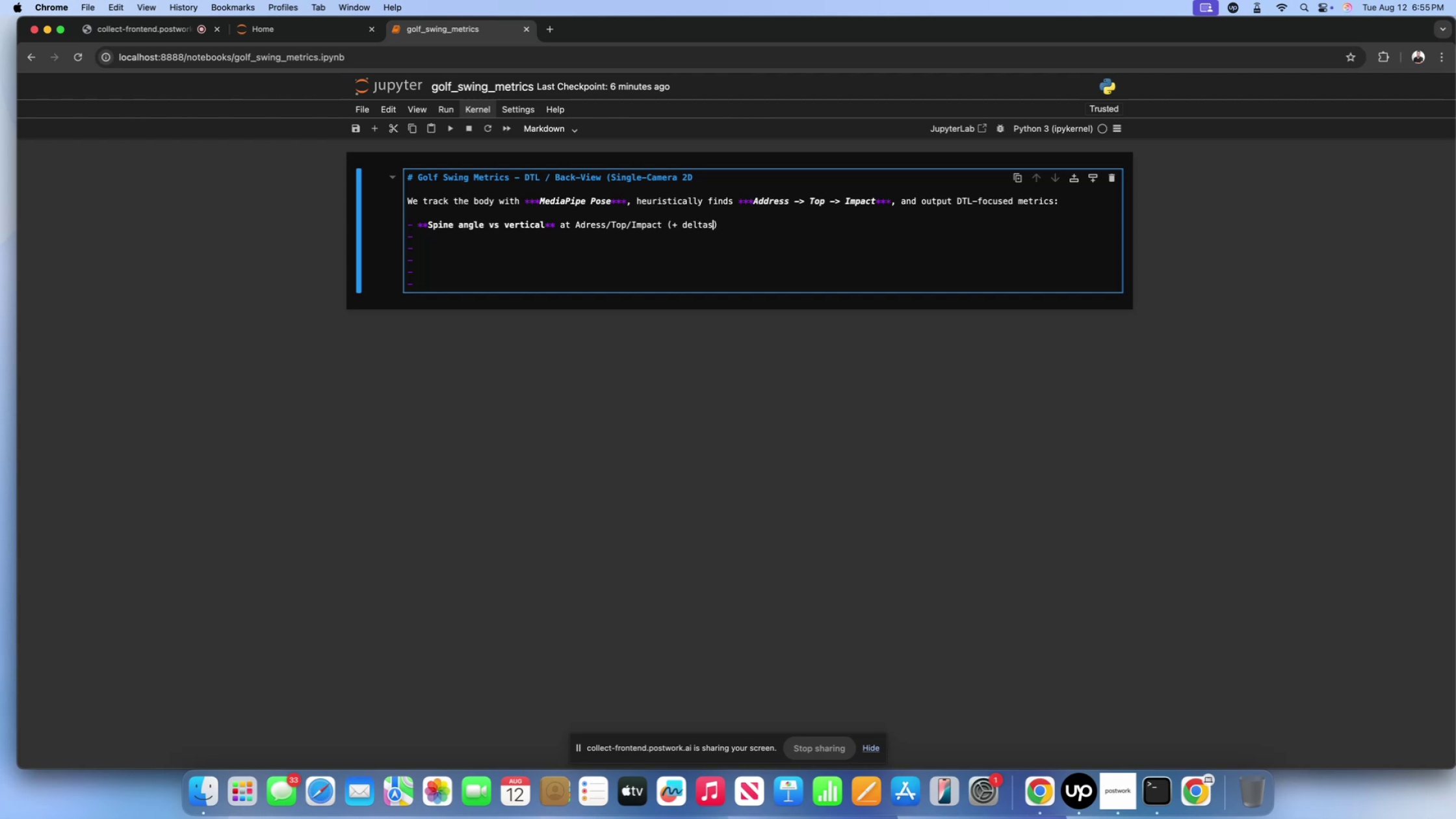 
key(ArrowRight)
 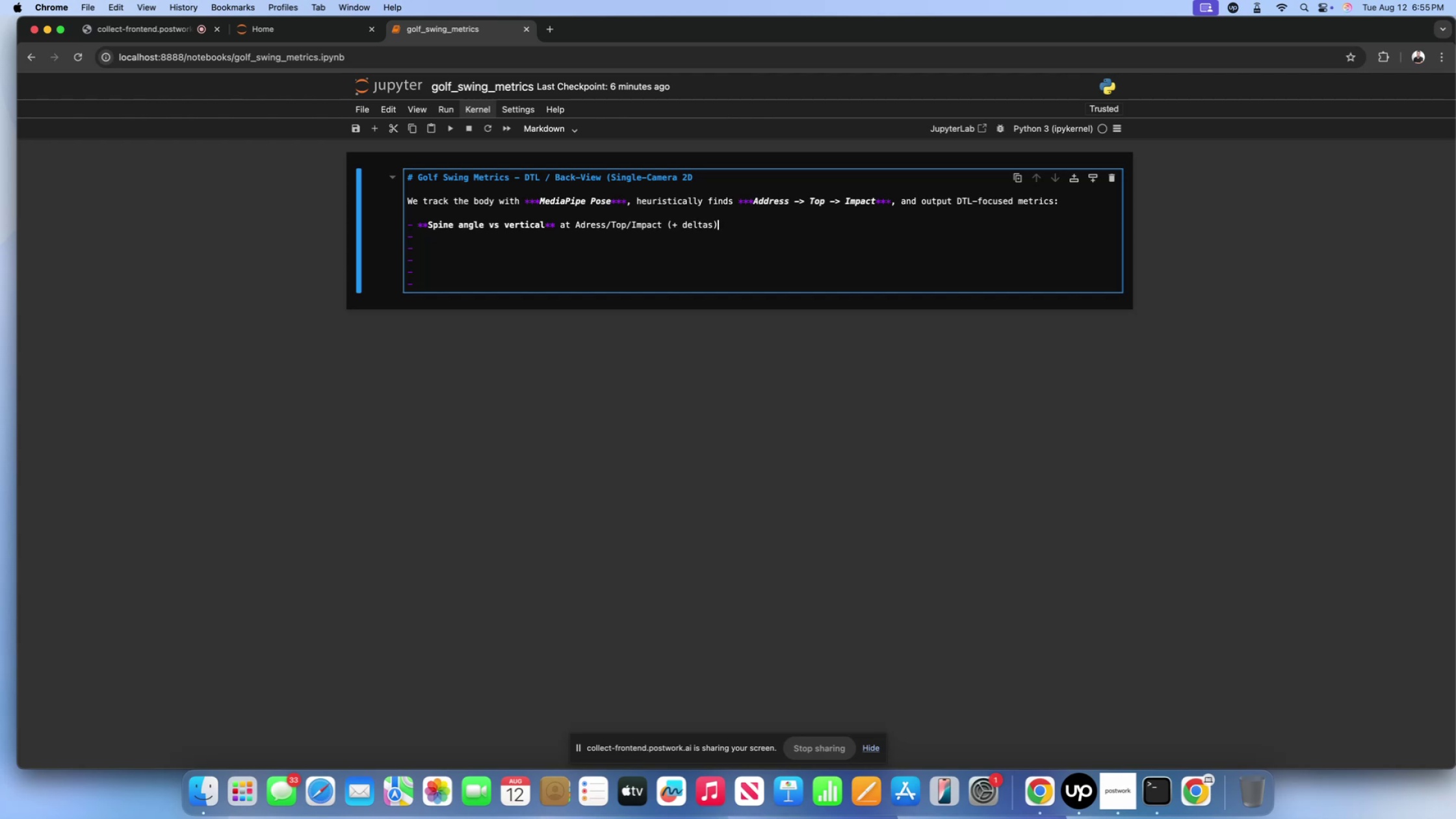 
key(Enter)
 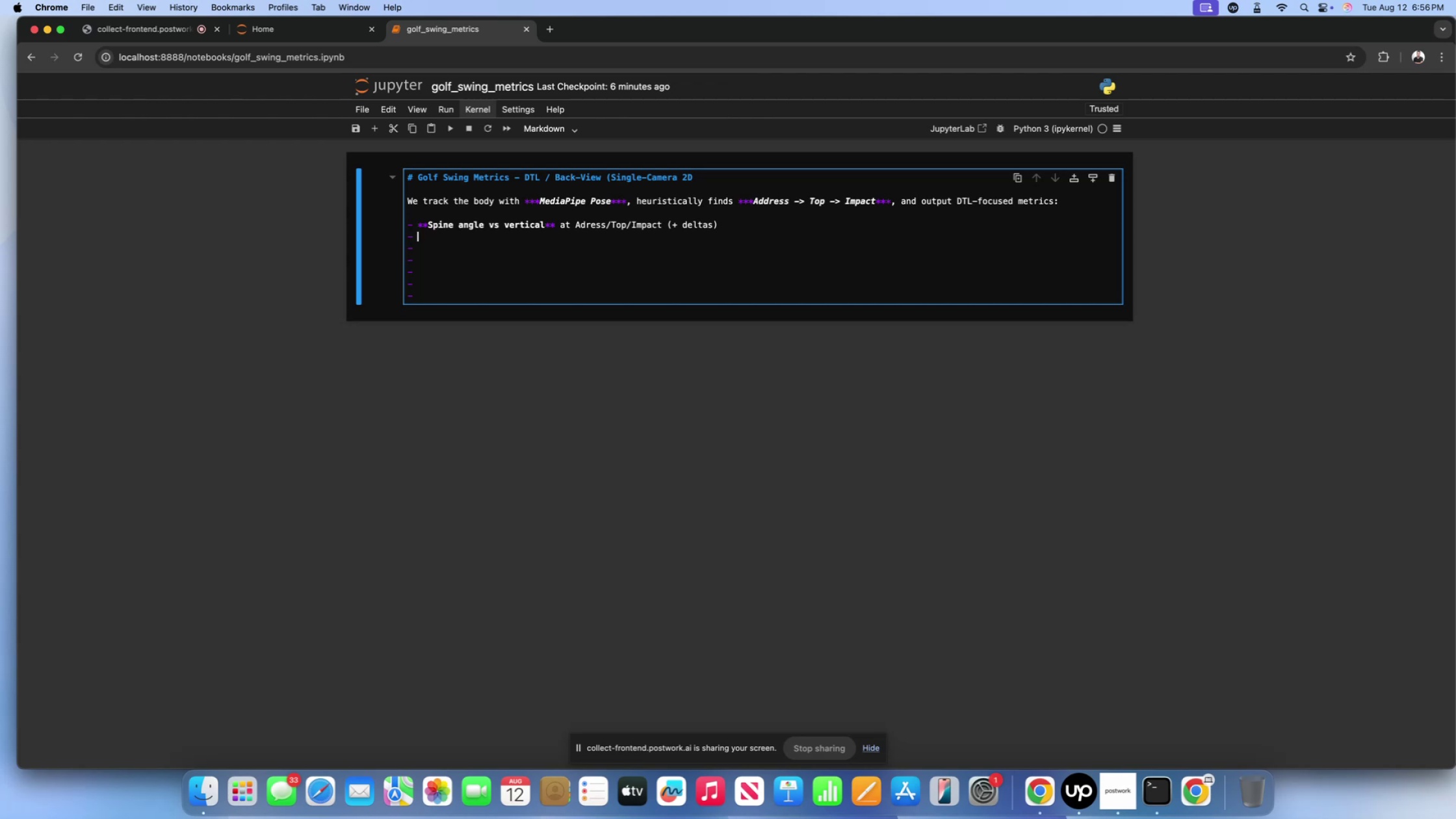 
wait(26.87)
 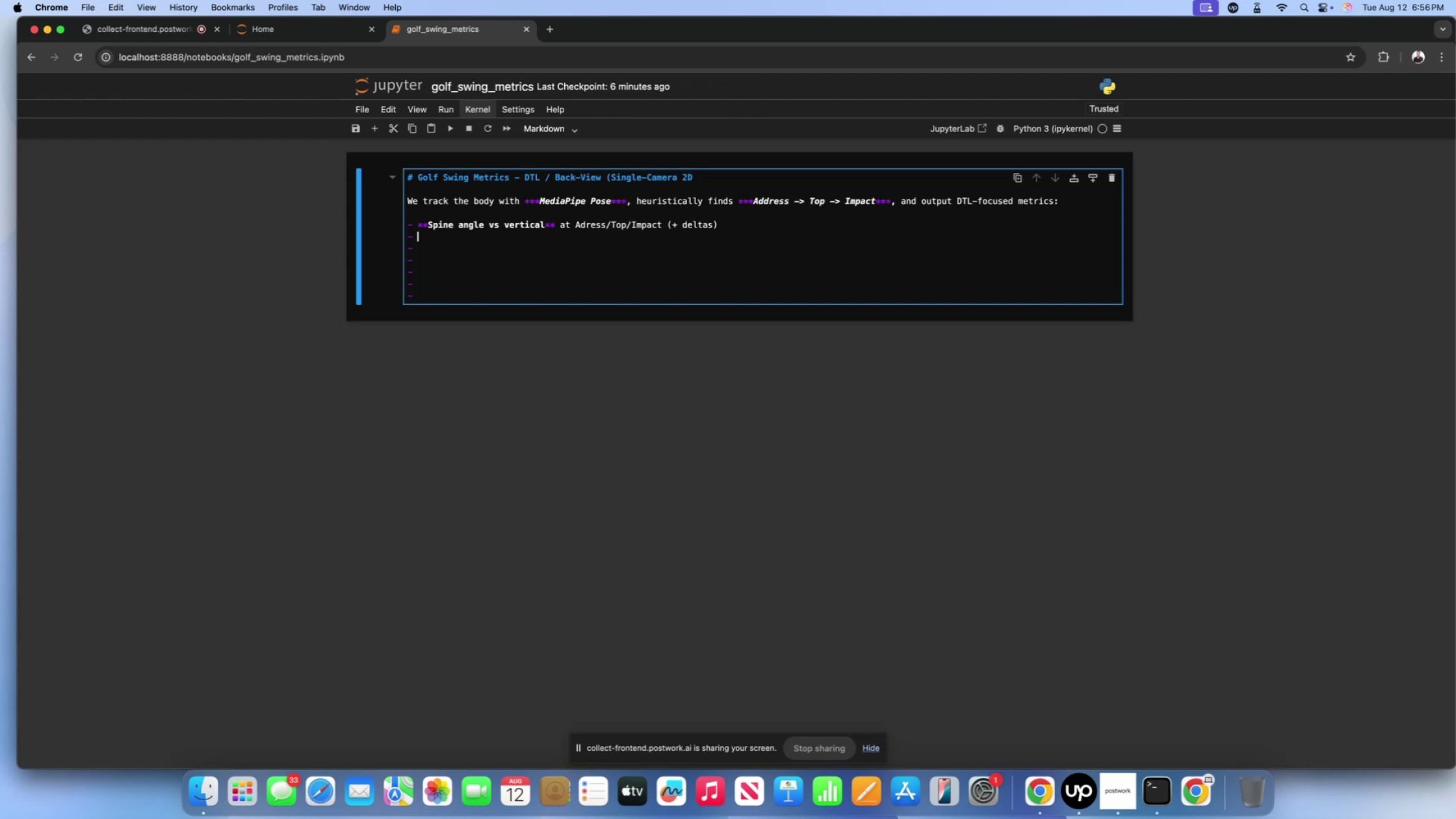 
hold_key(key=ShiftLeft, duration=0.55)
 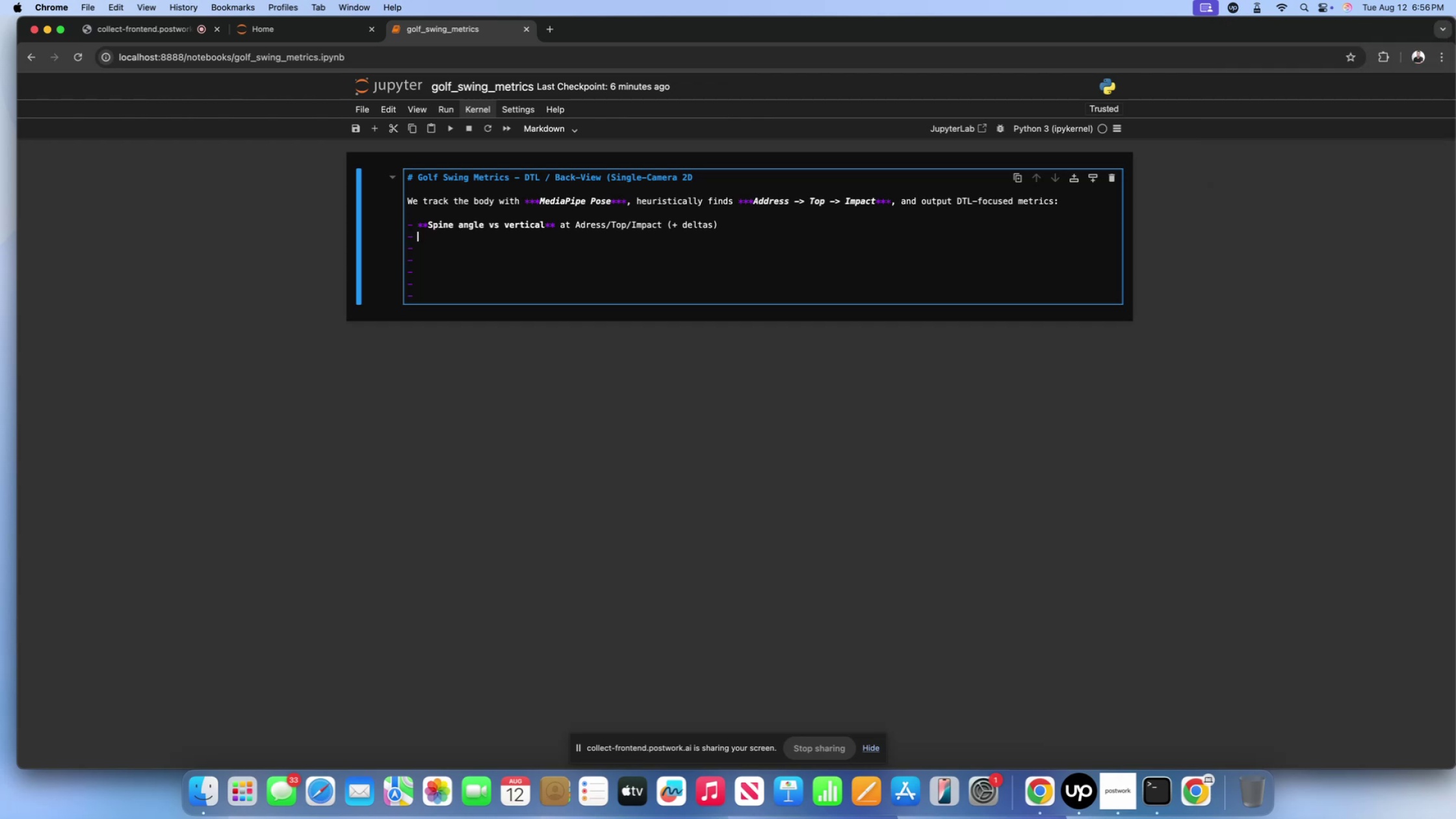 
type(***)
key(Backspace)
type( Early )
 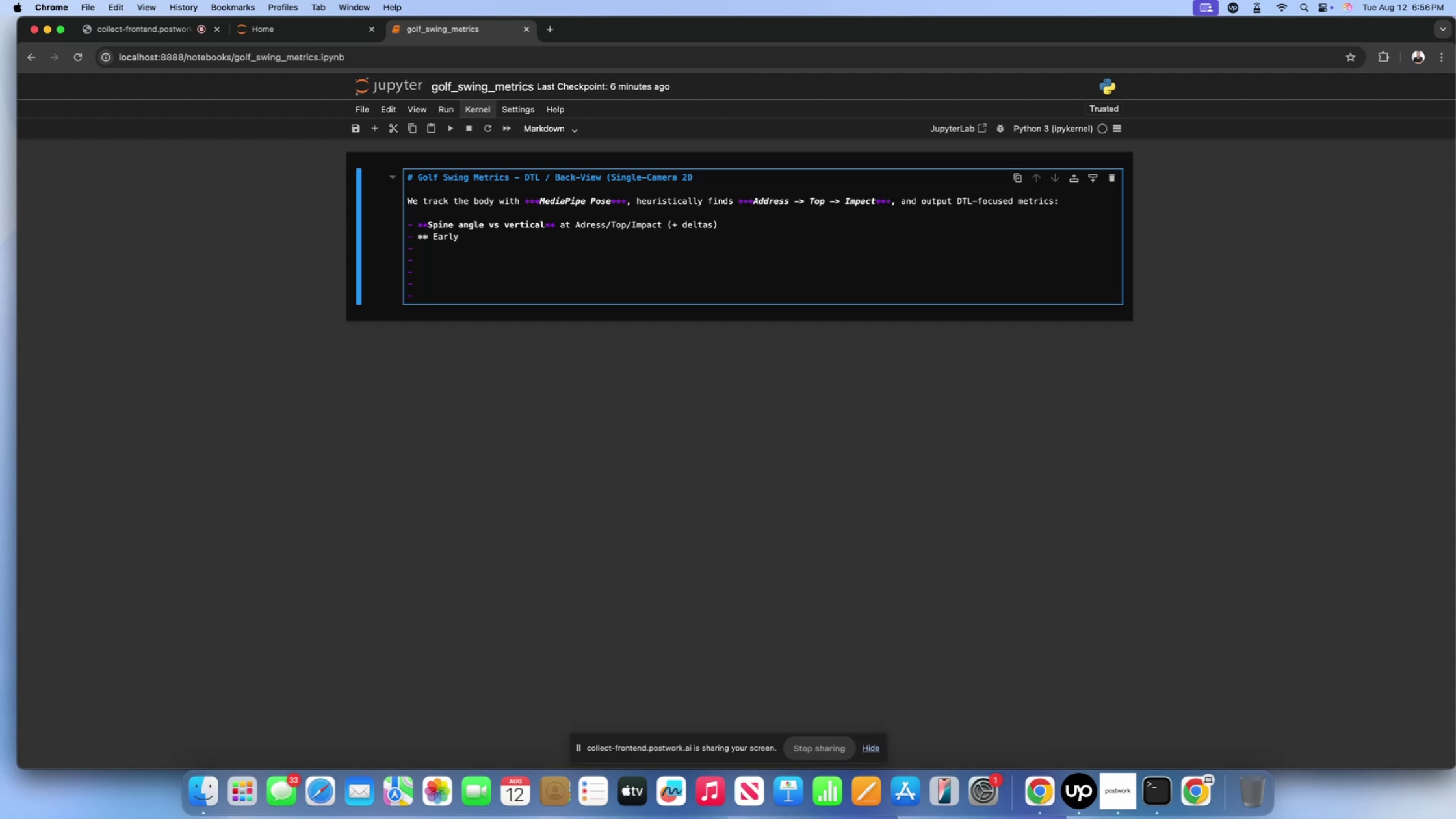 
wait(9.74)
 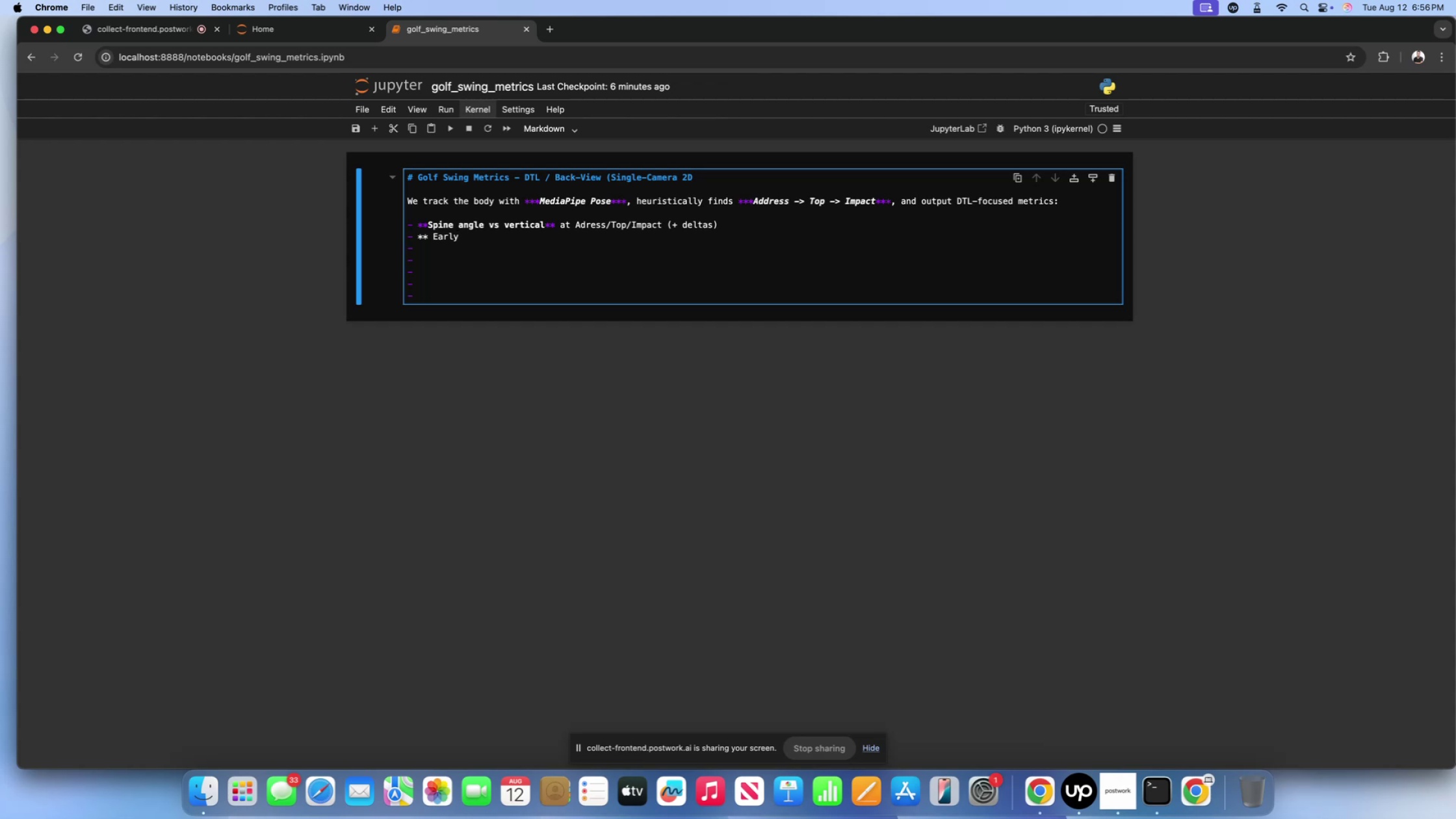 
key(ArrowLeft)
 